 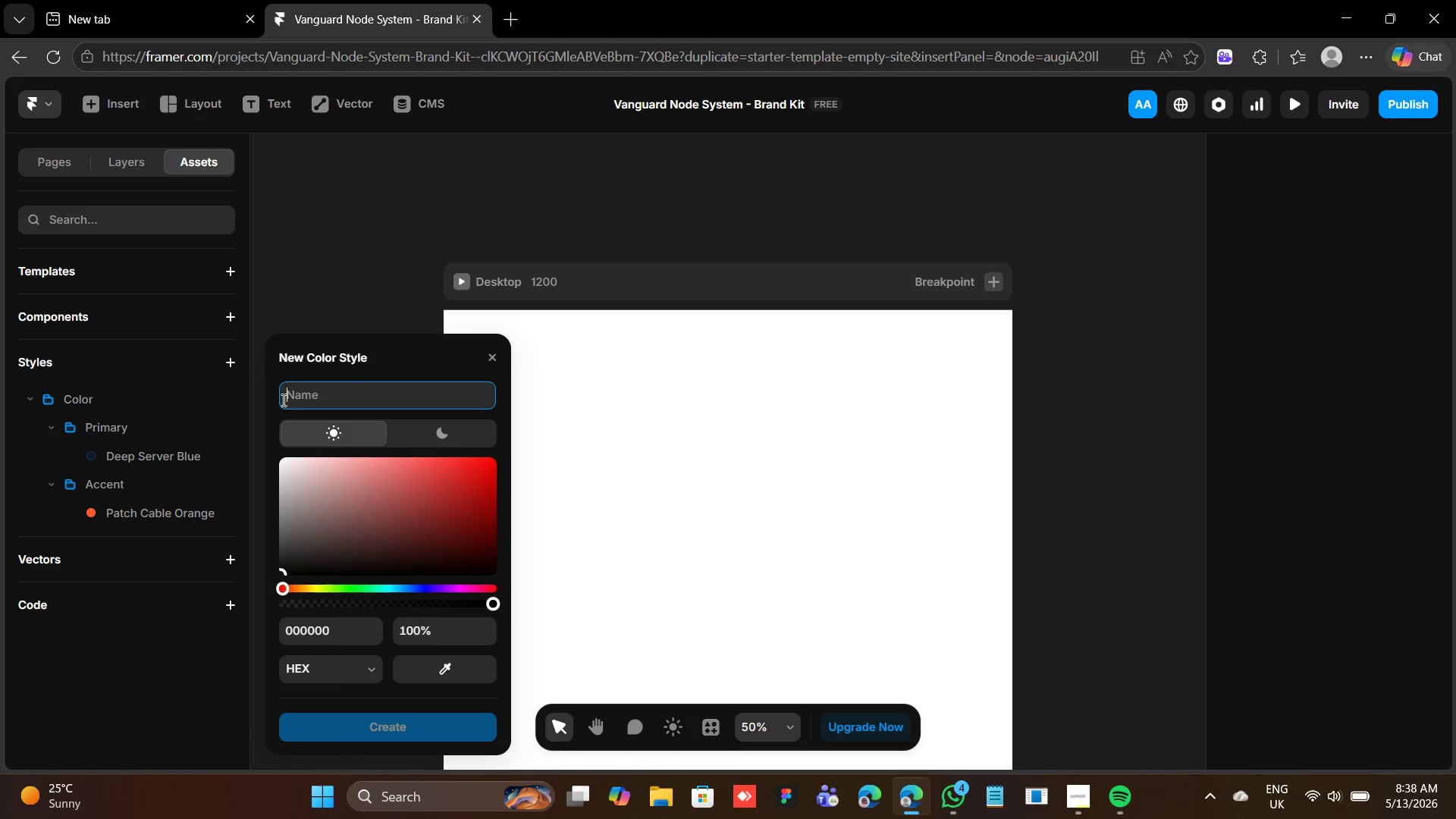 
type(Neutral / Rack Slate)
 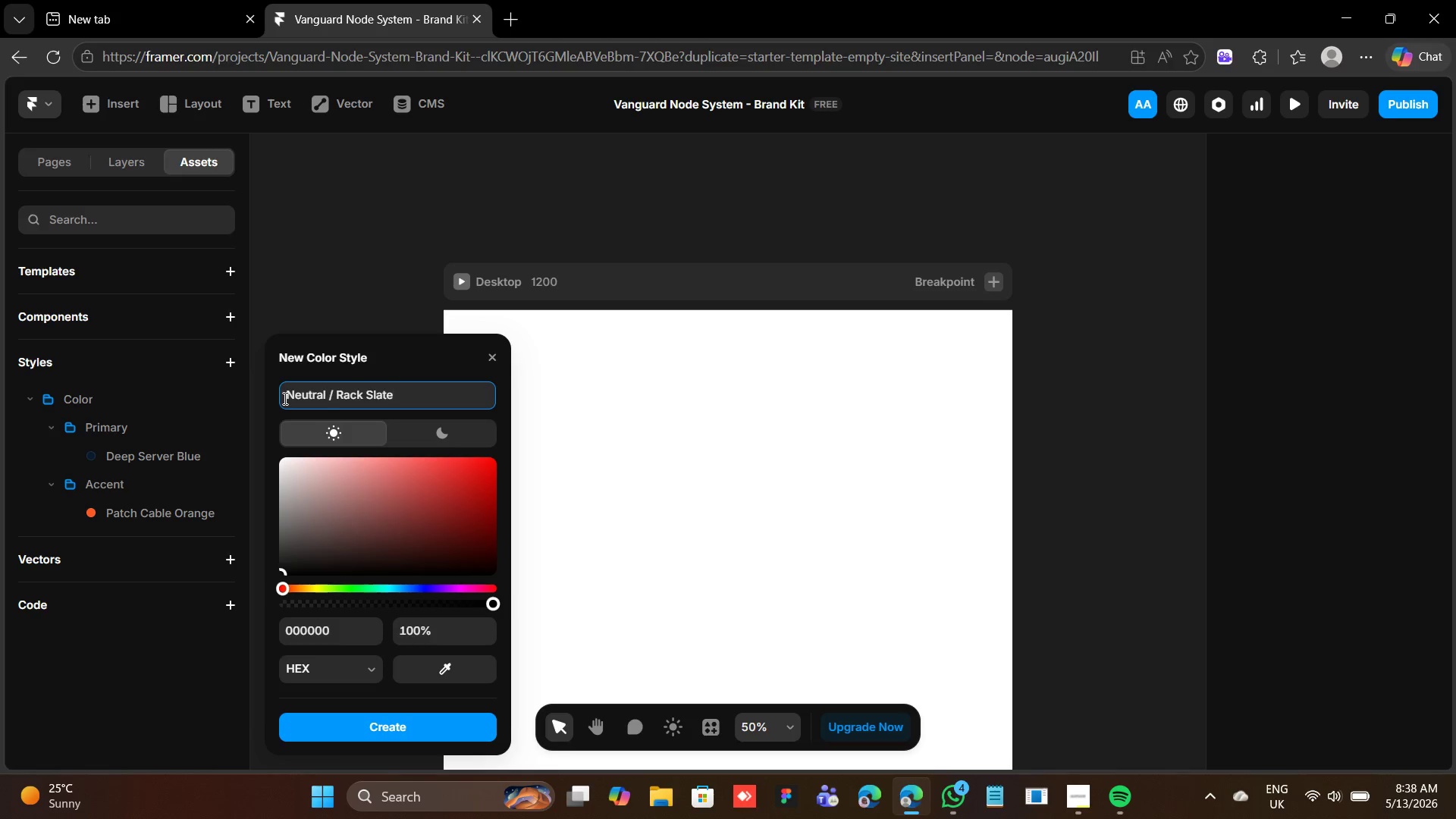 
left_click([310, 629])
 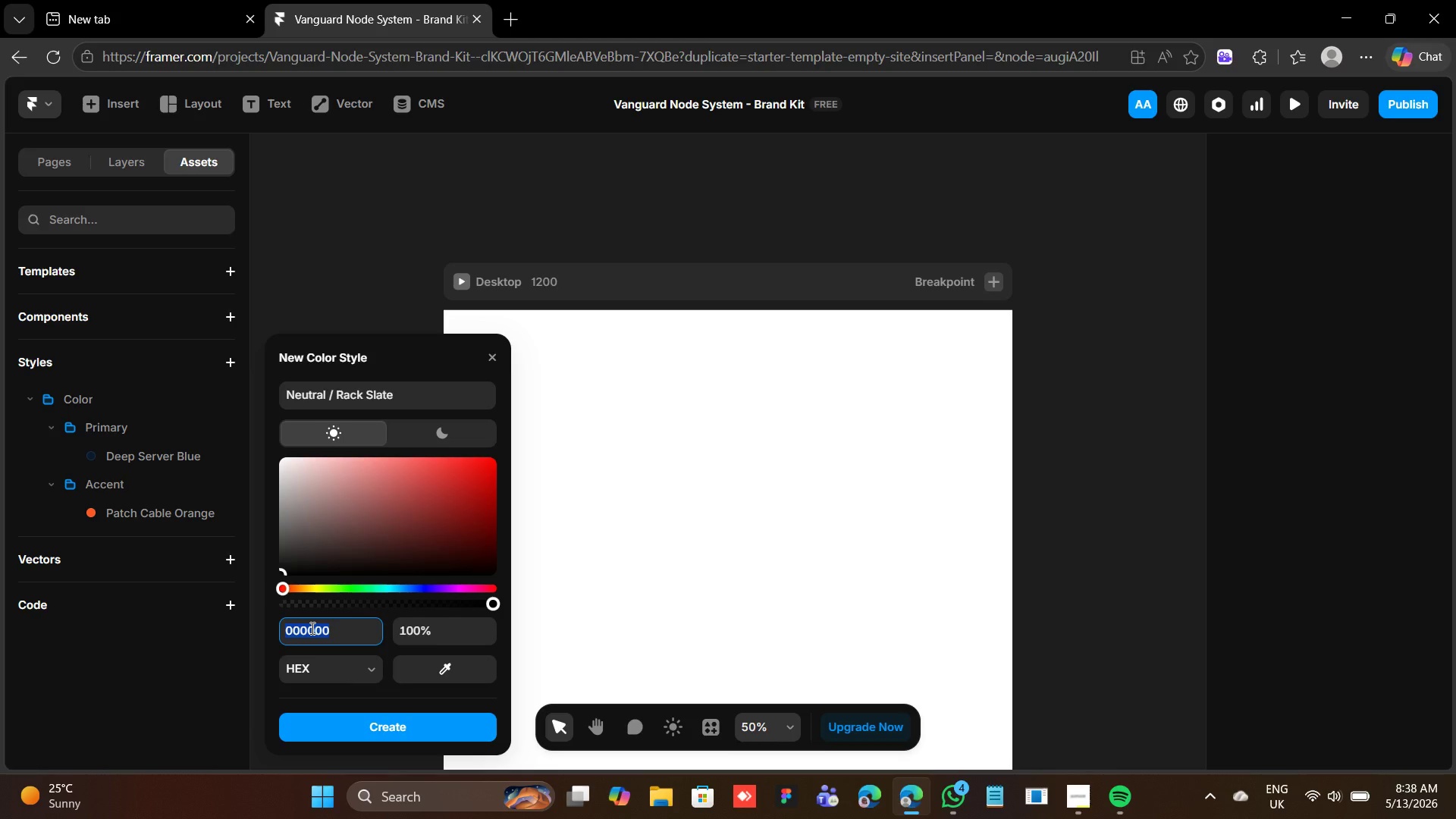 
wait(7.97)
 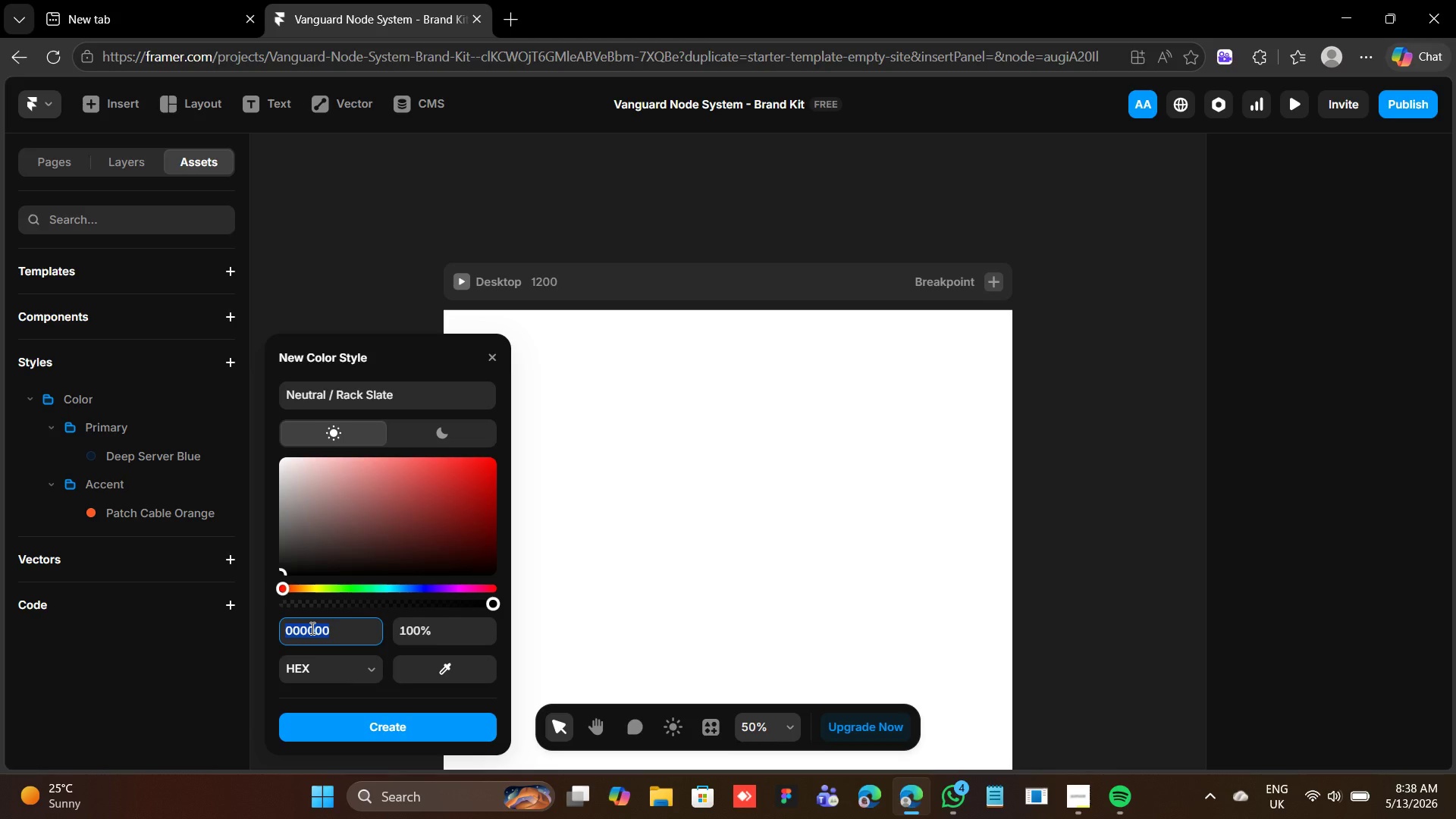 
type(4a5568)
 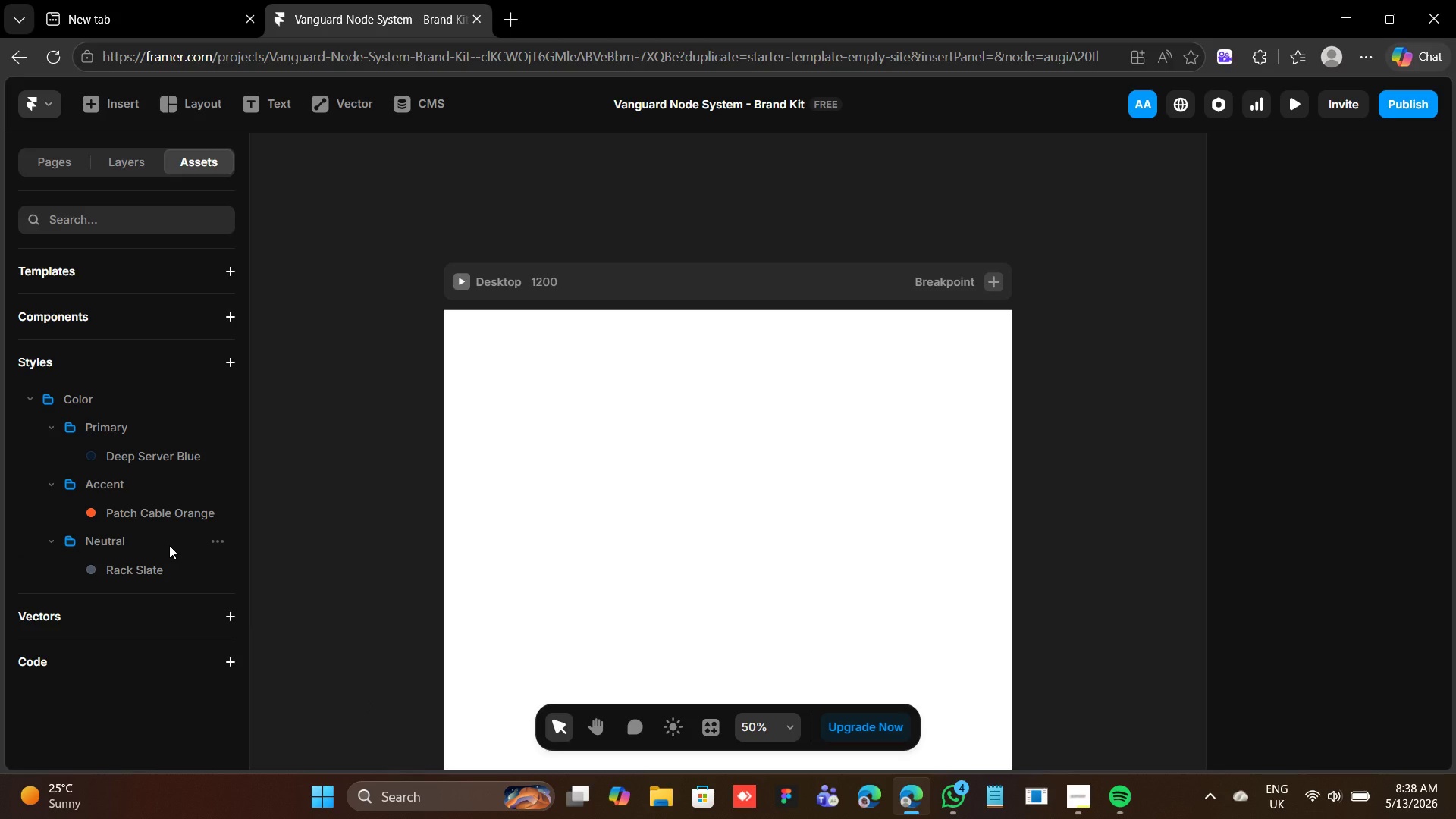 
wait(10.19)
 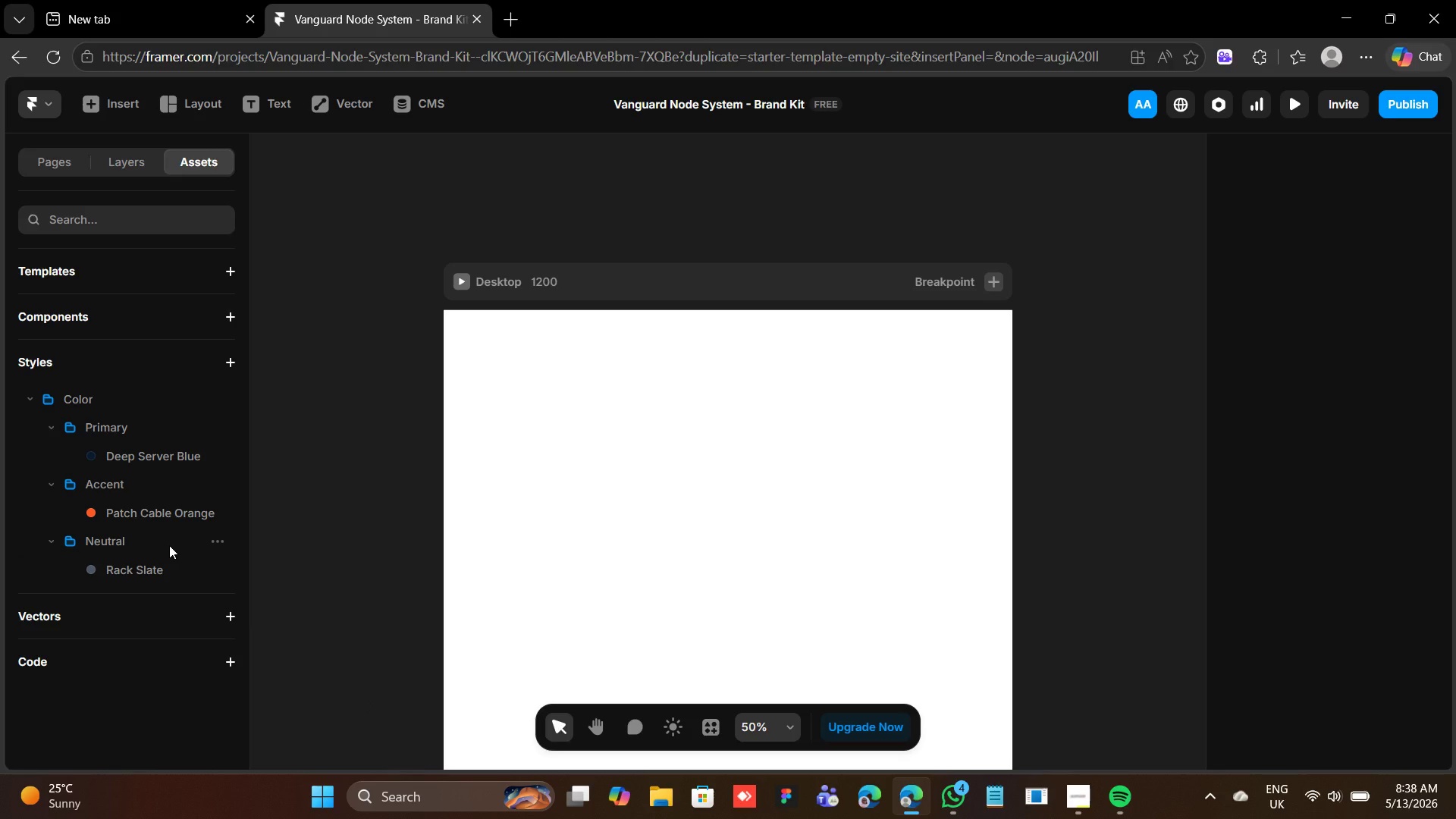 
left_click([214, 394])
 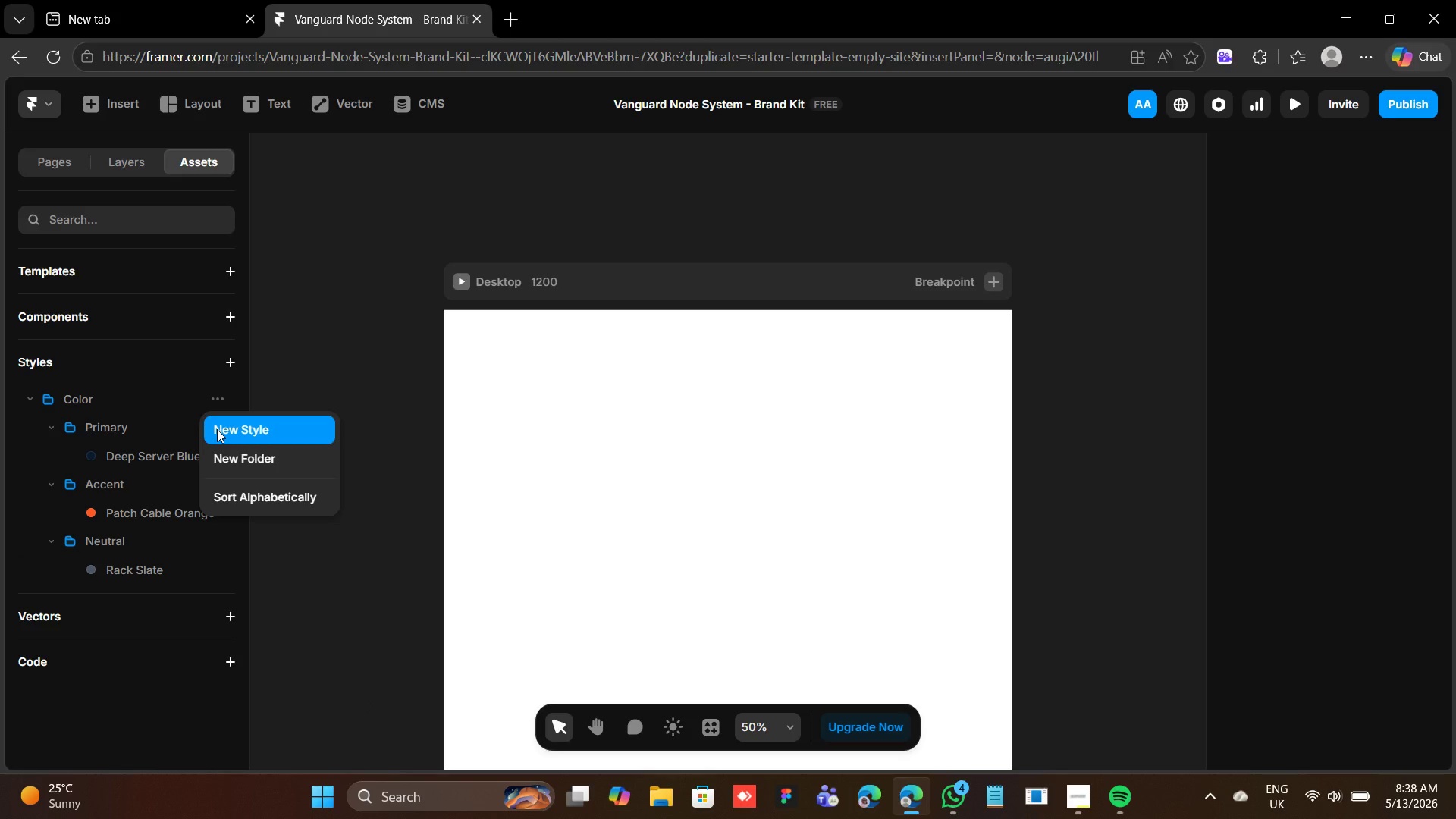 
left_click([217, 429])
 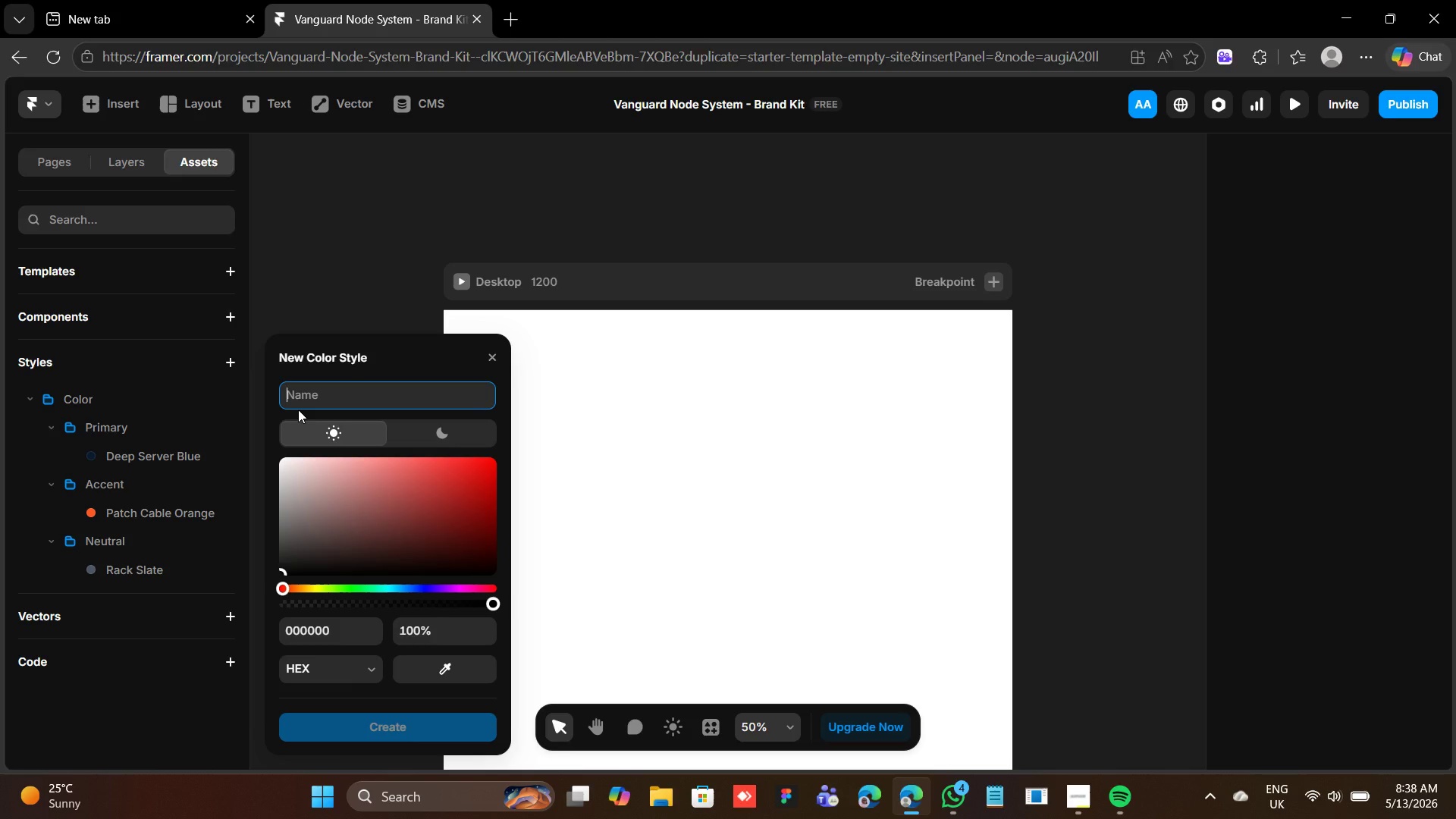 
type(Neutral / Off-White)
 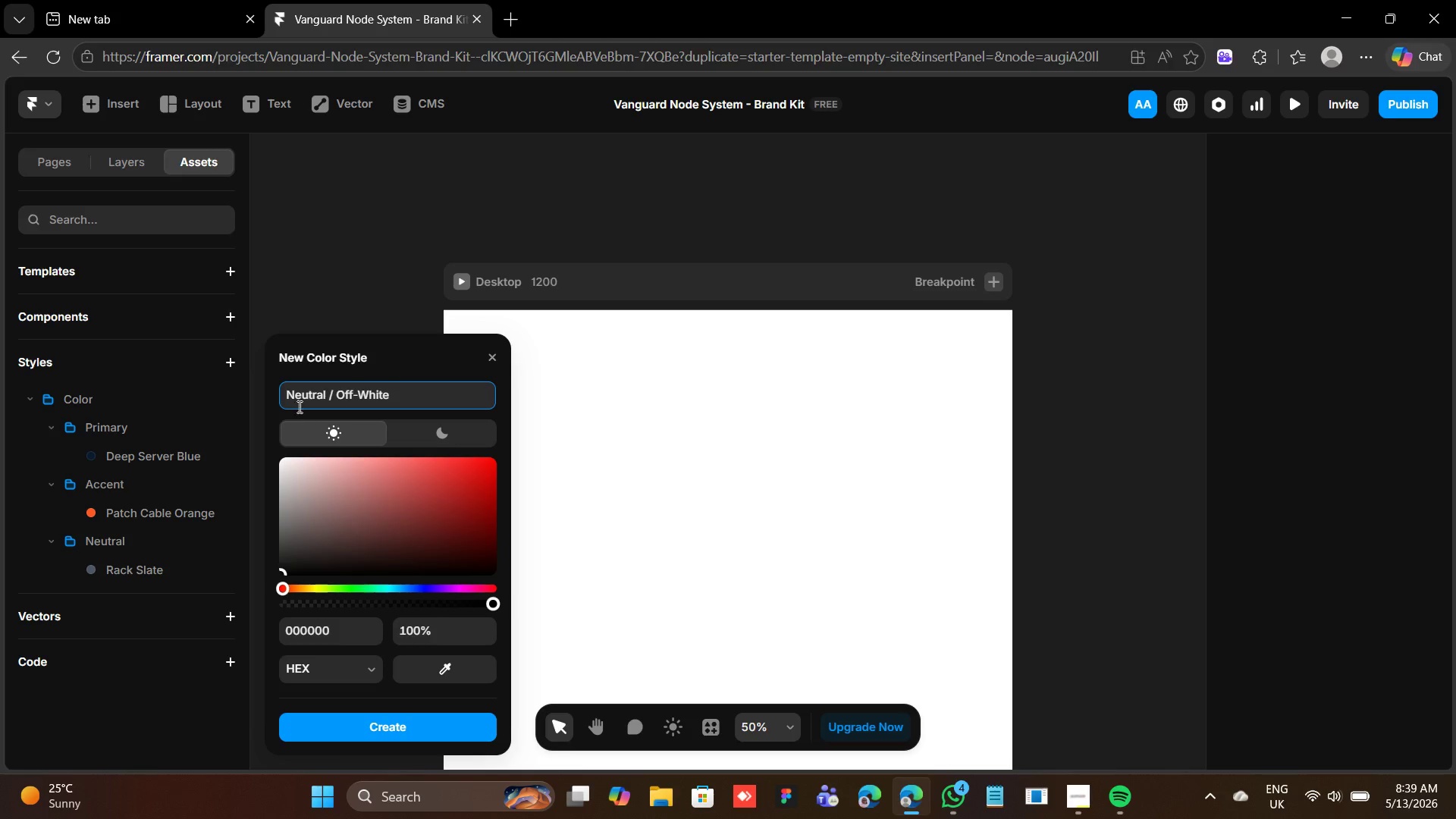 
left_click([329, 639])
 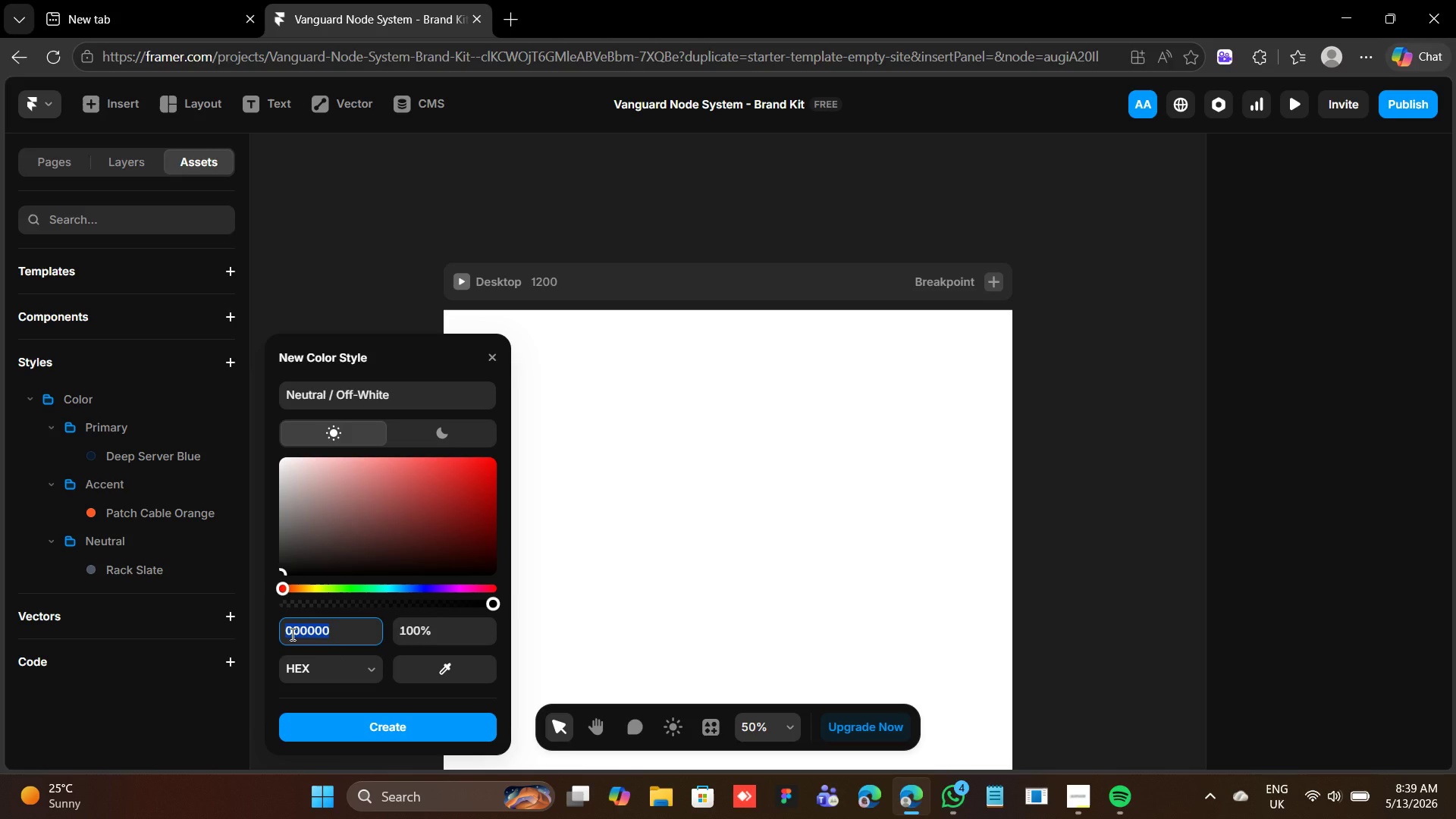 
type(f7fafc)
 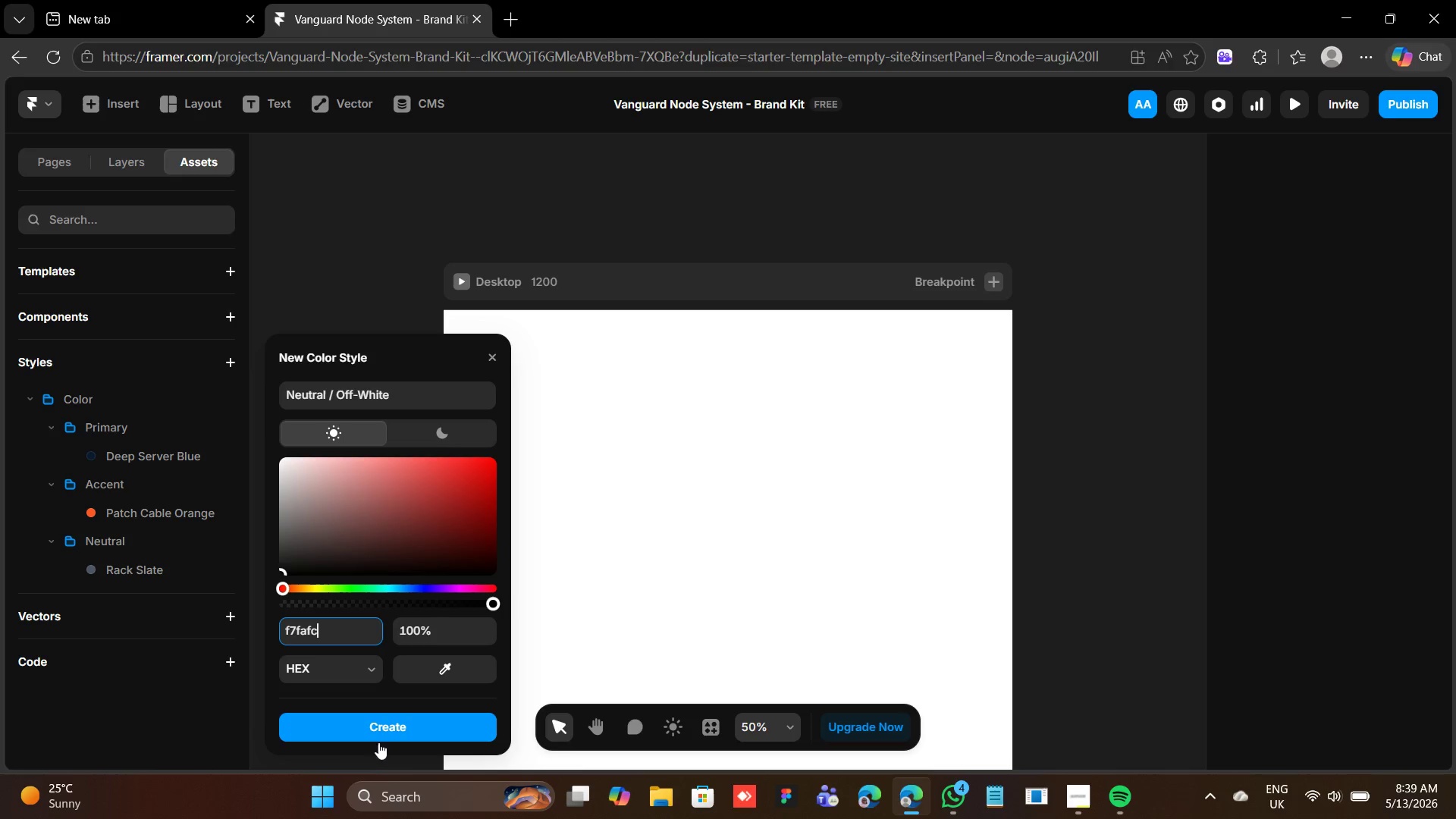 
left_click([388, 726])
 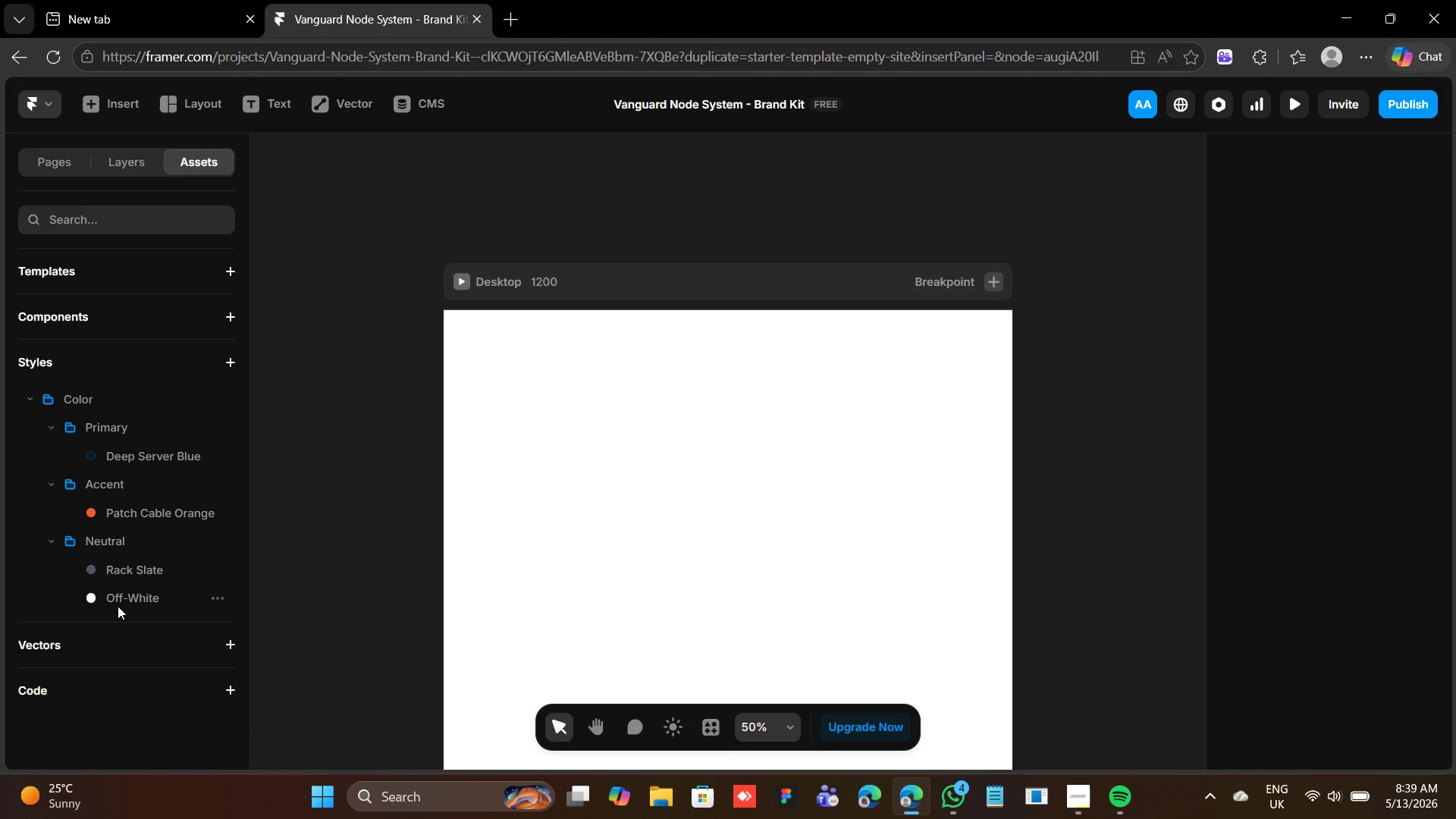 
wait(11.55)
 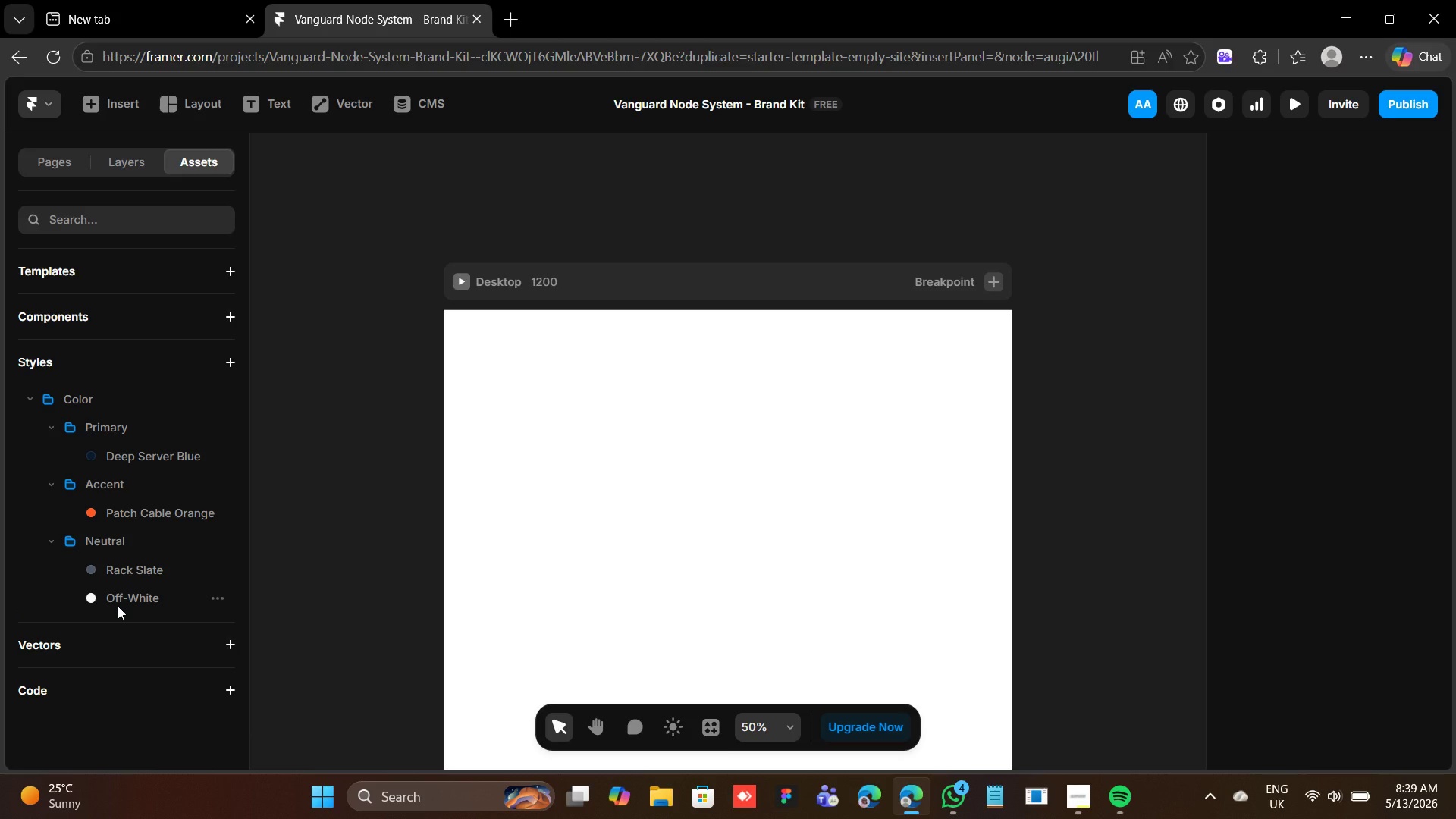 
mouse_move([208, 391])
 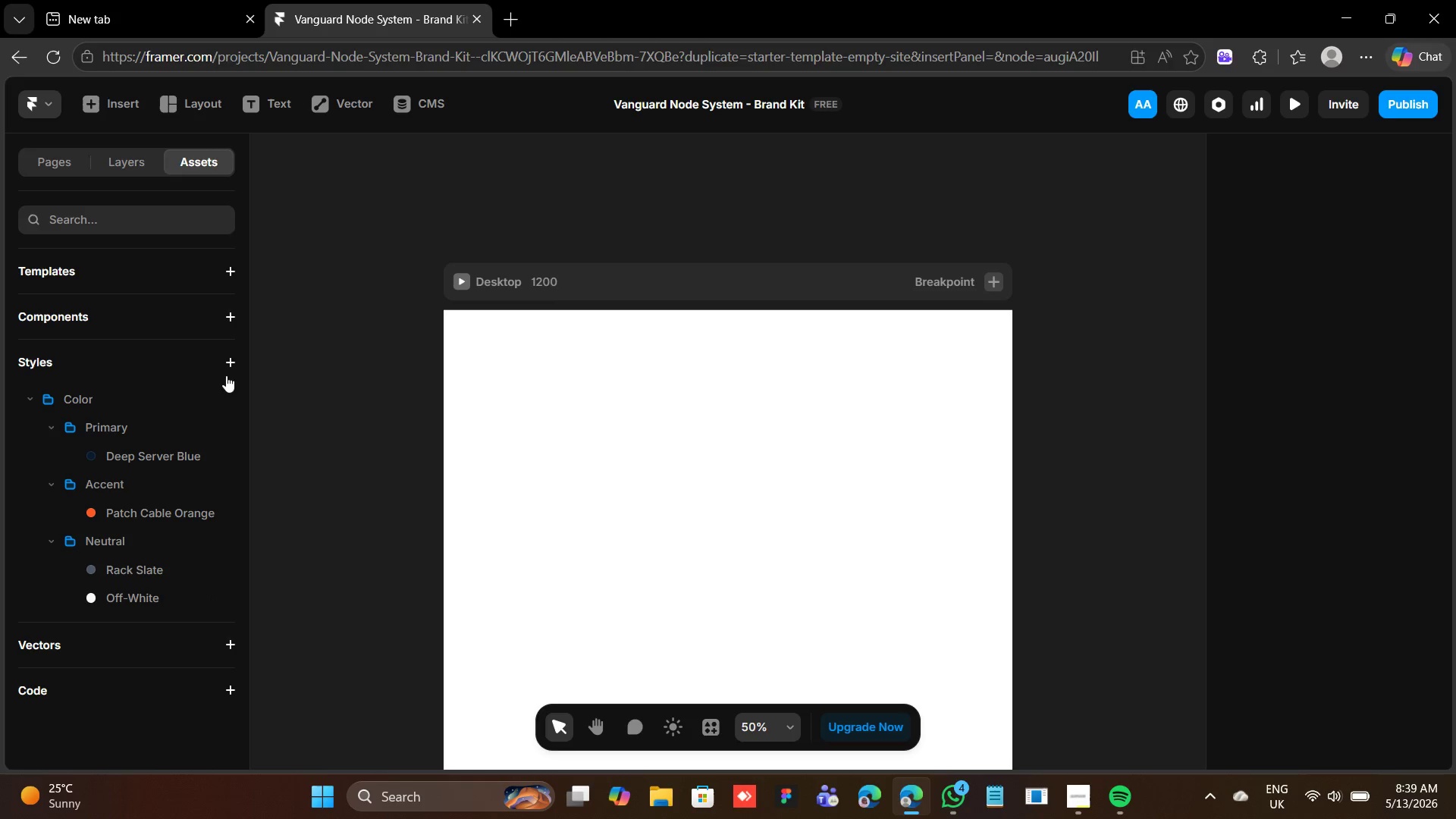 
left_click([231, 362])
 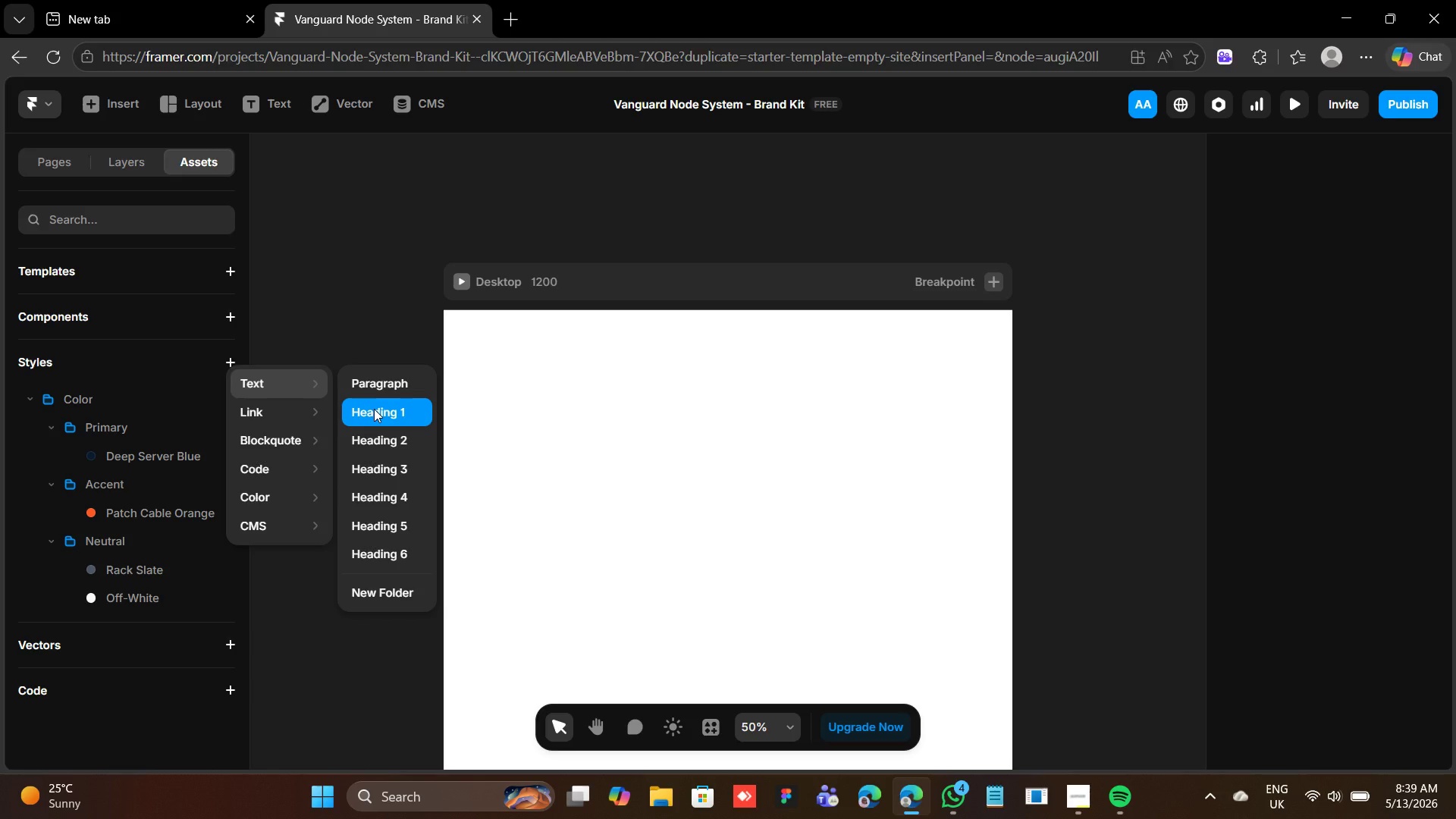 
wait(17.19)
 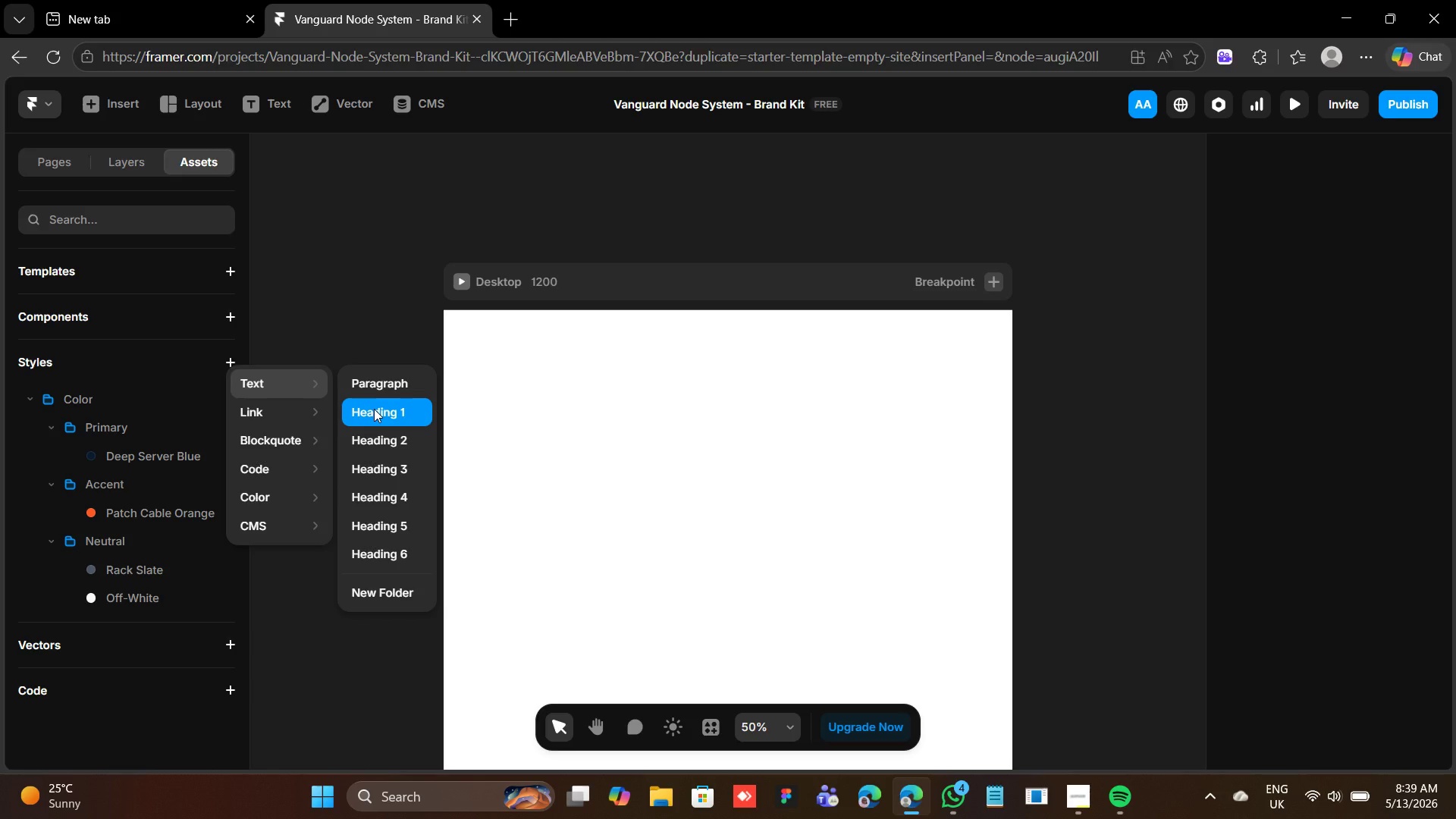 
left_click([373, 406])
 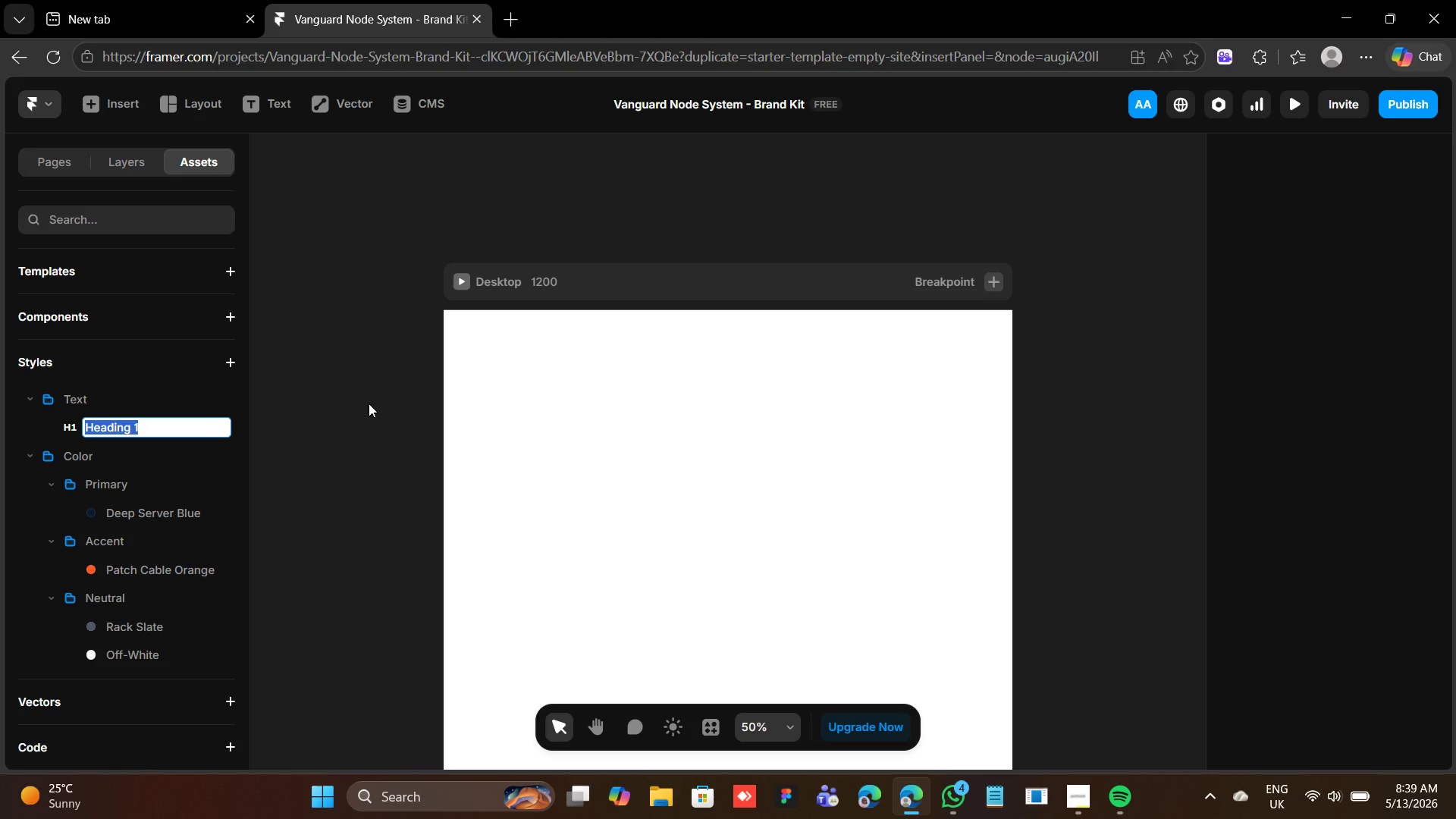 
wait(6.59)
 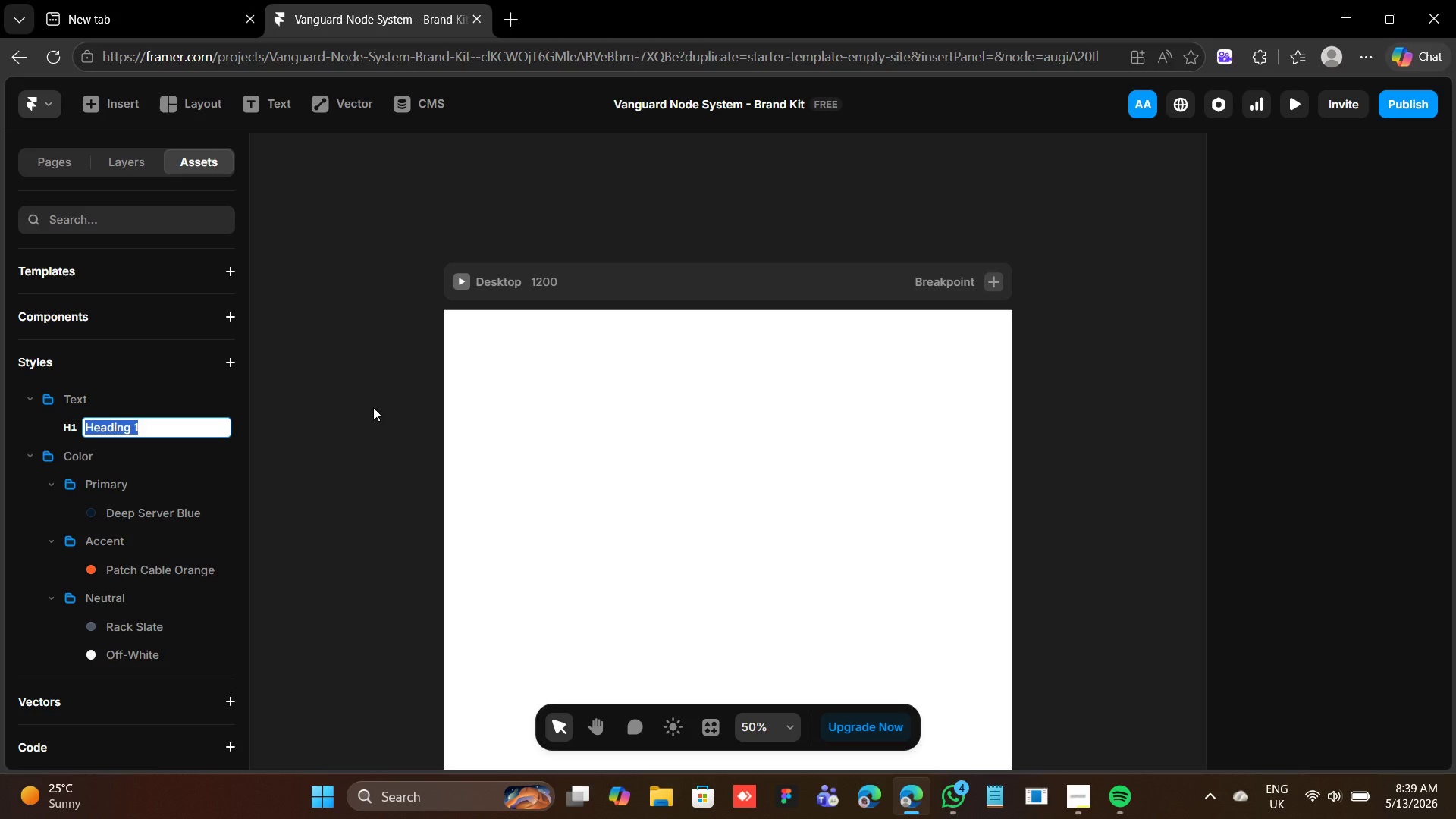 
double_click([128, 423])
 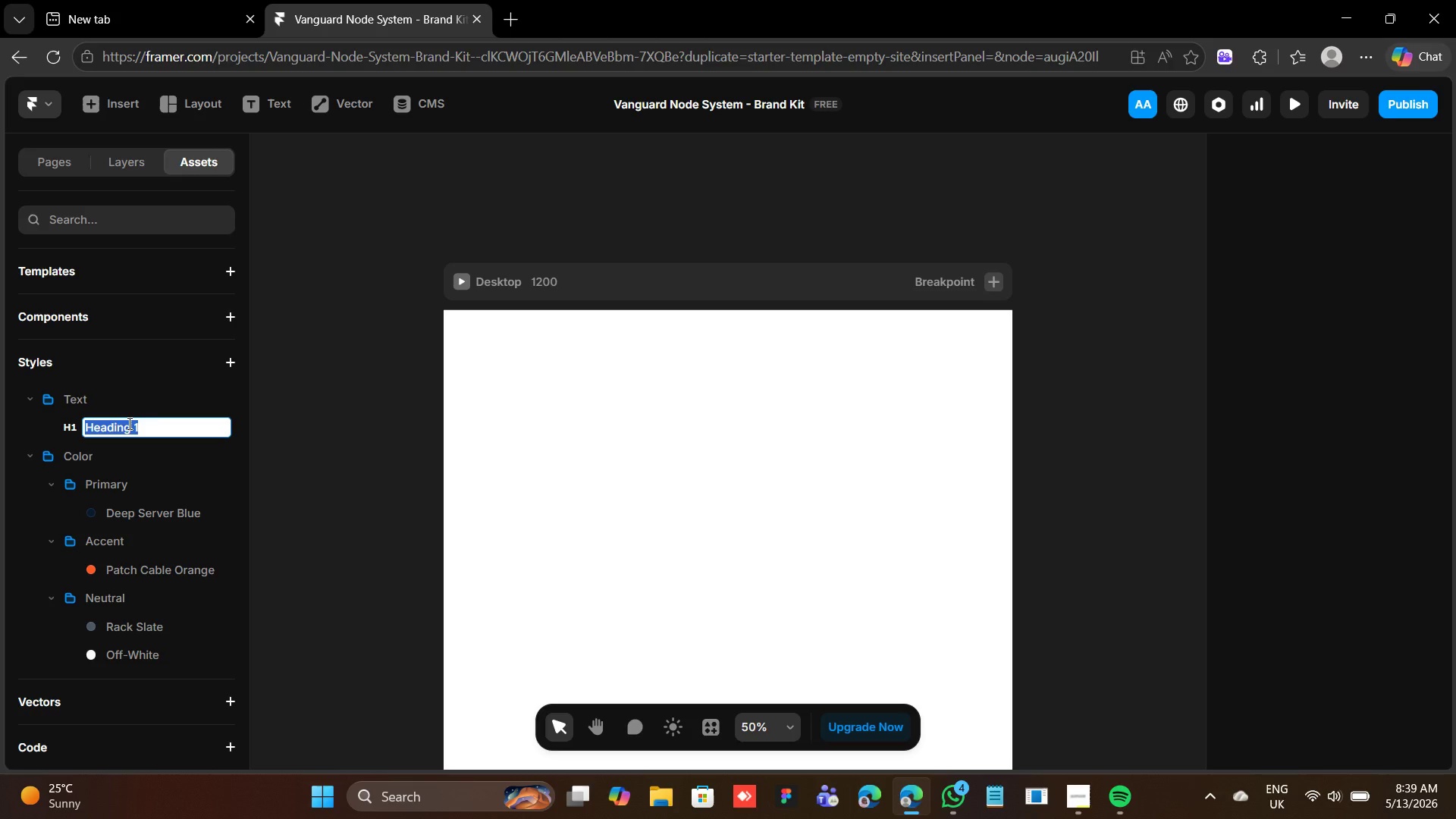 
triple_click([128, 423])
 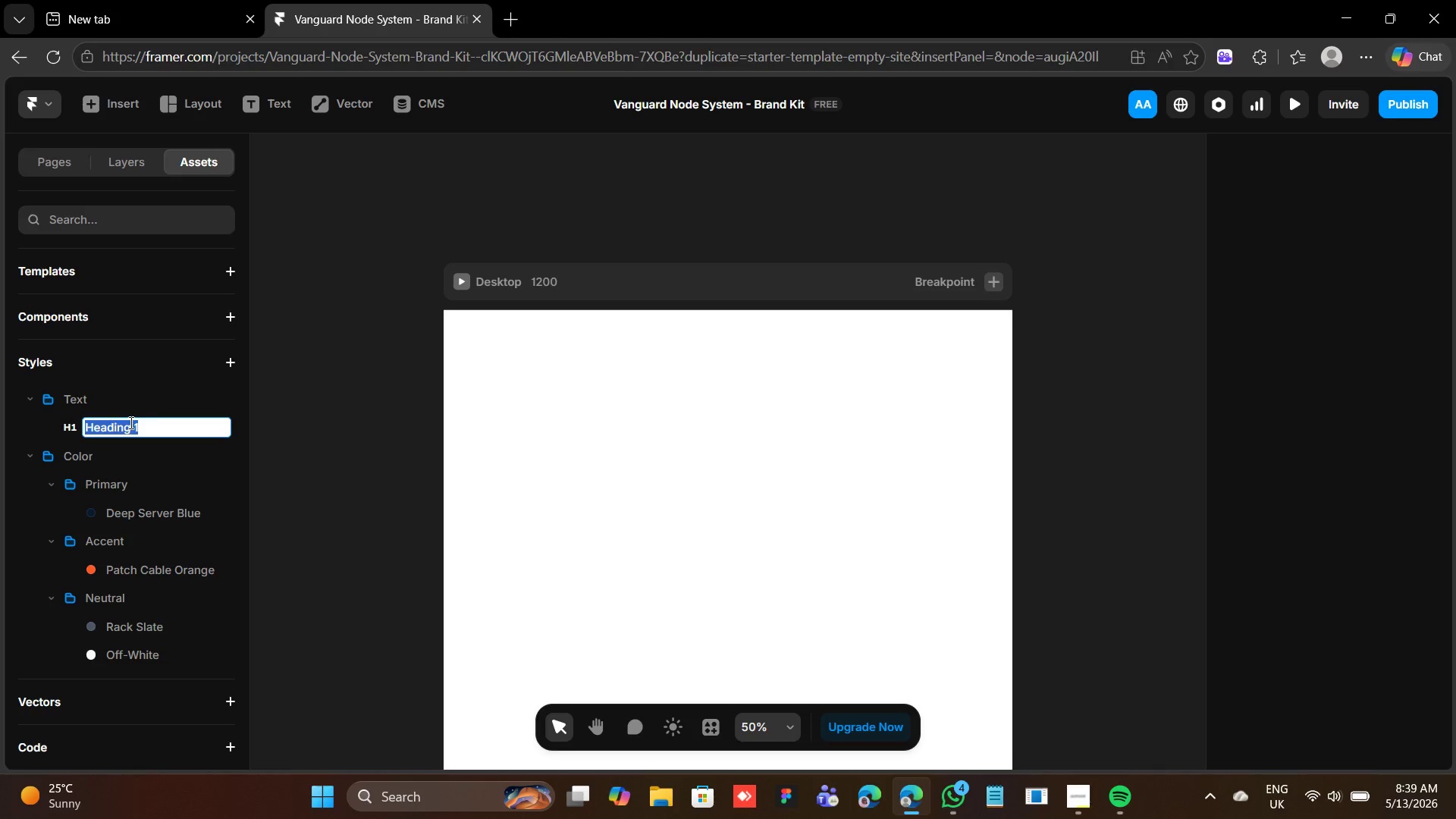 
key(Shift+H)
 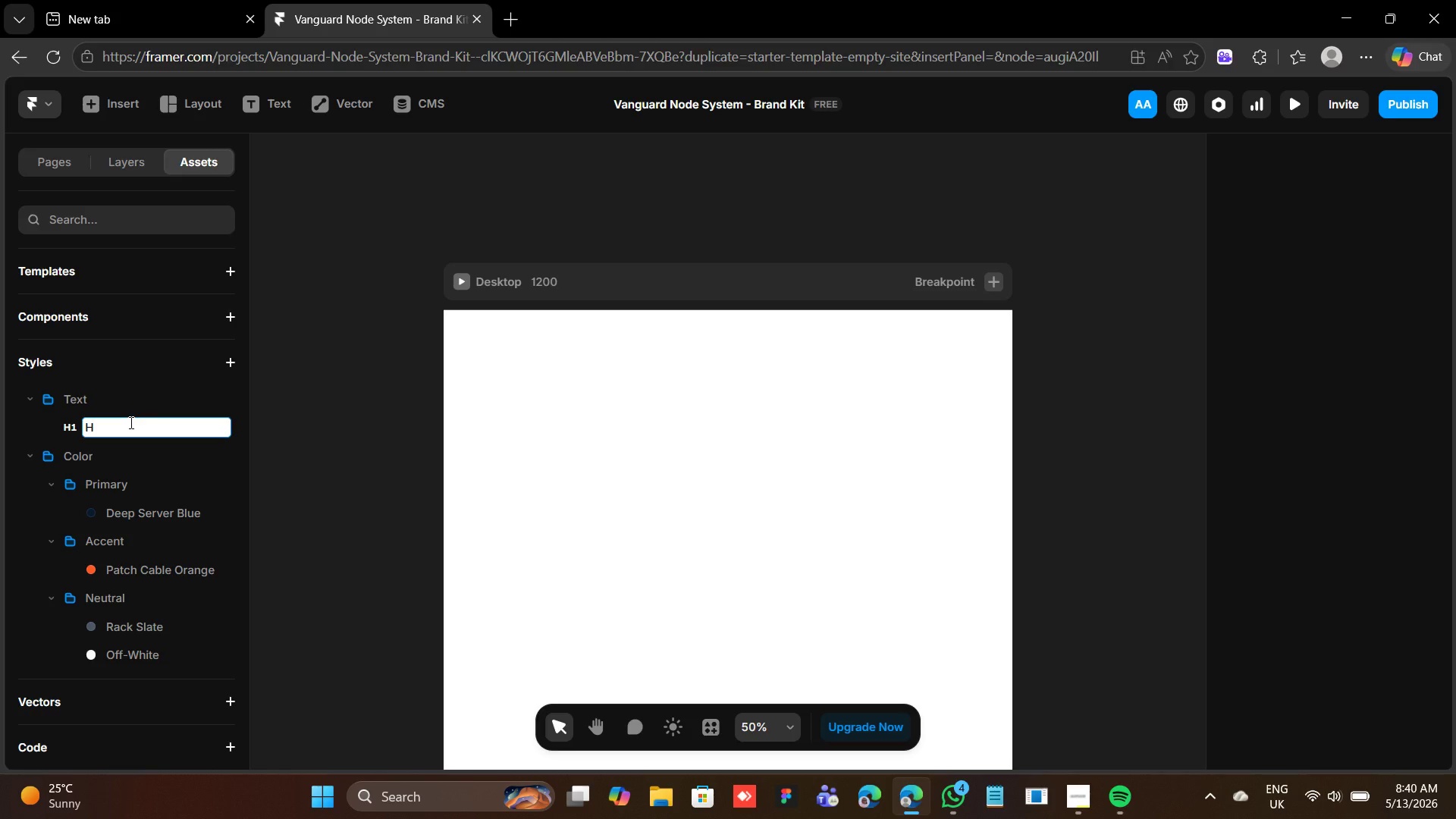 
type(1 - Heading)
 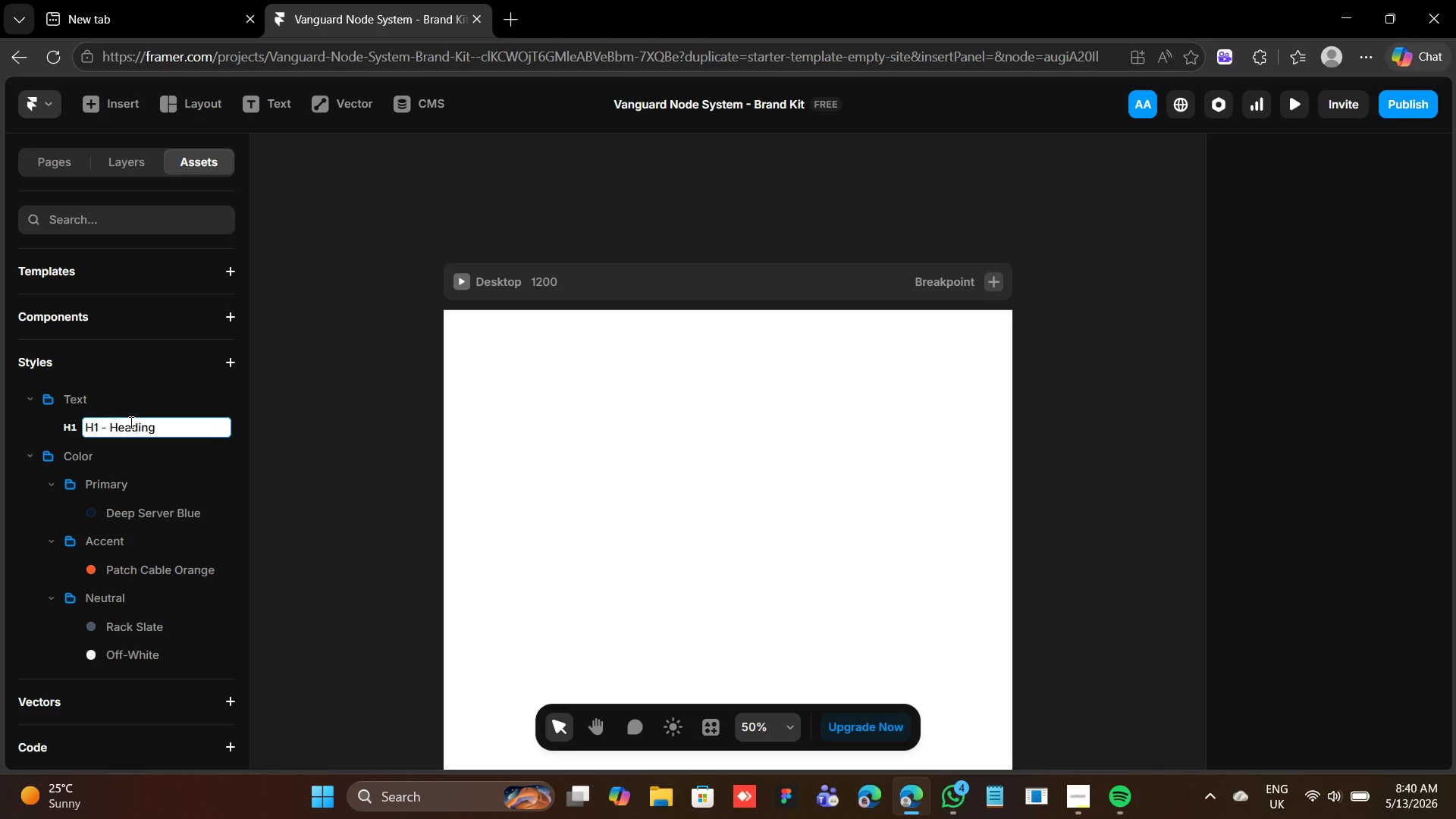 
key(Enter)
 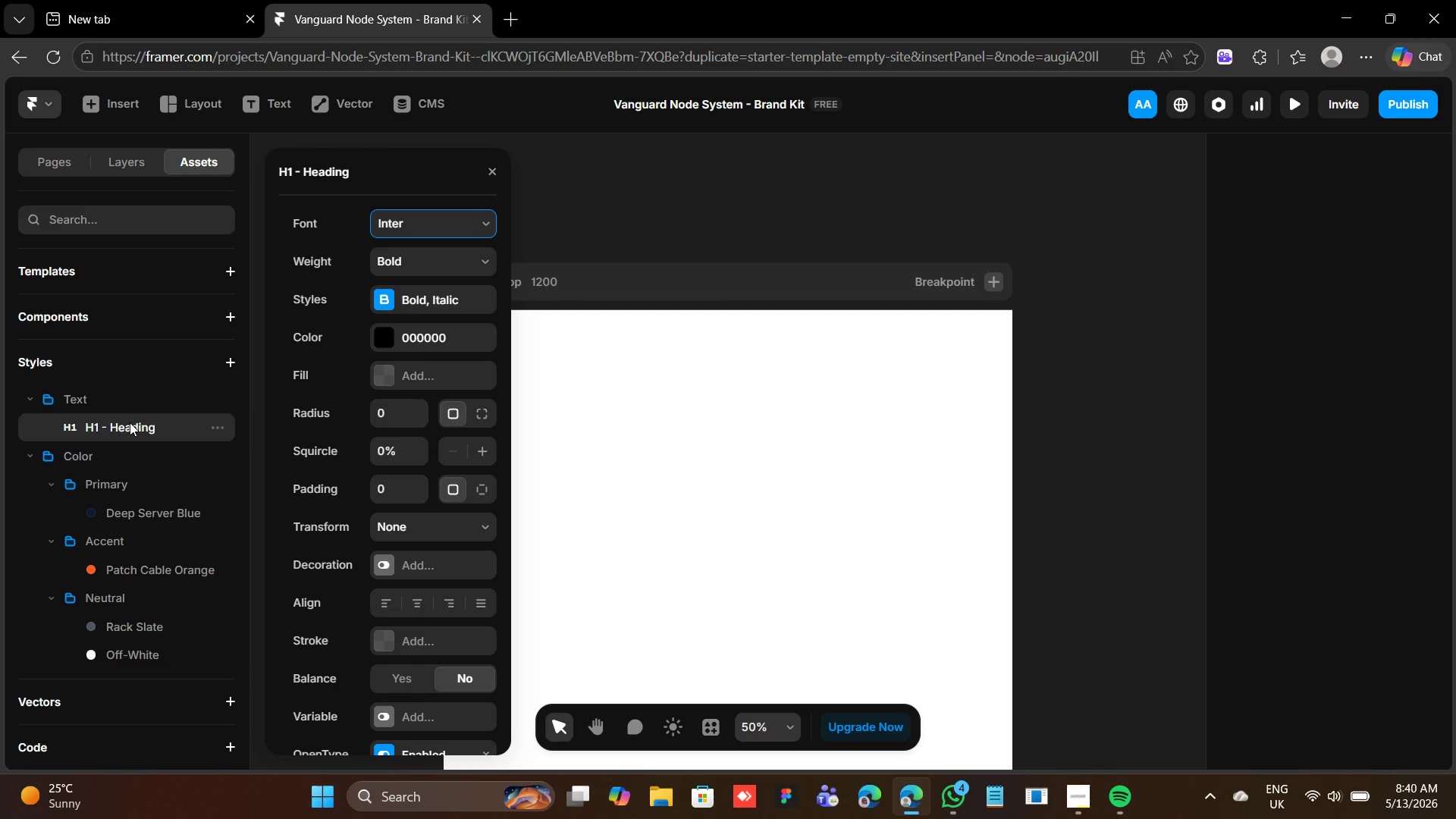 
wait(8.88)
 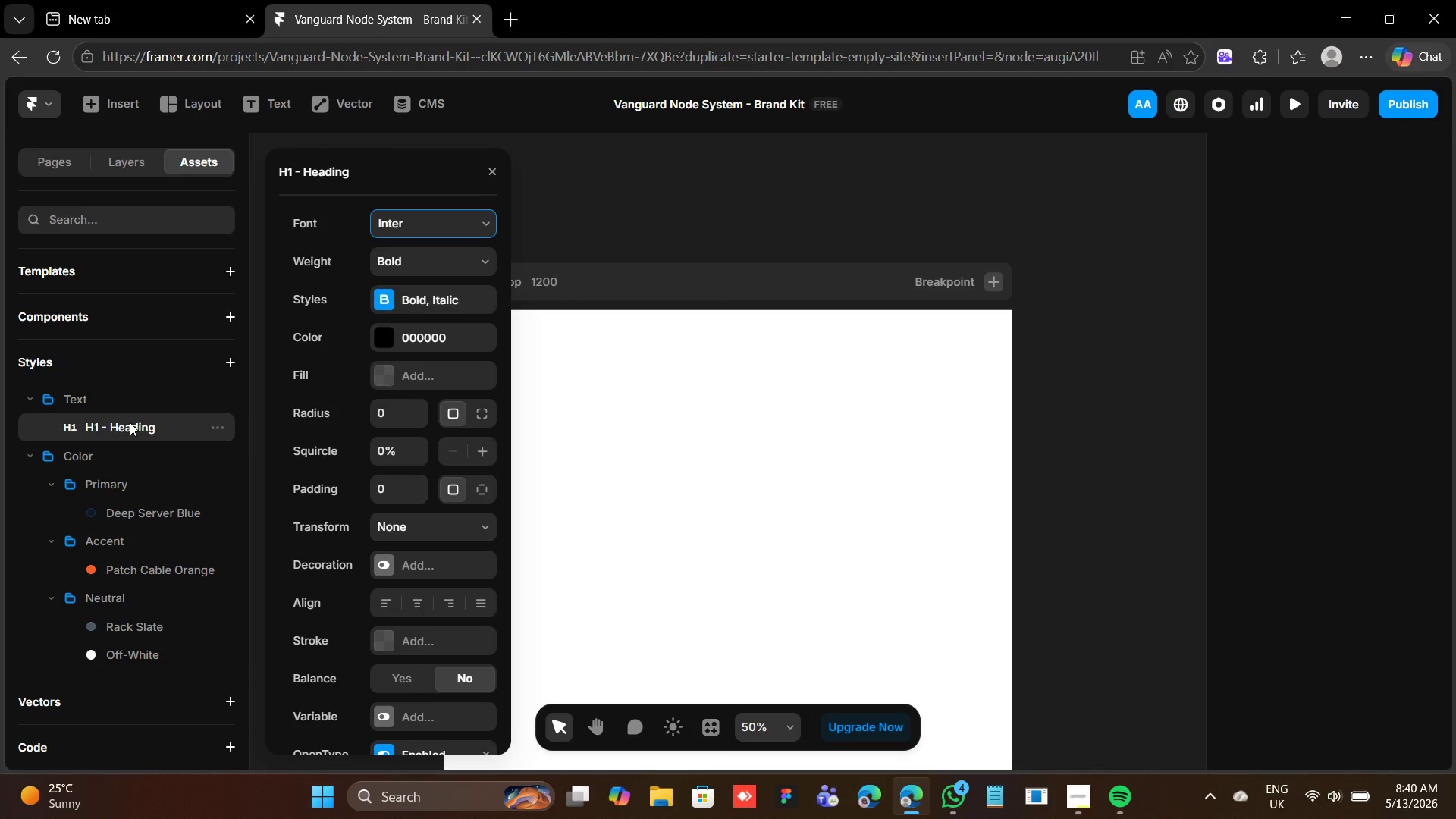 
scroll: coordinate [425, 619], scroll_direction: down, amount: 3.0
 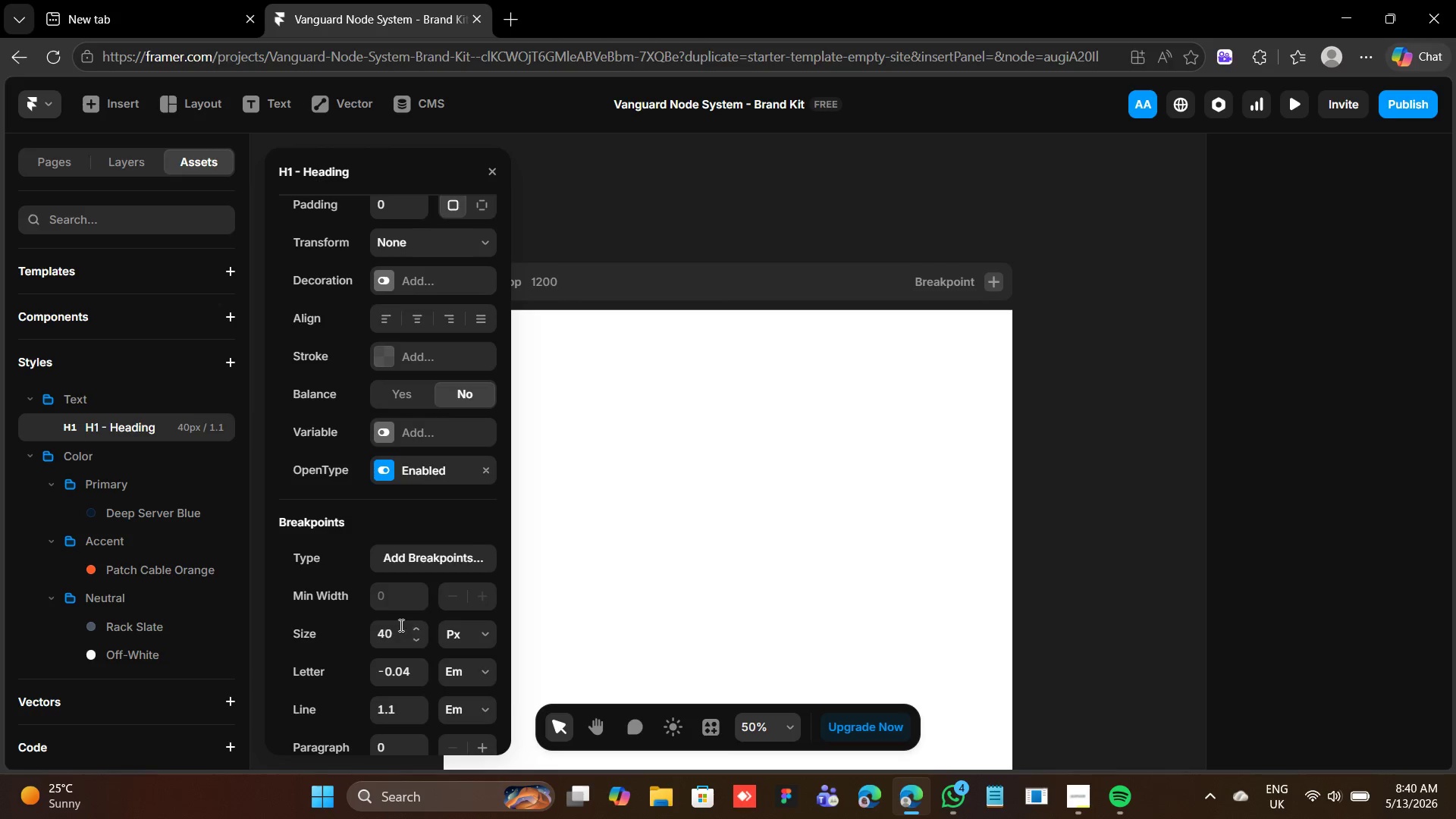 
left_click([395, 629])
 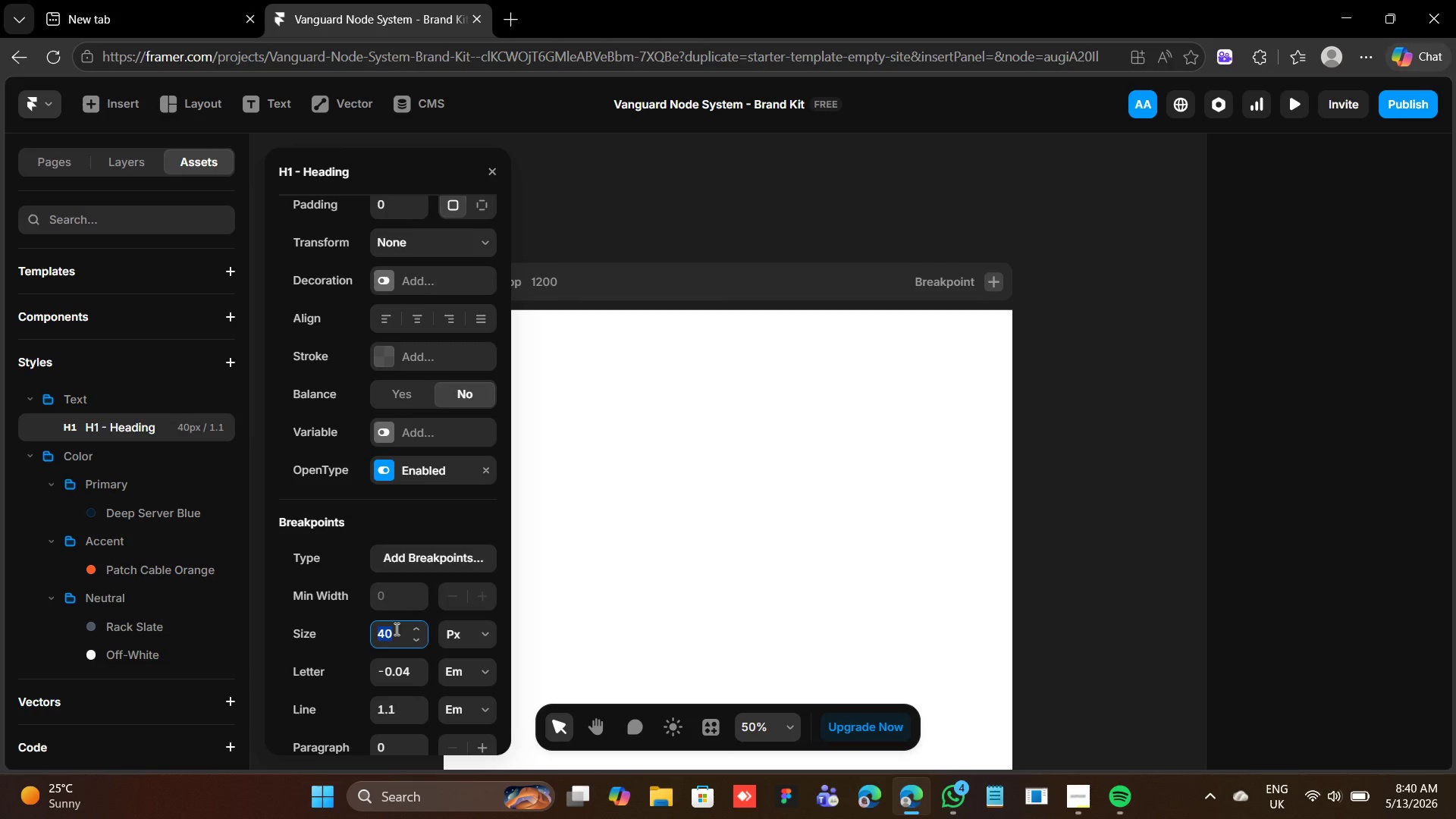 
type(64)
 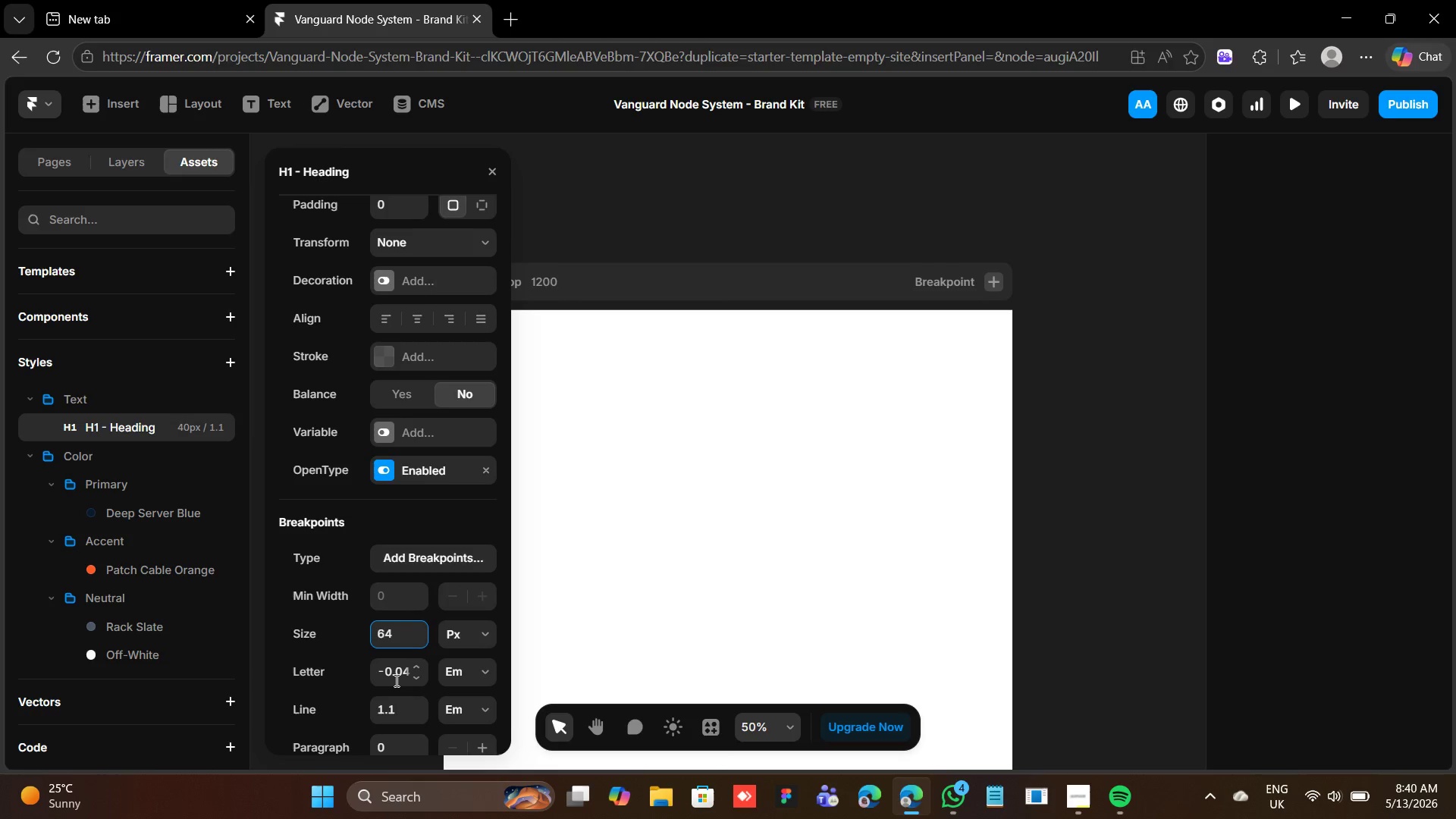 
left_click([388, 715])
 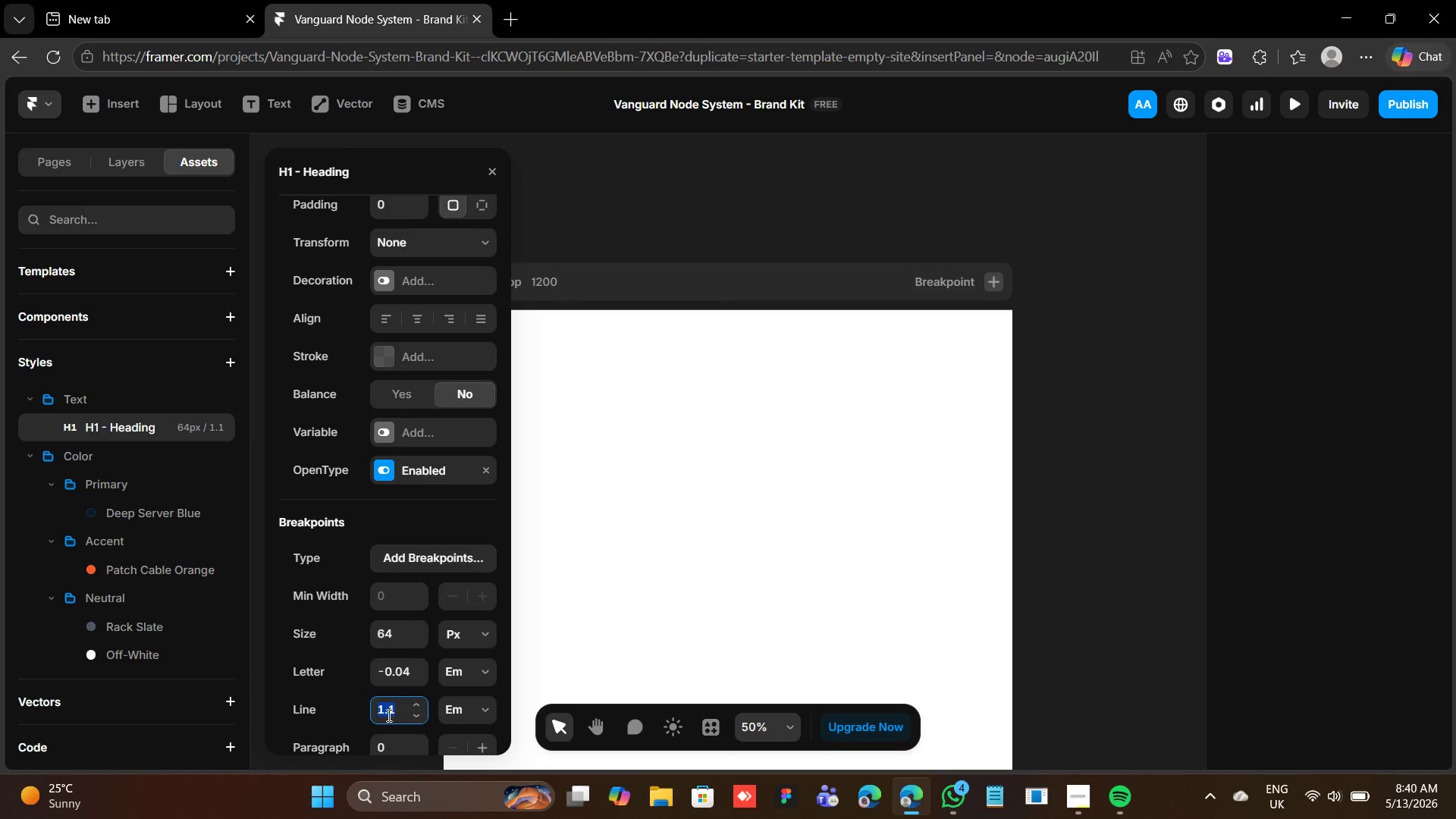 
key(1)
 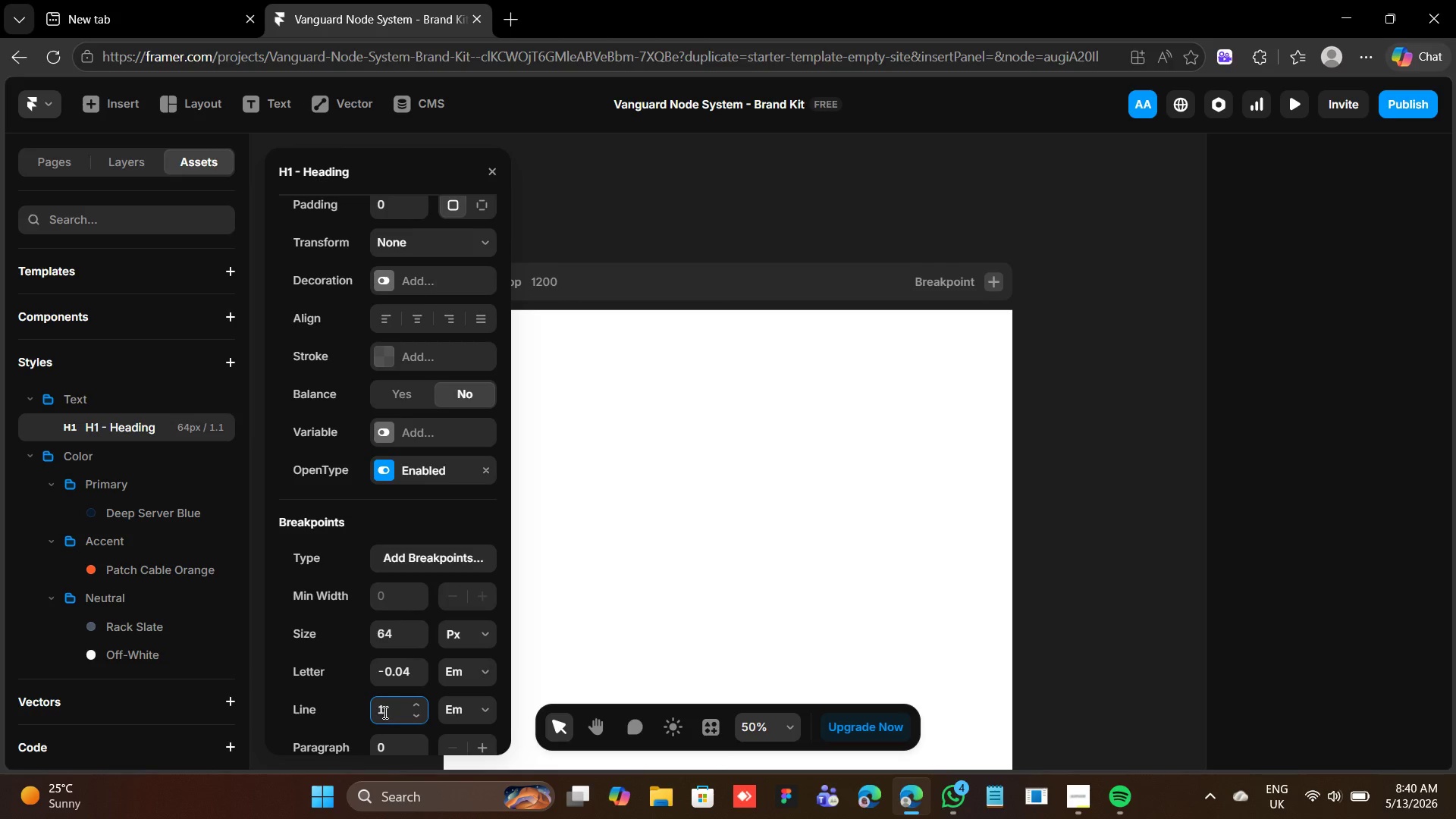 
key(Period)
 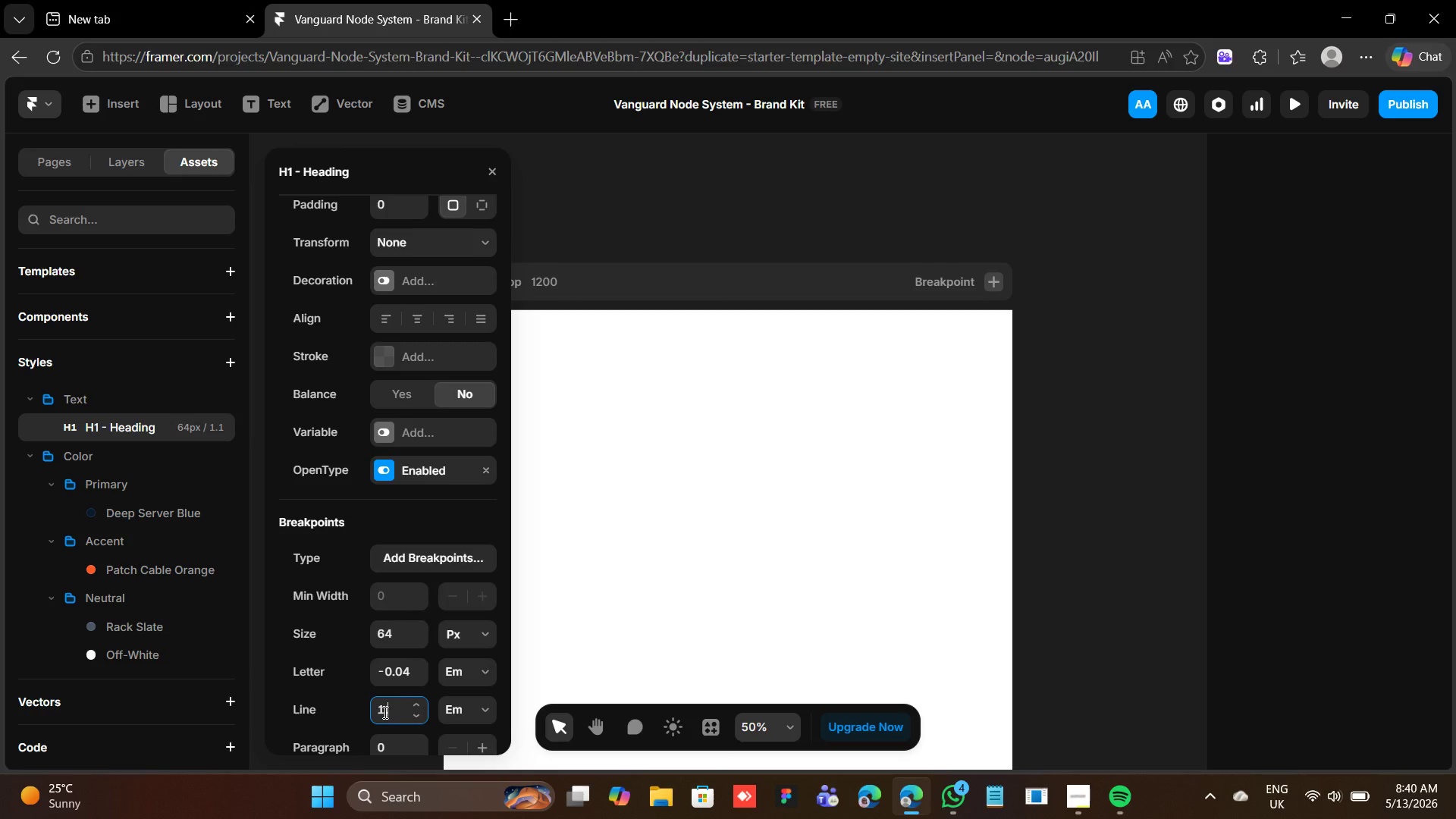 
key(2)
 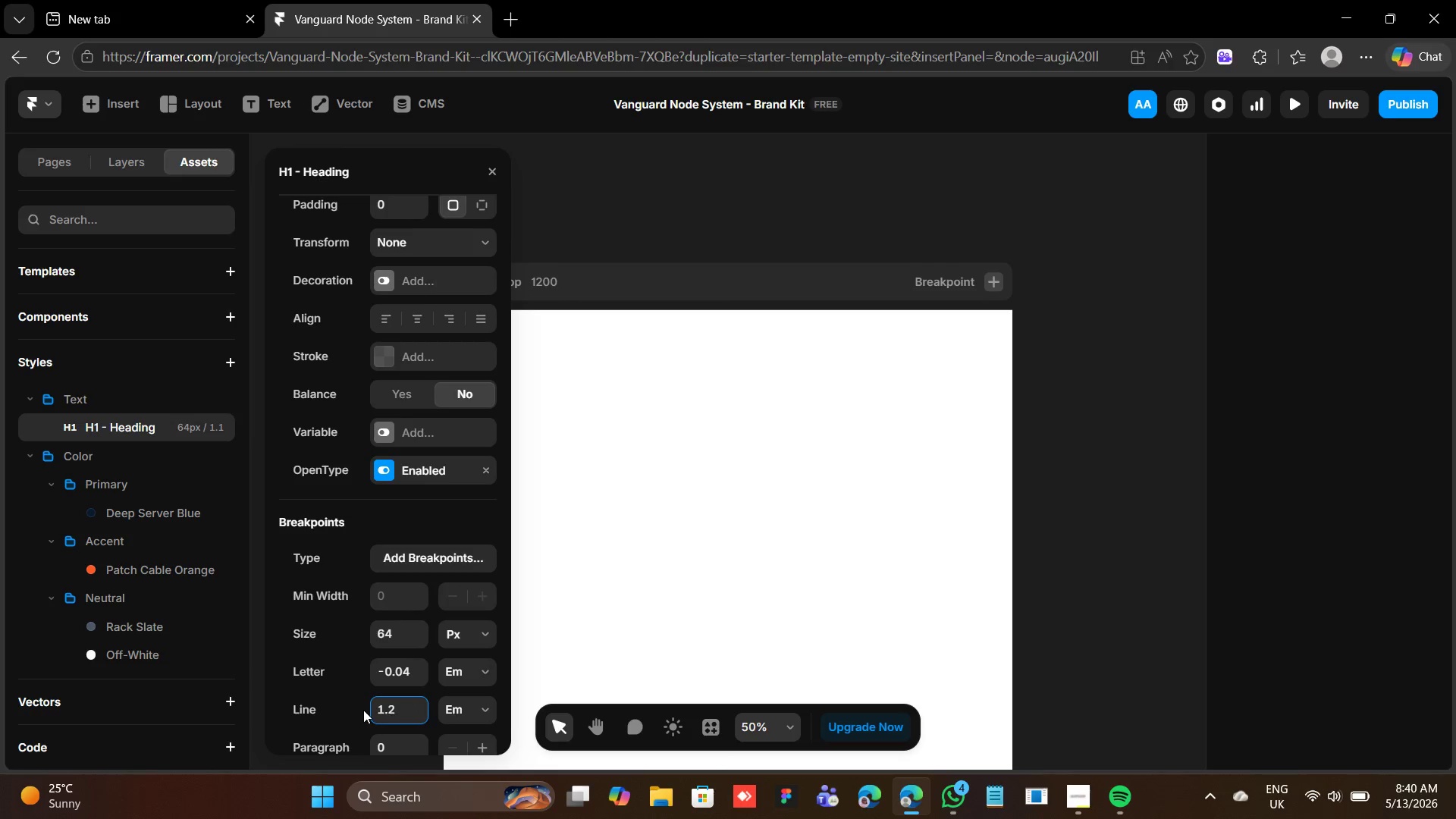 
key(Enter)
 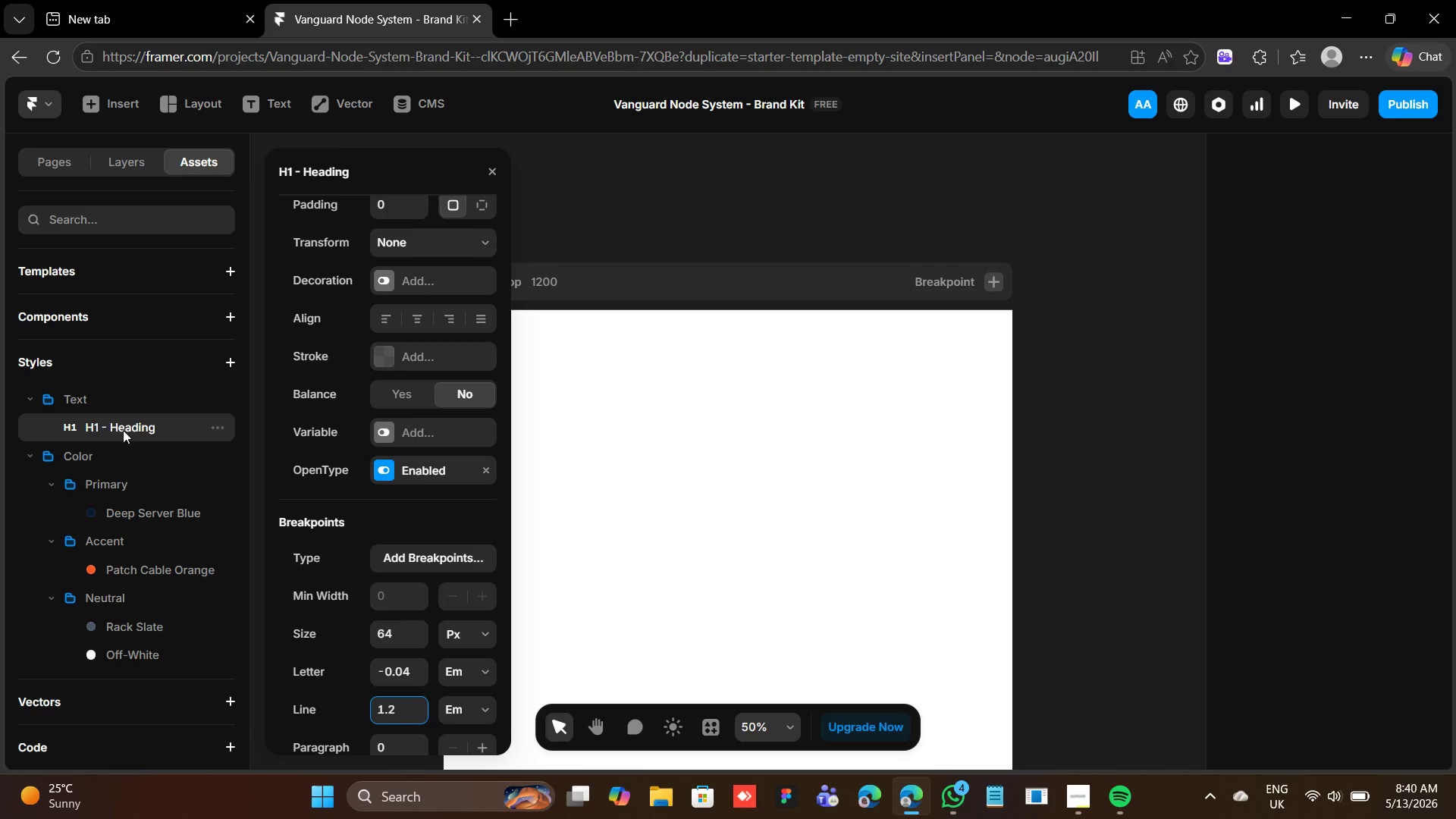 
left_click([91, 427])
 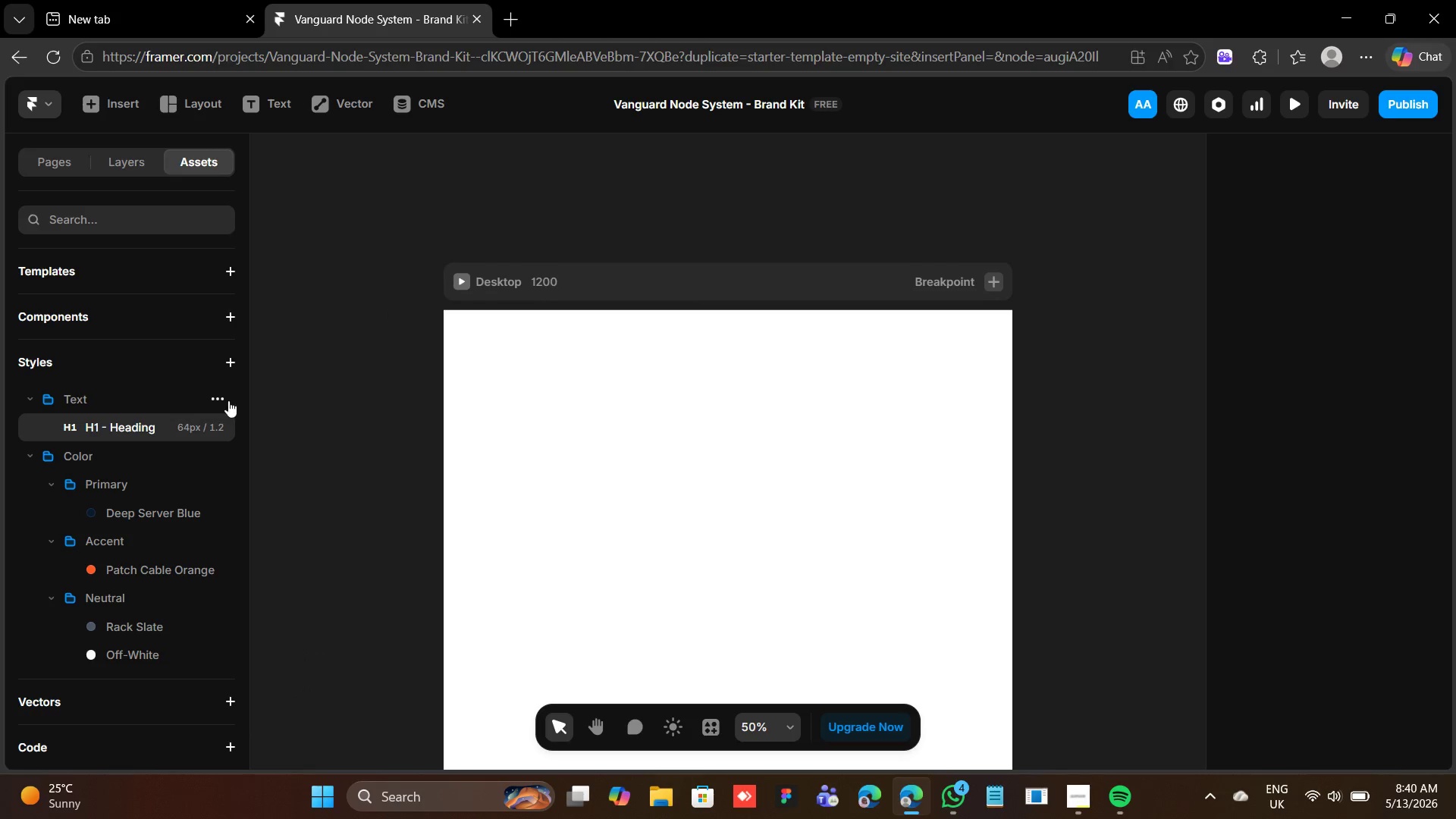 
left_click([224, 401])
 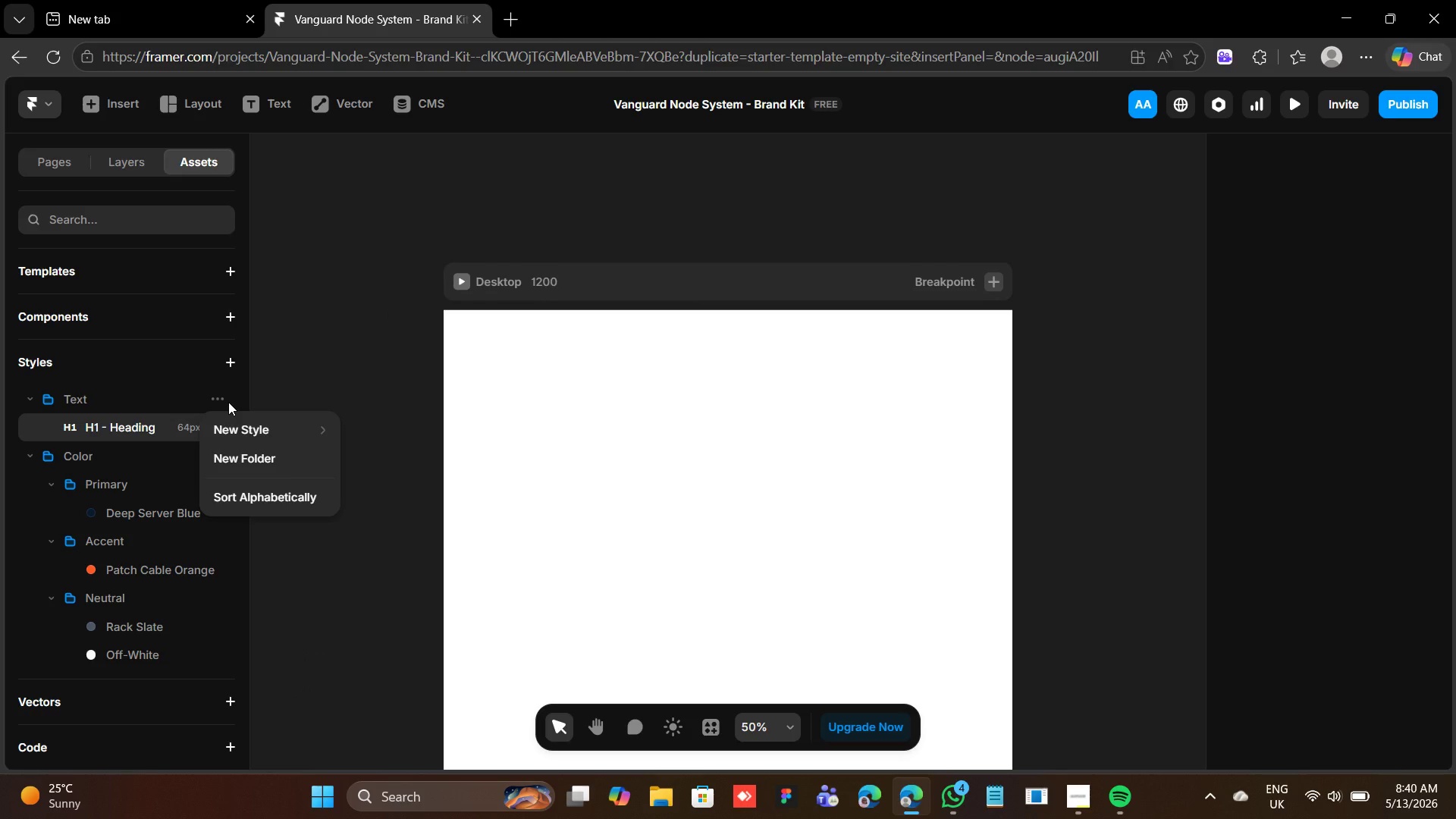 
wait(9.39)
 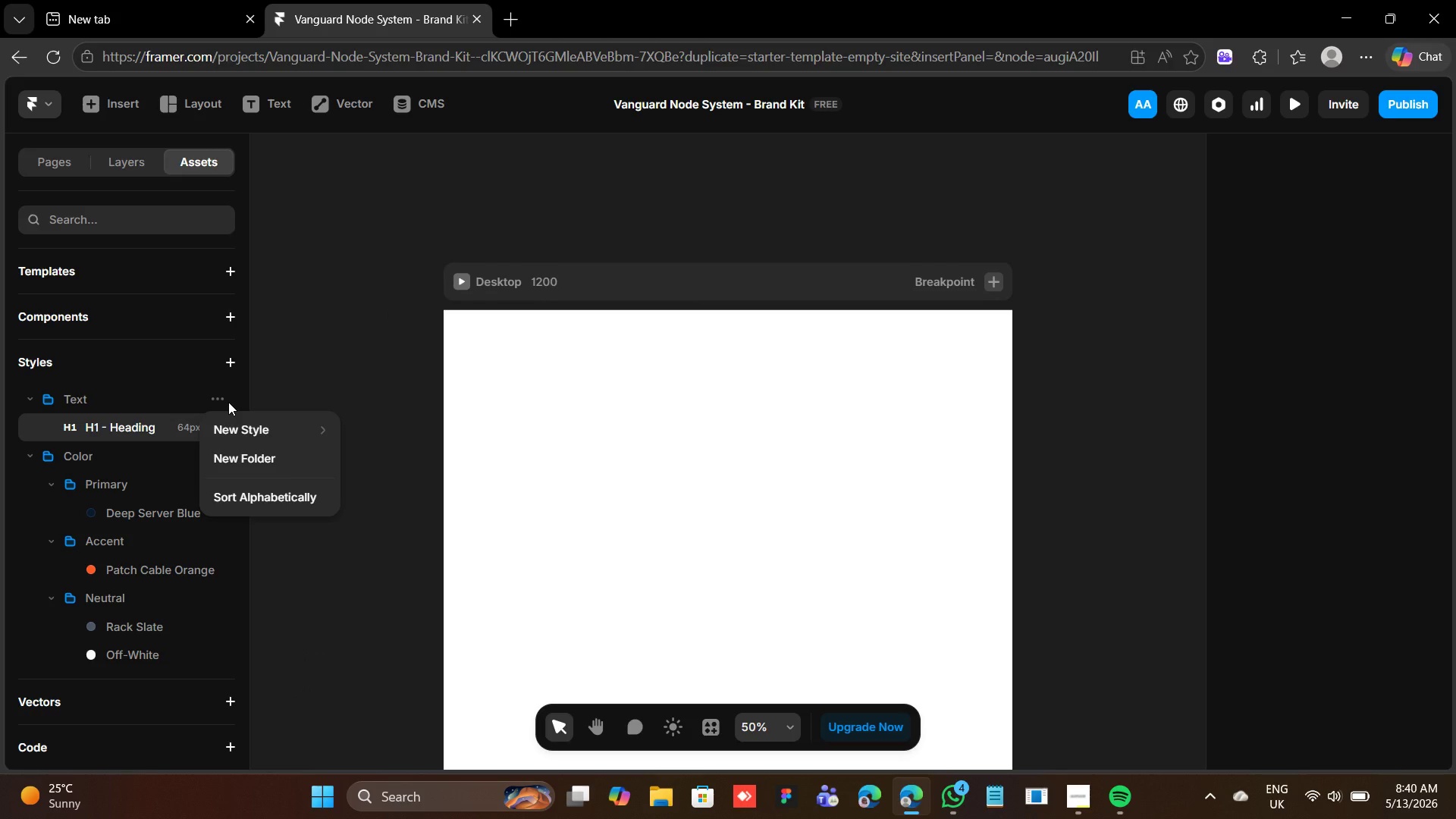 
left_click([410, 484])
 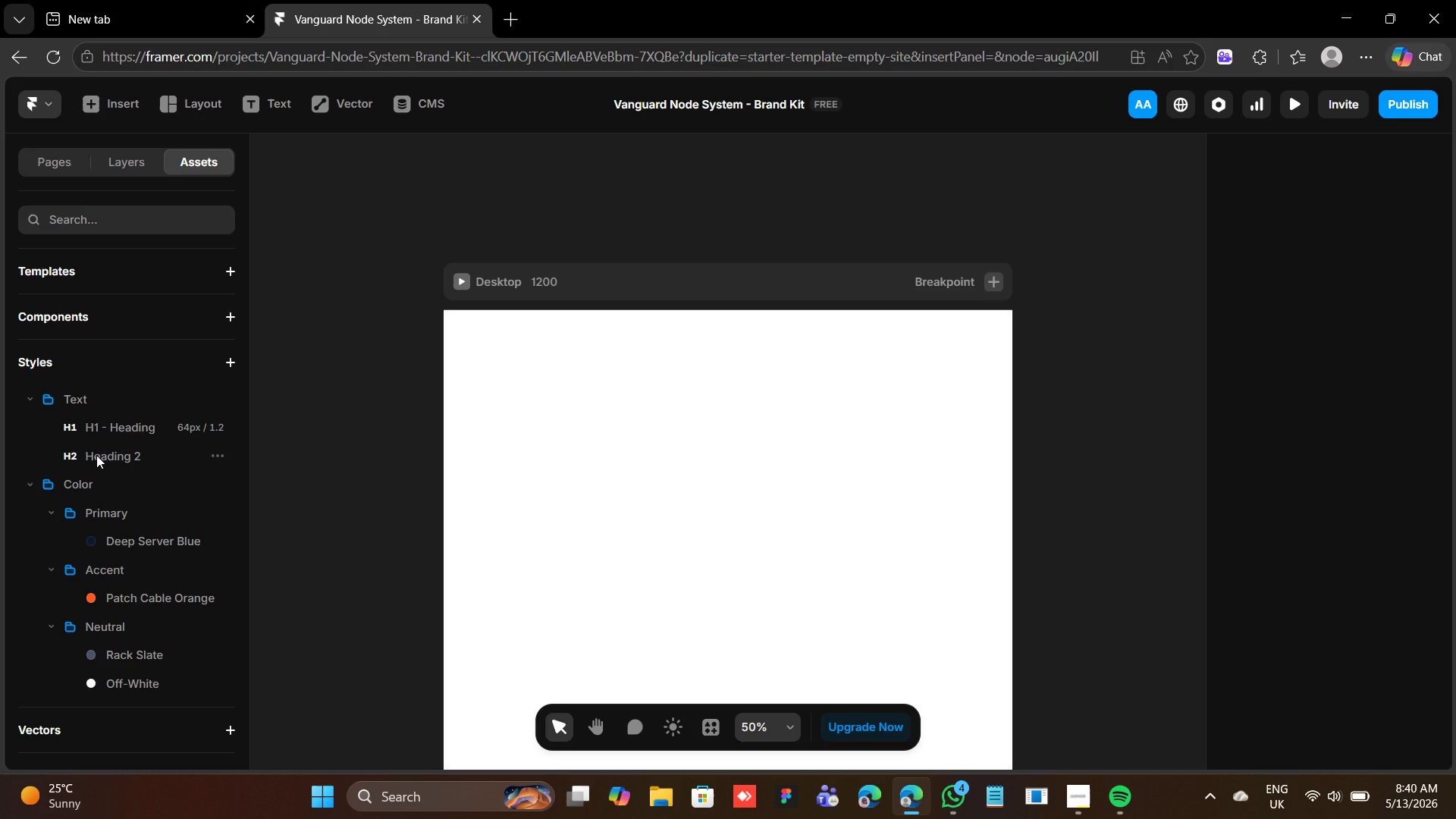 
wait(10.92)
 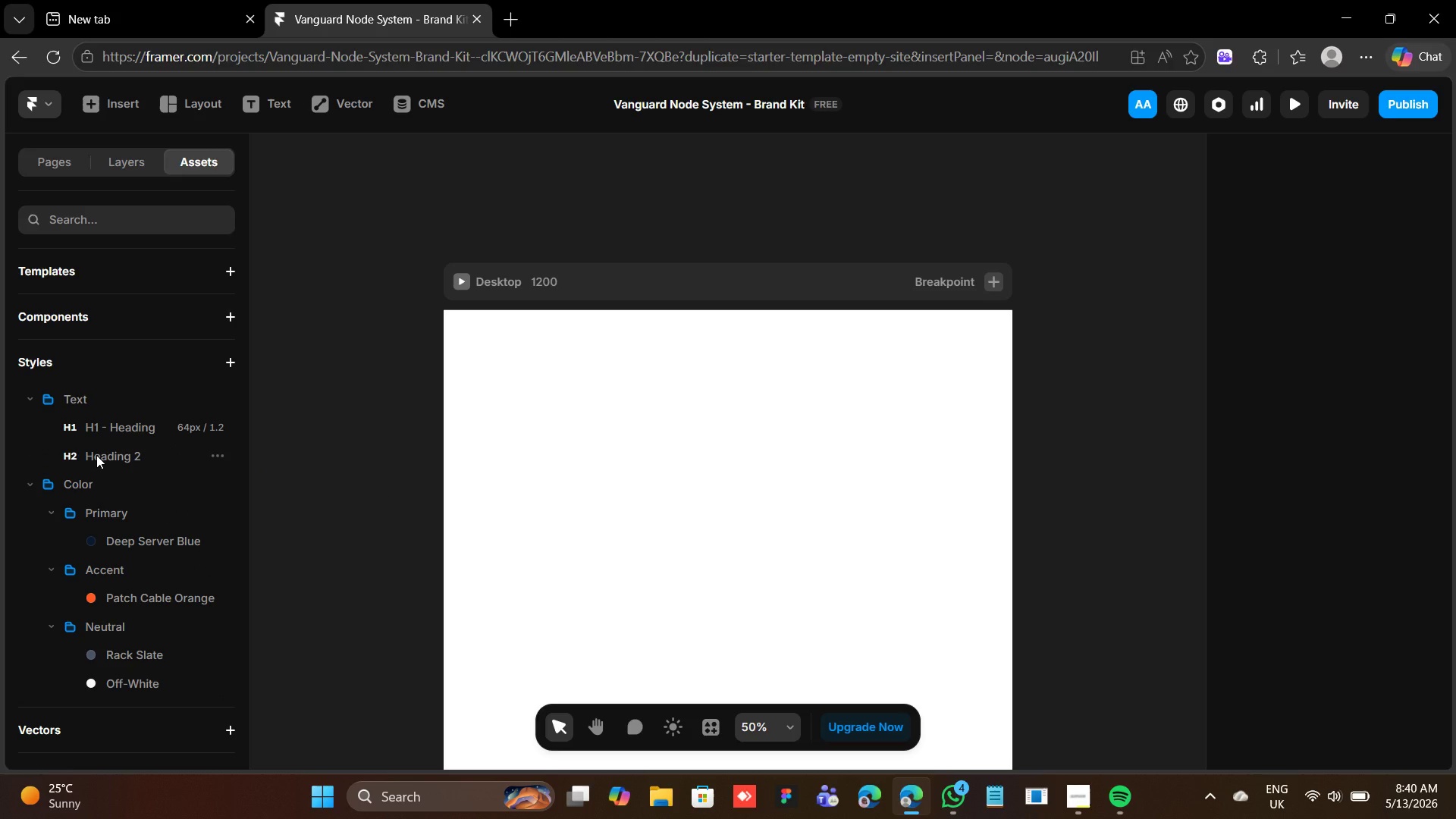 
double_click([120, 426])
 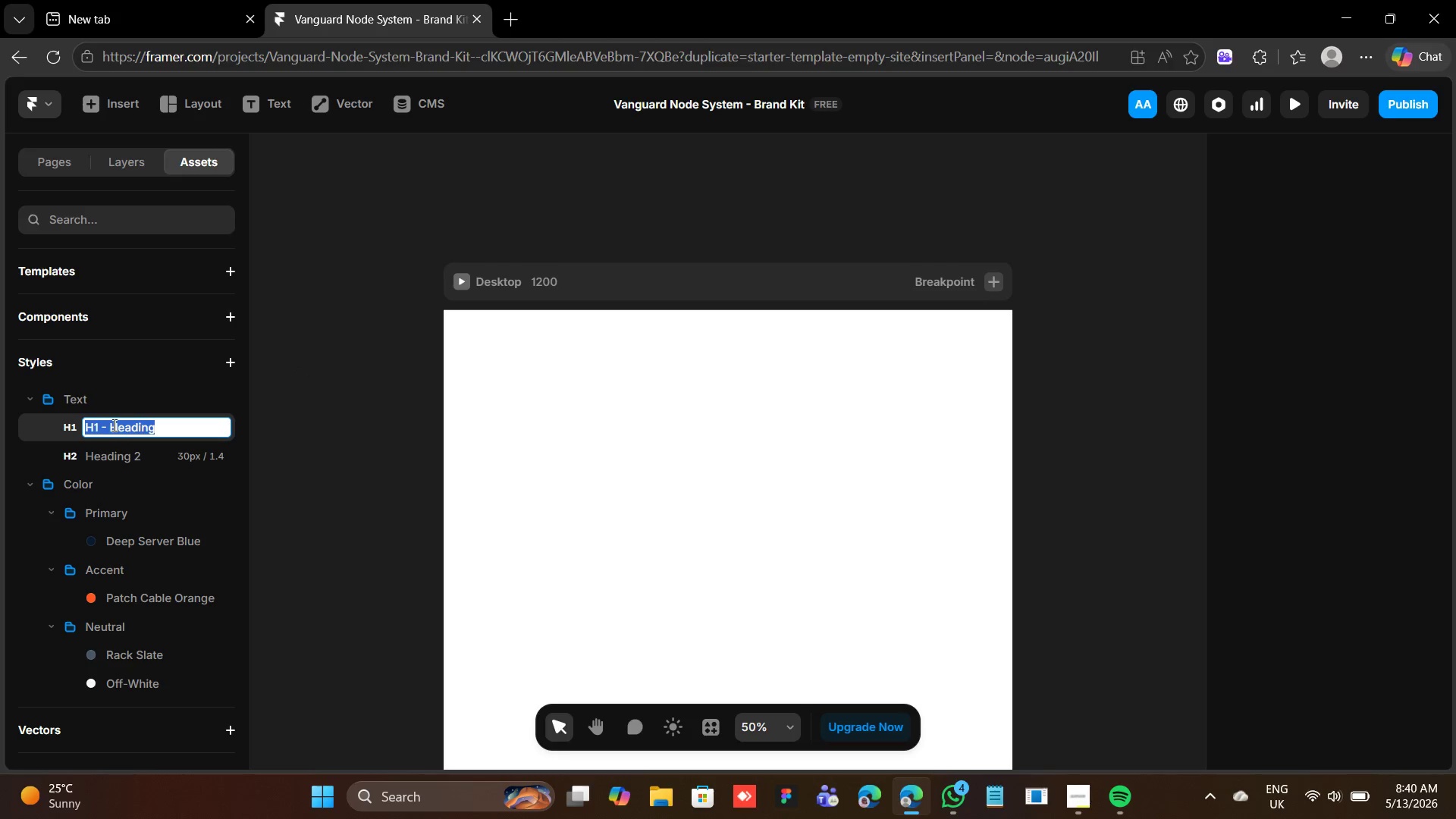 
left_click([109, 425])
 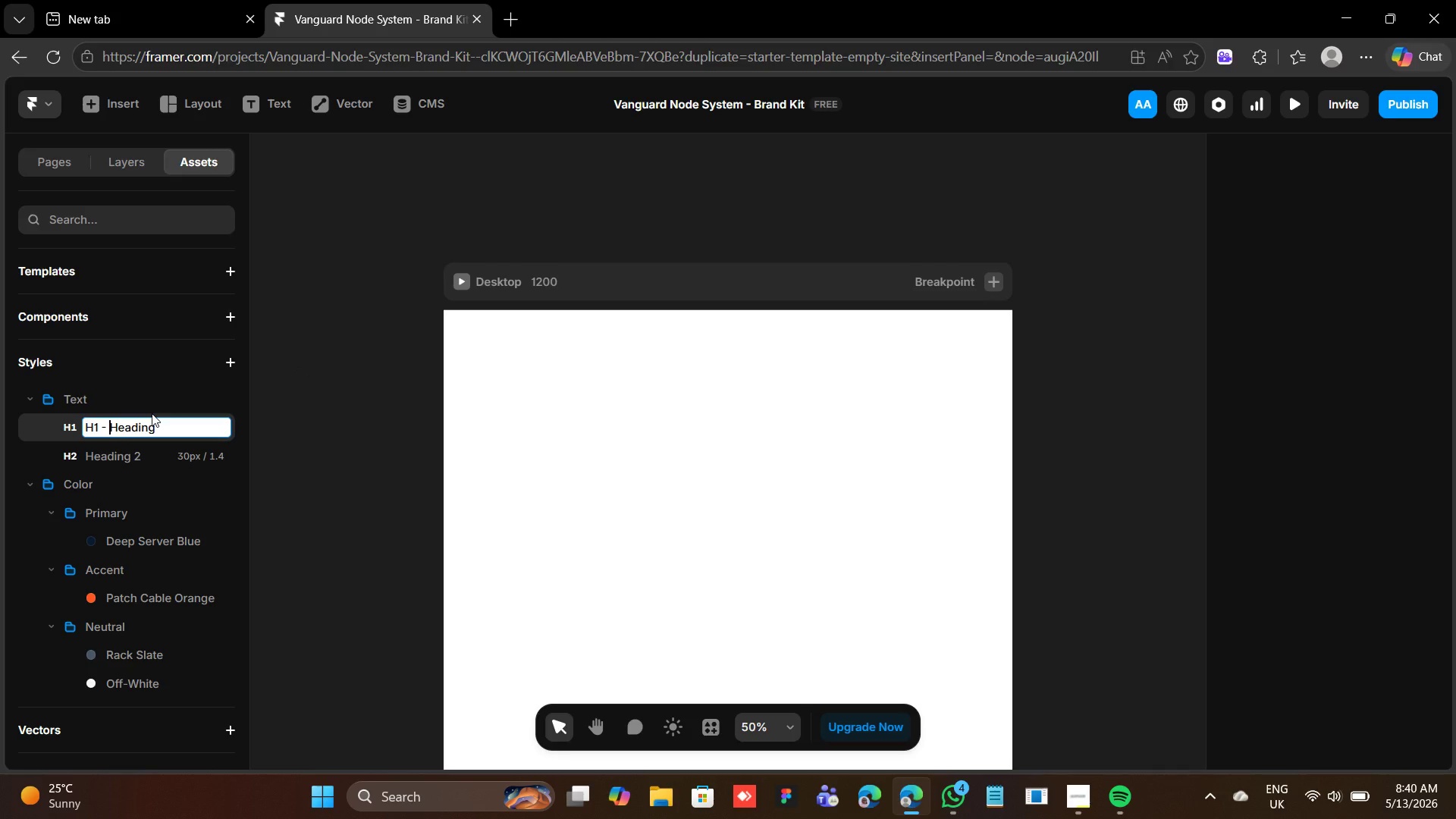 
hold_key(key=Backspace, duration=0.95)
 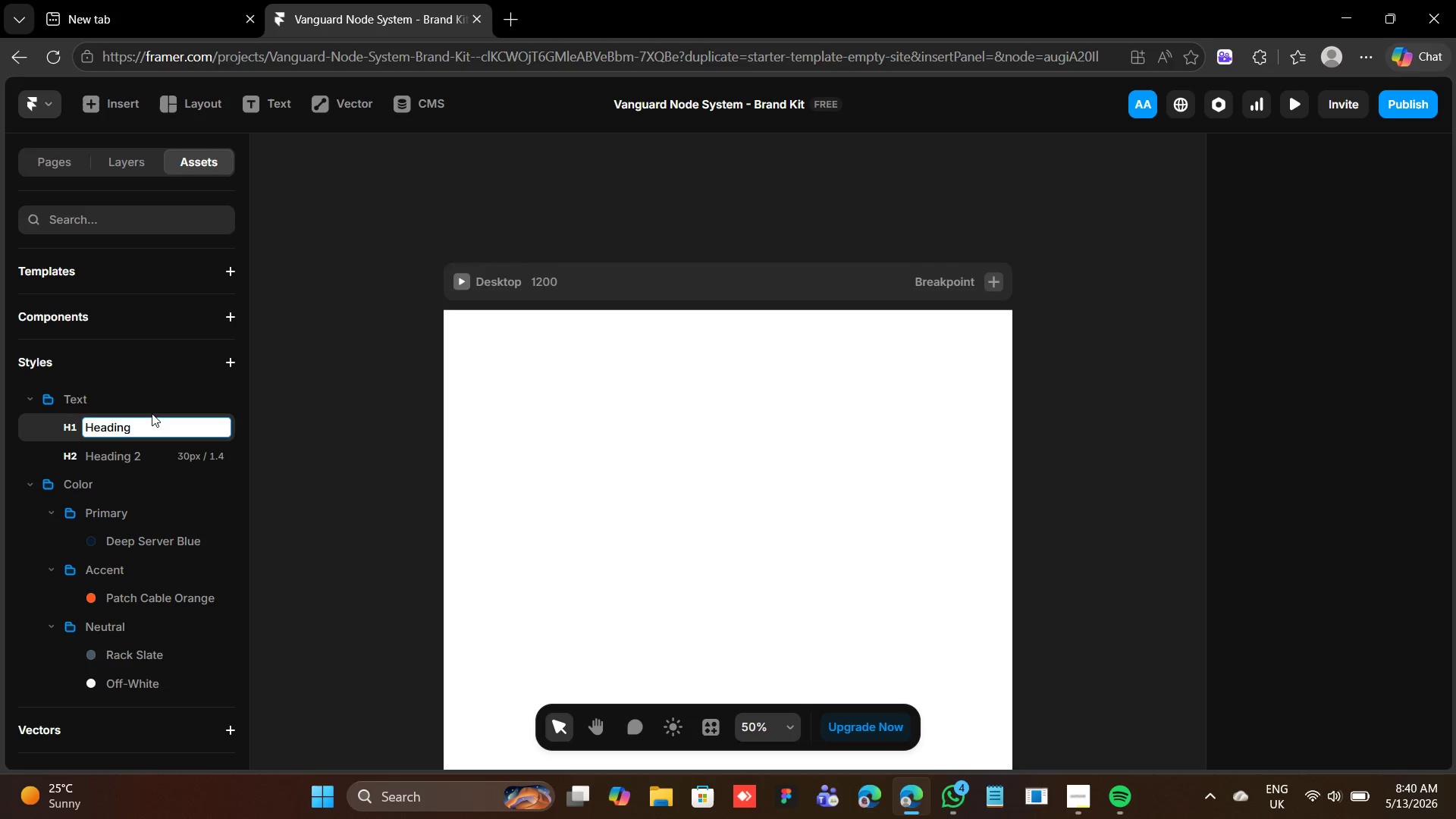 
key(Enter)
 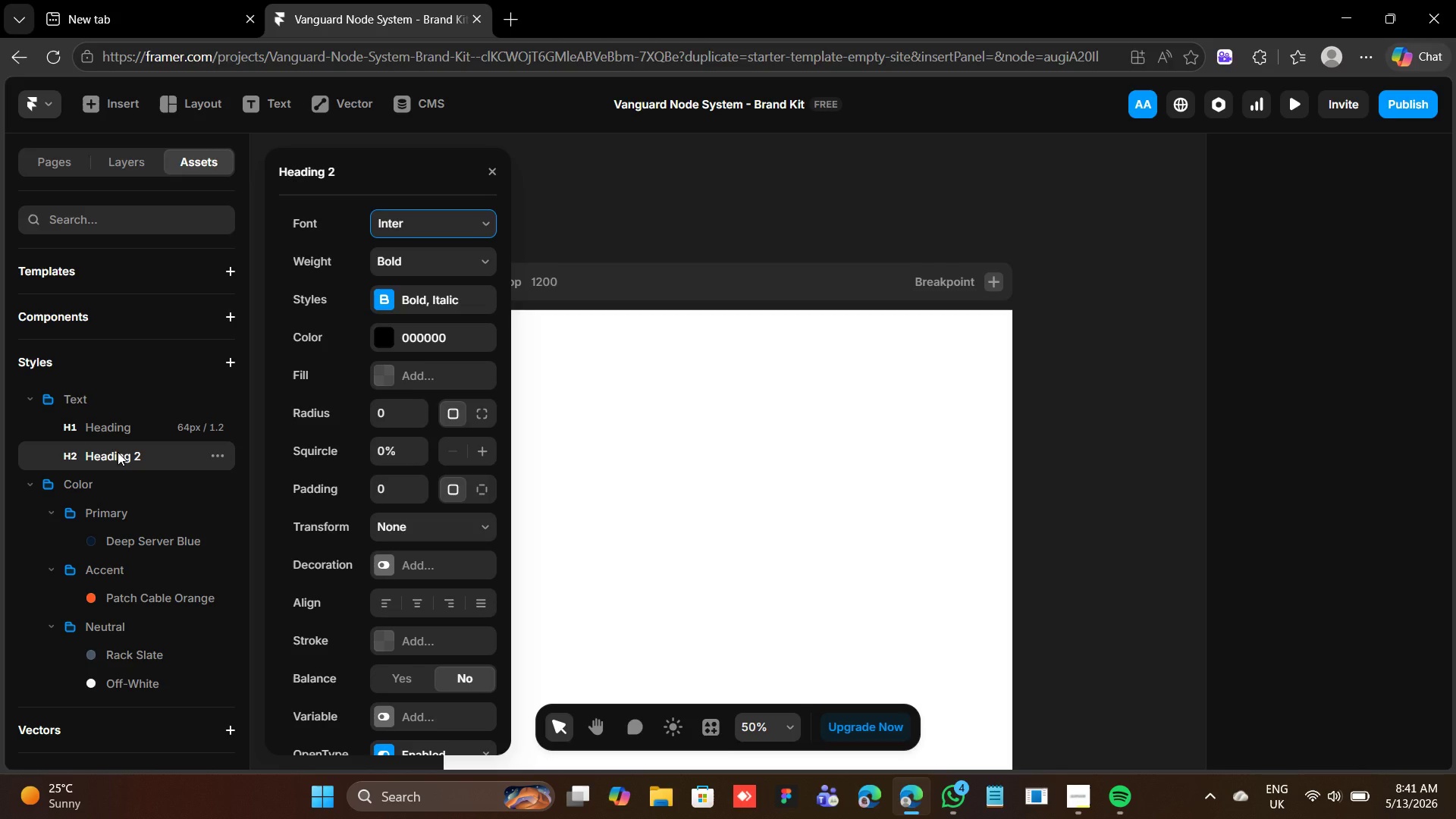 
double_click([118, 452])
 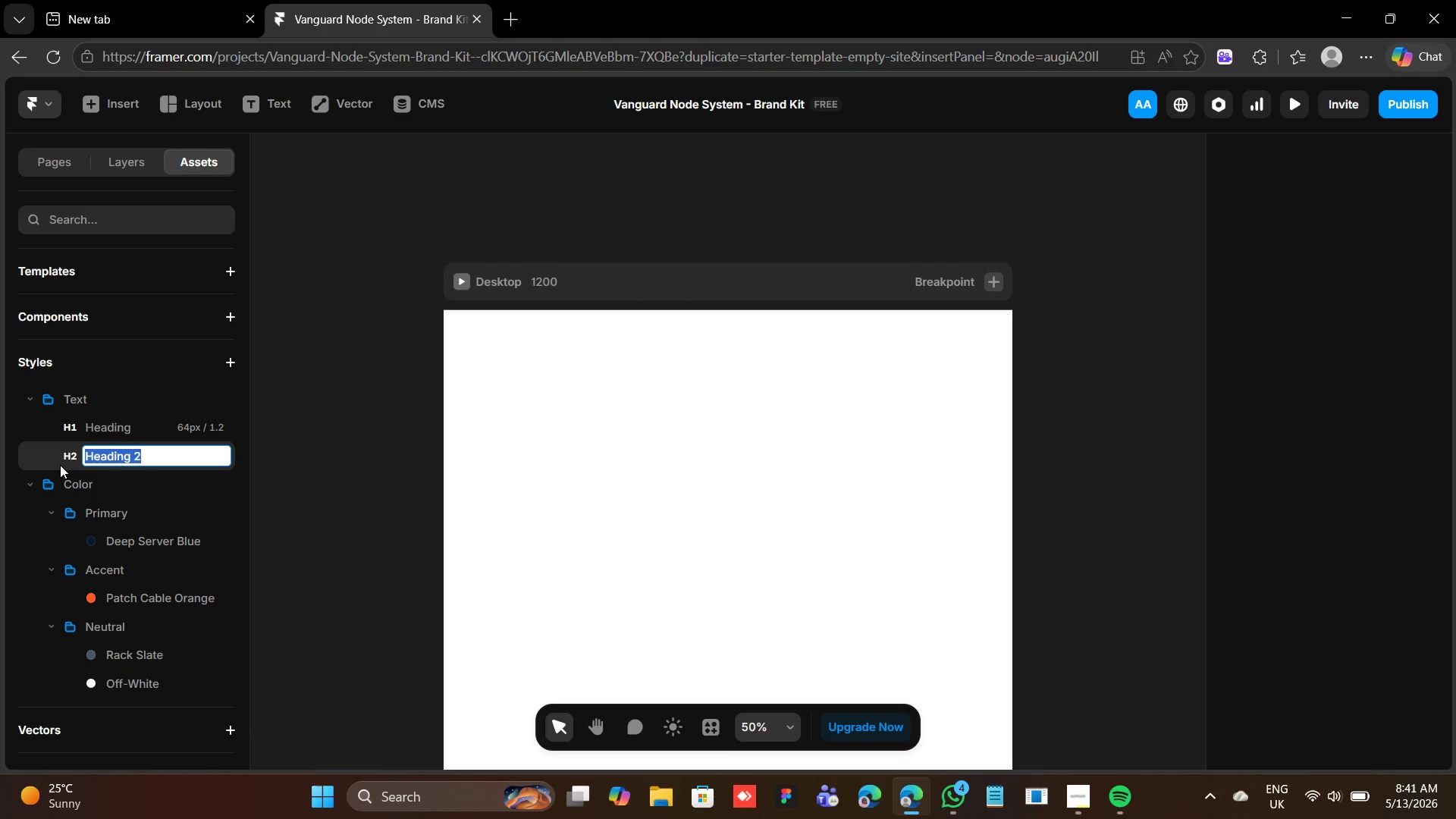 
left_click([61, 459])
 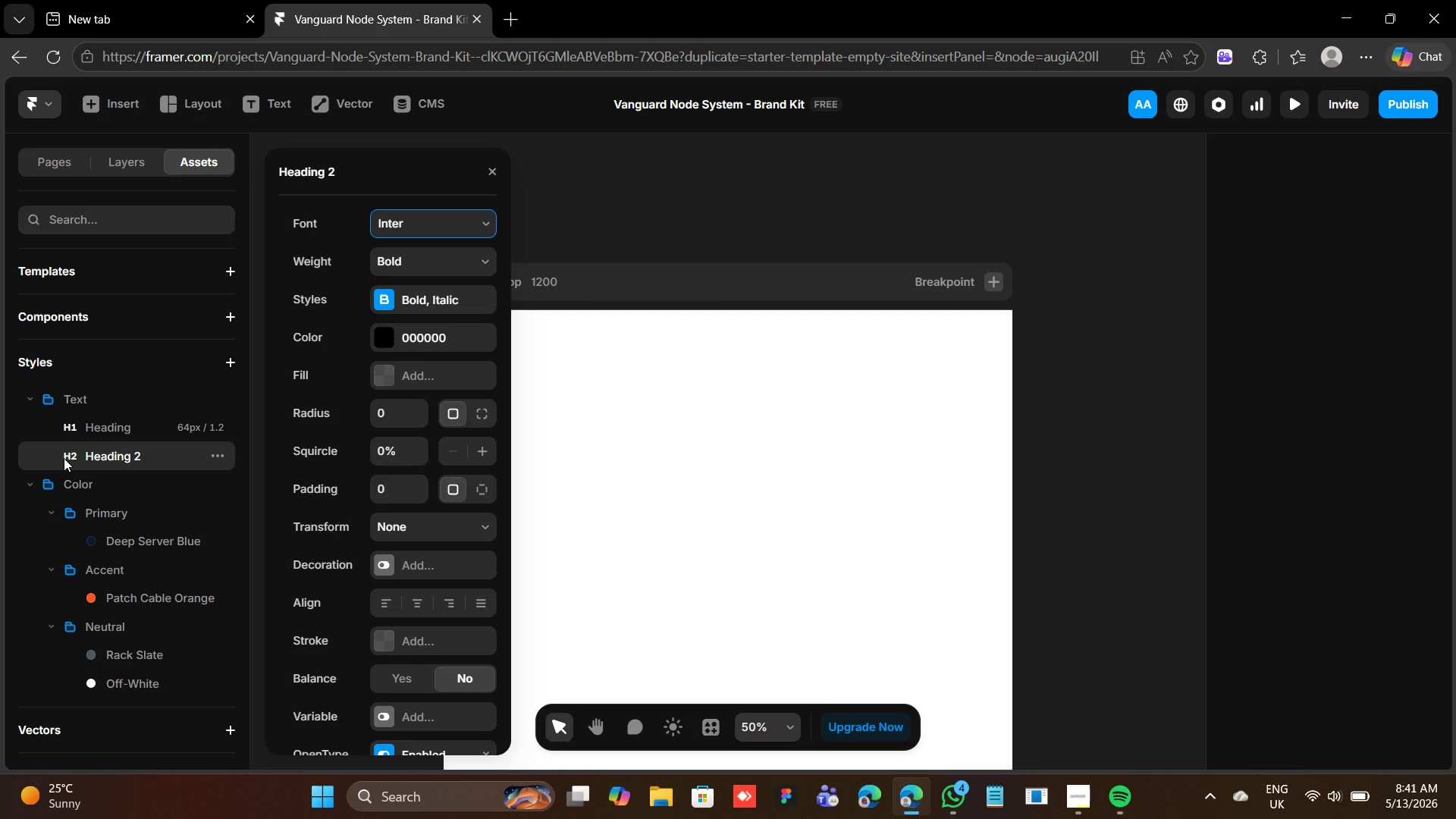 
wait(6.31)
 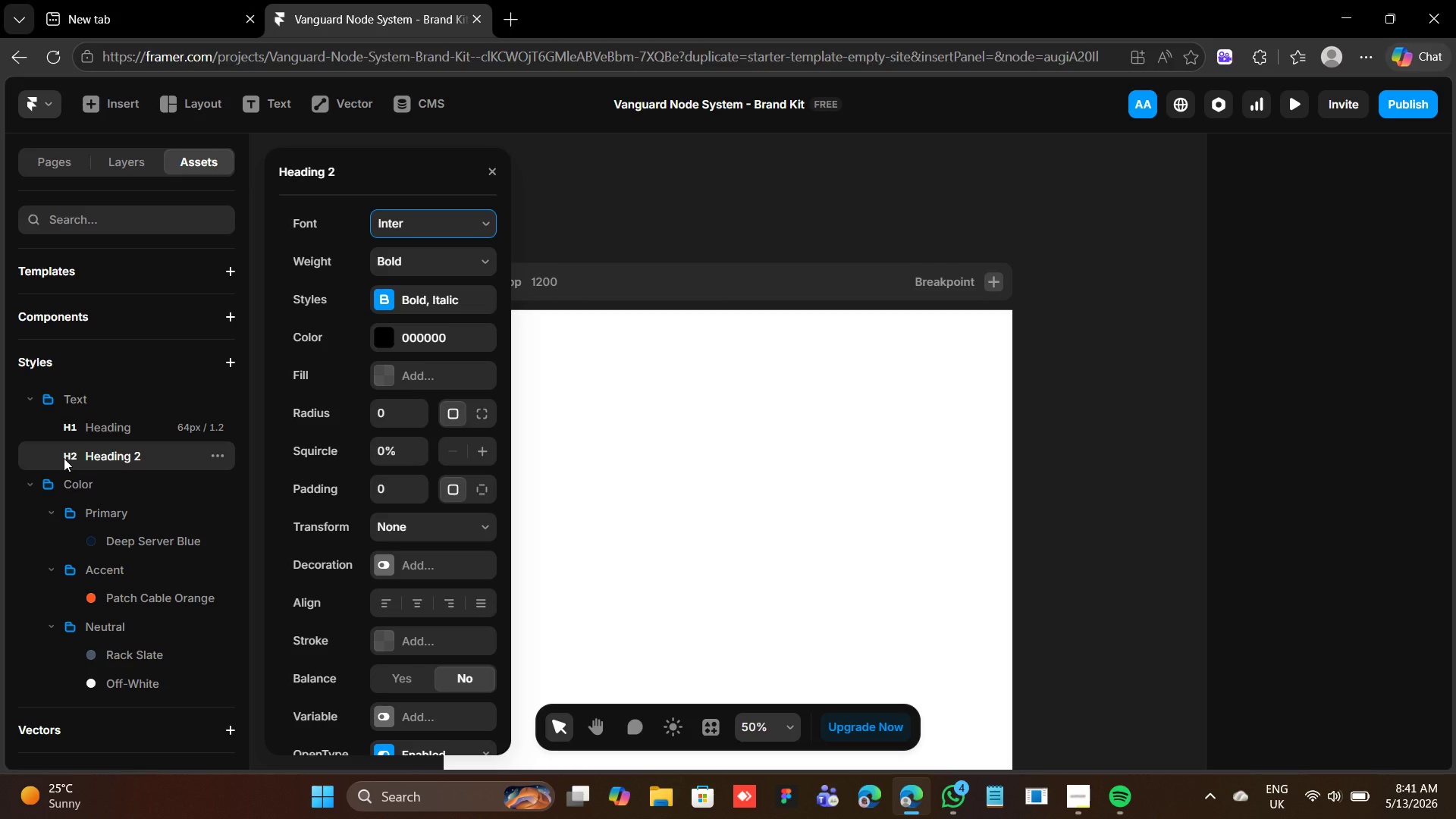 
key(Control+Z)
 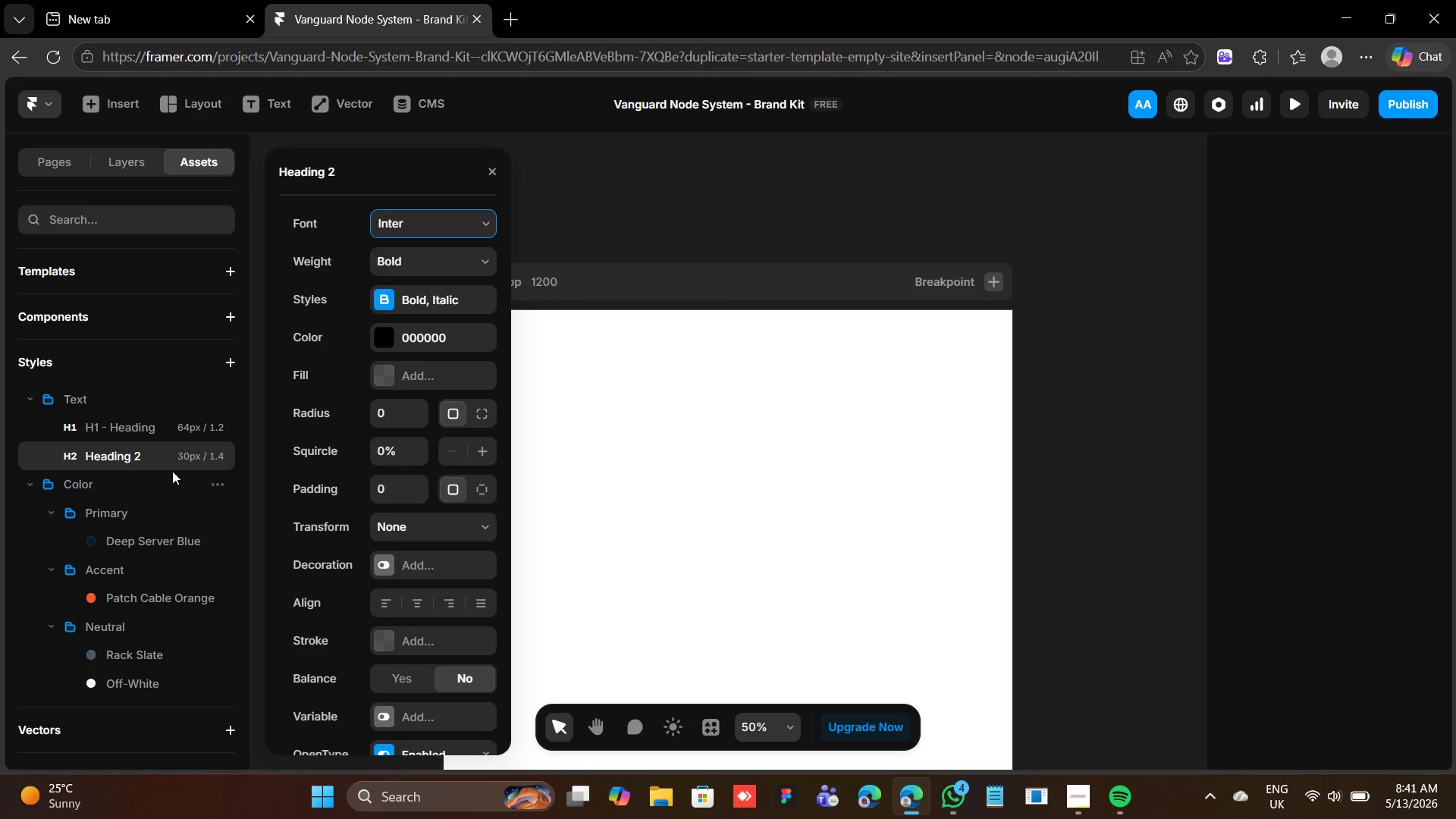 
double_click([149, 451])
 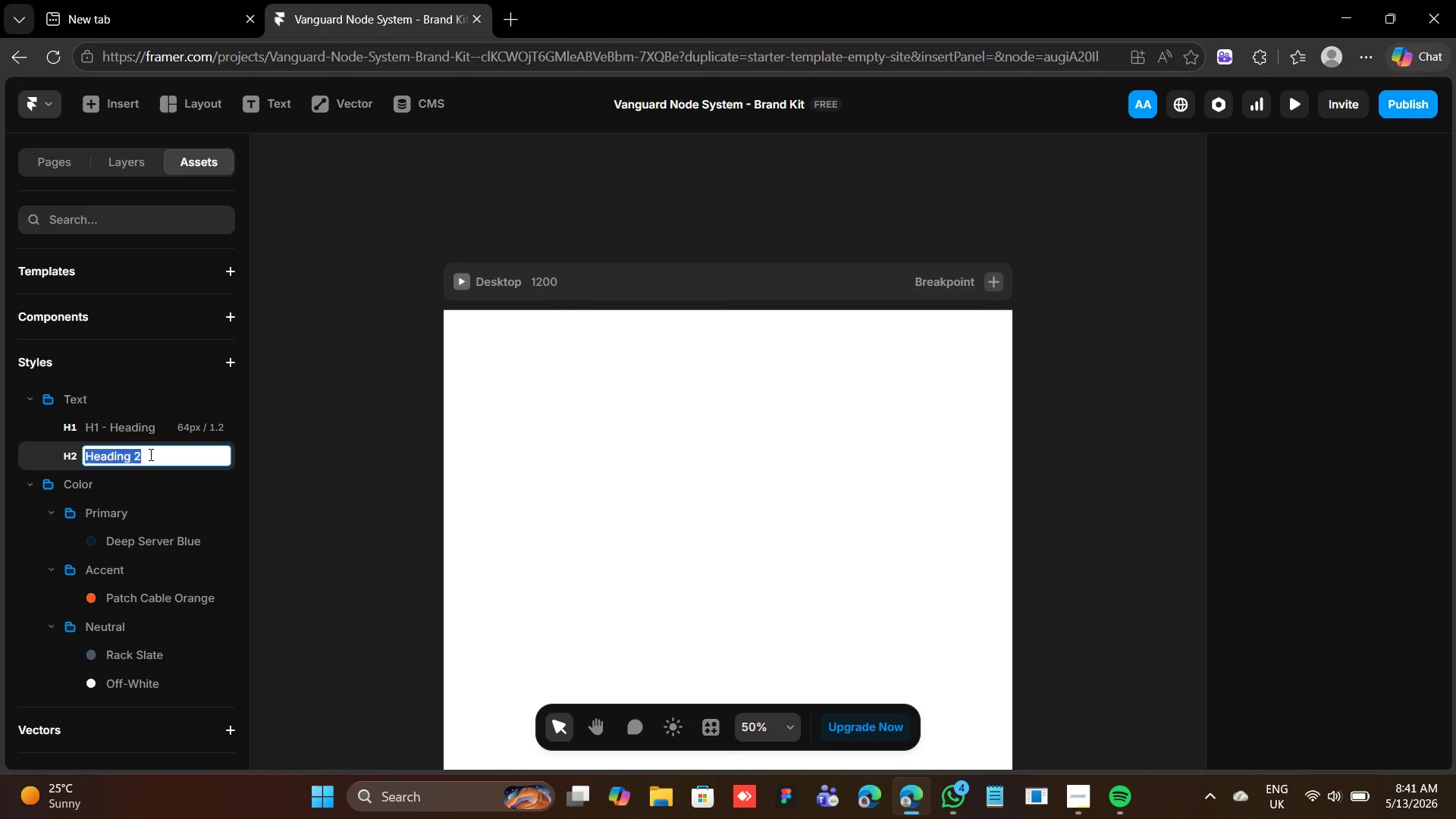 
type(H2 - Heading)
 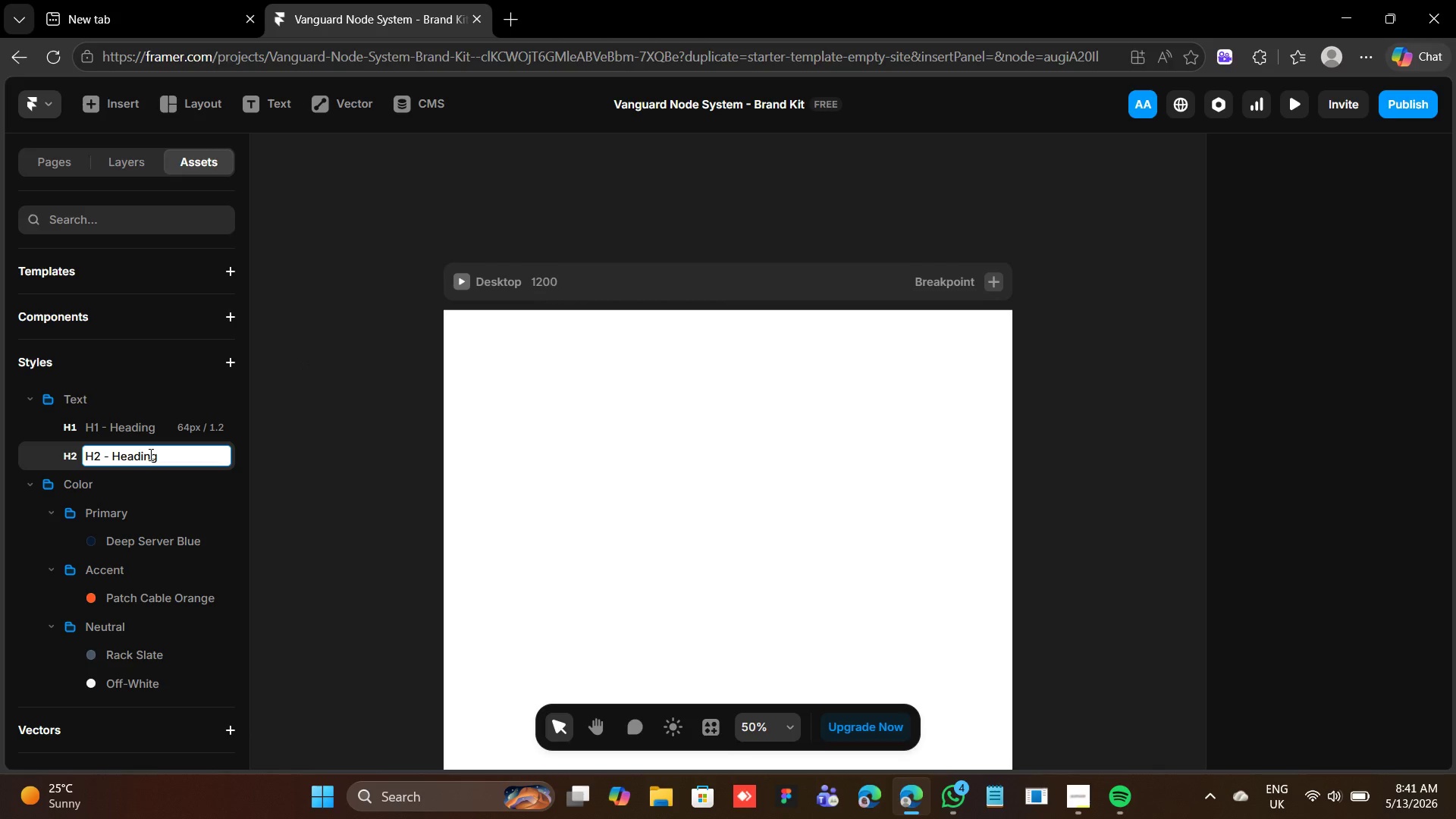 
key(Enter)
 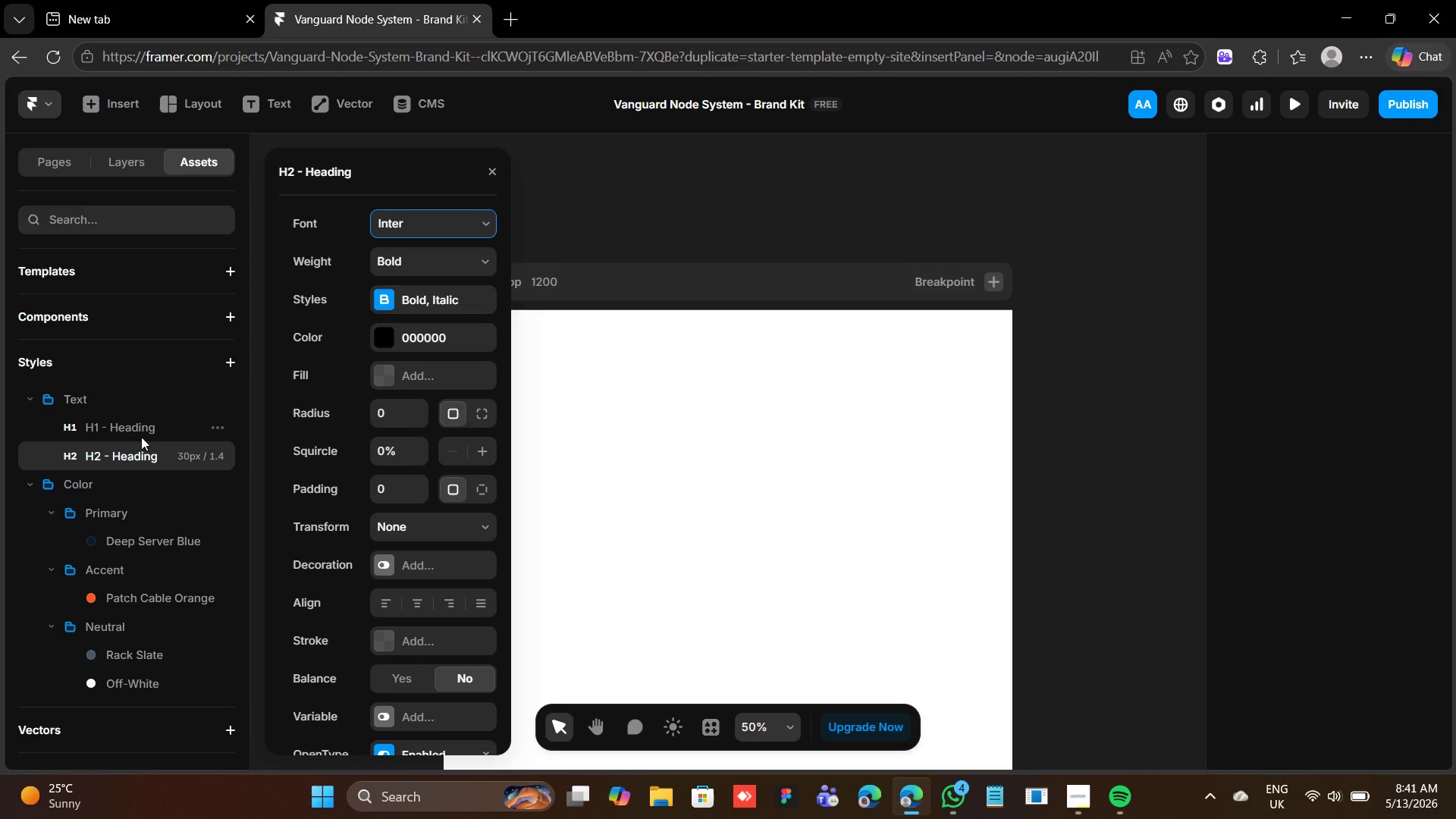 
wait(7.64)
 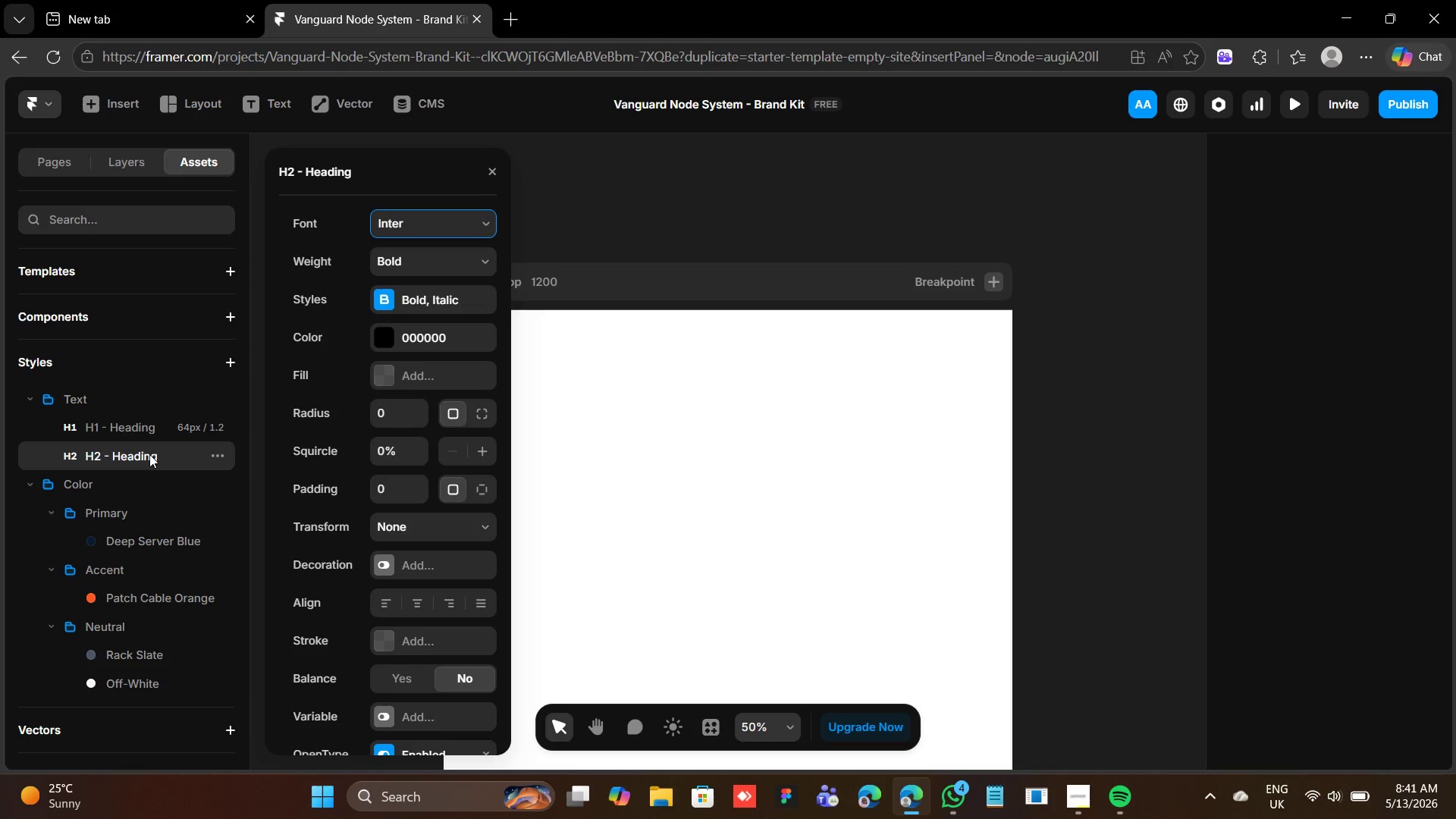 
scroll: coordinate [400, 500], scroll_direction: down, amount: 3.0
 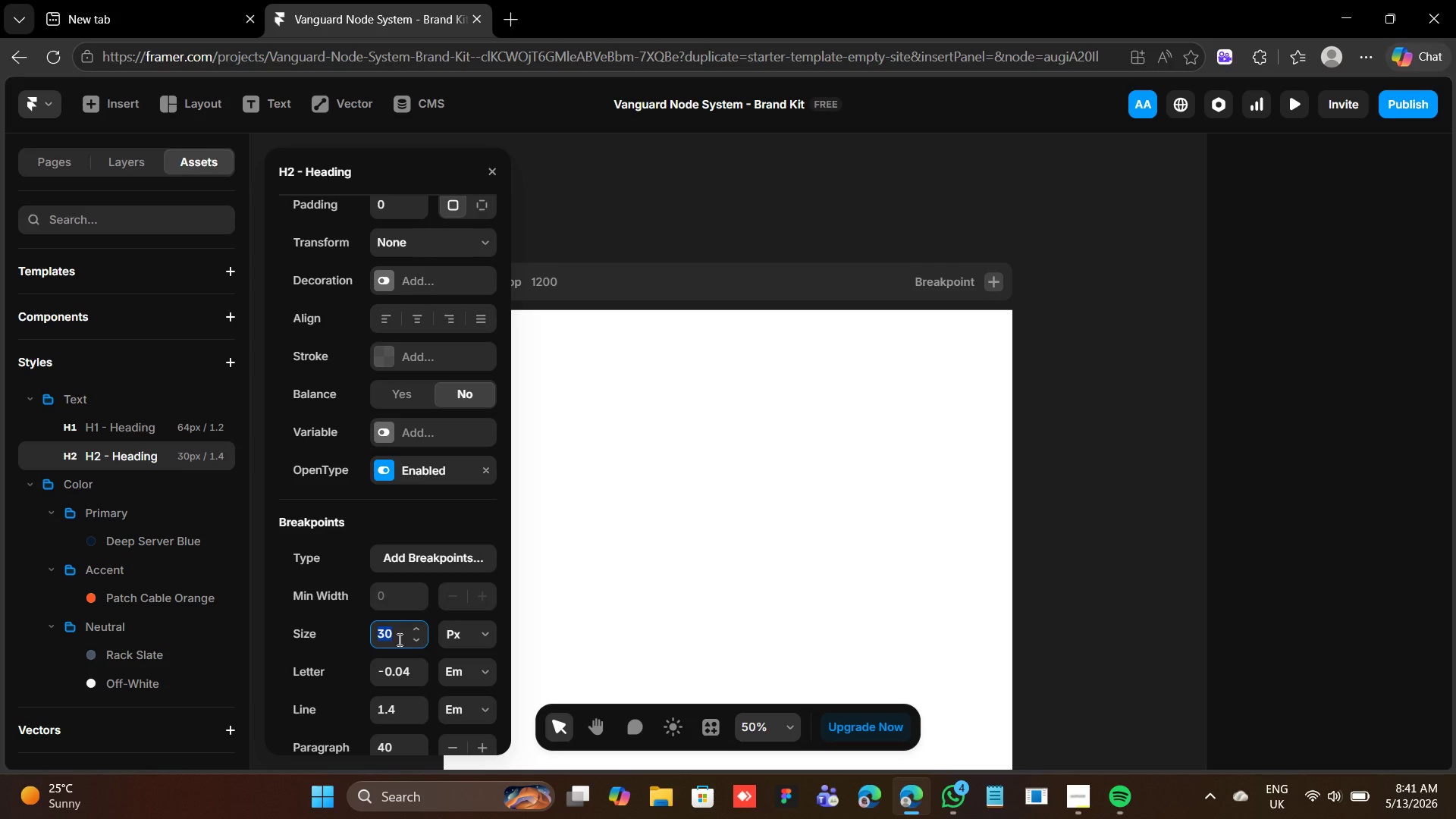 
type(48)
 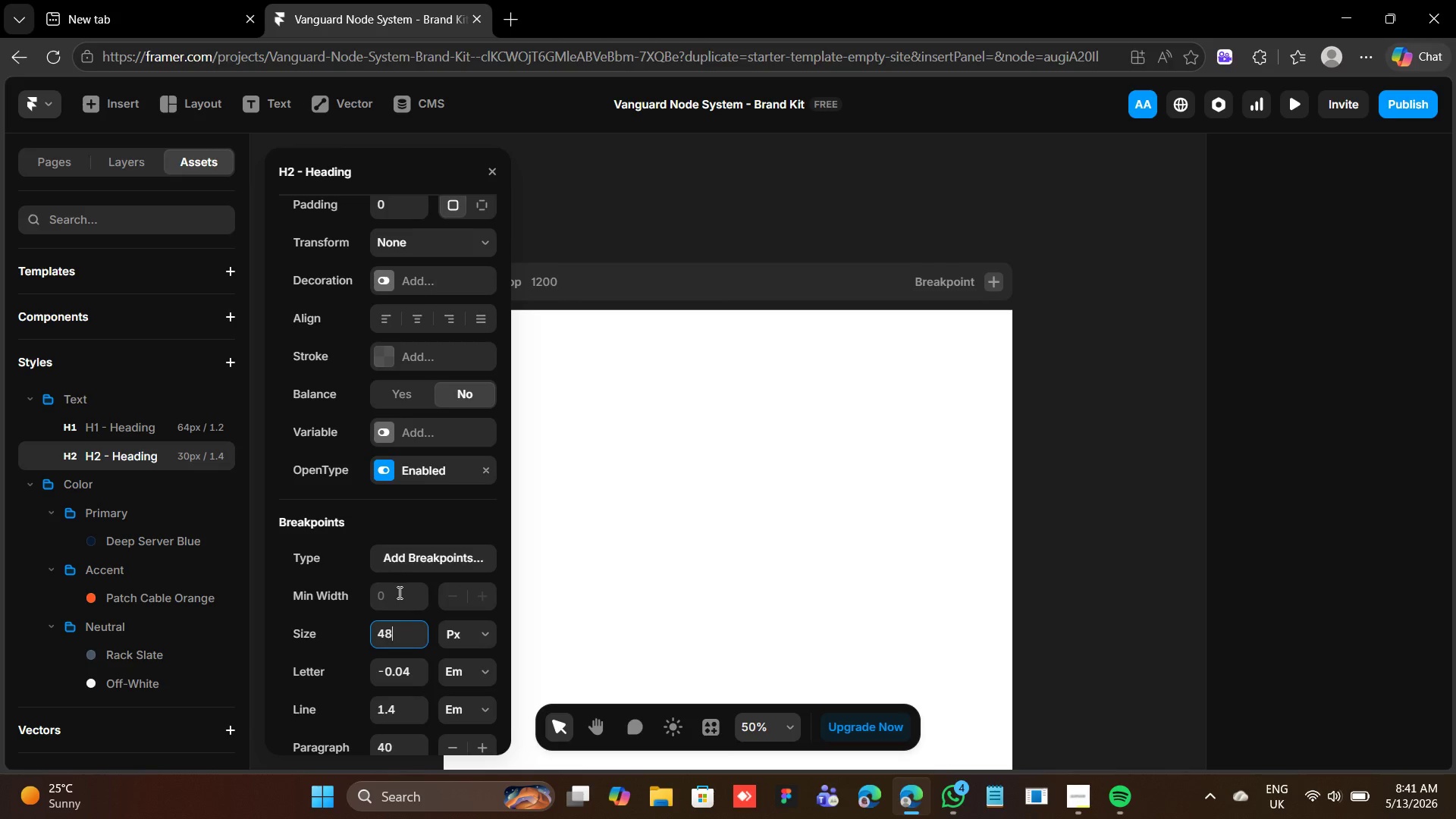 
wait(5.5)
 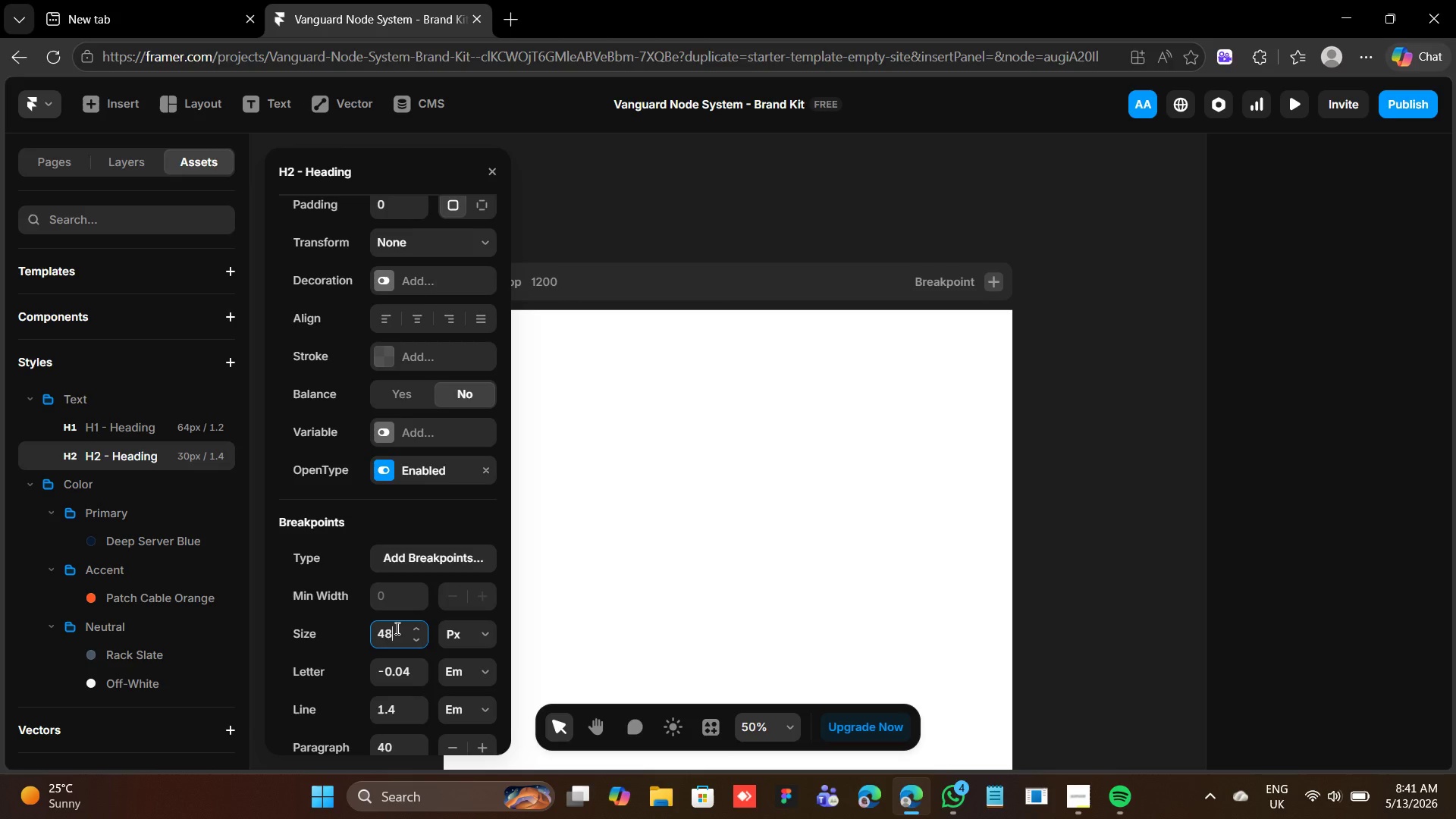 
left_click([400, 711])
 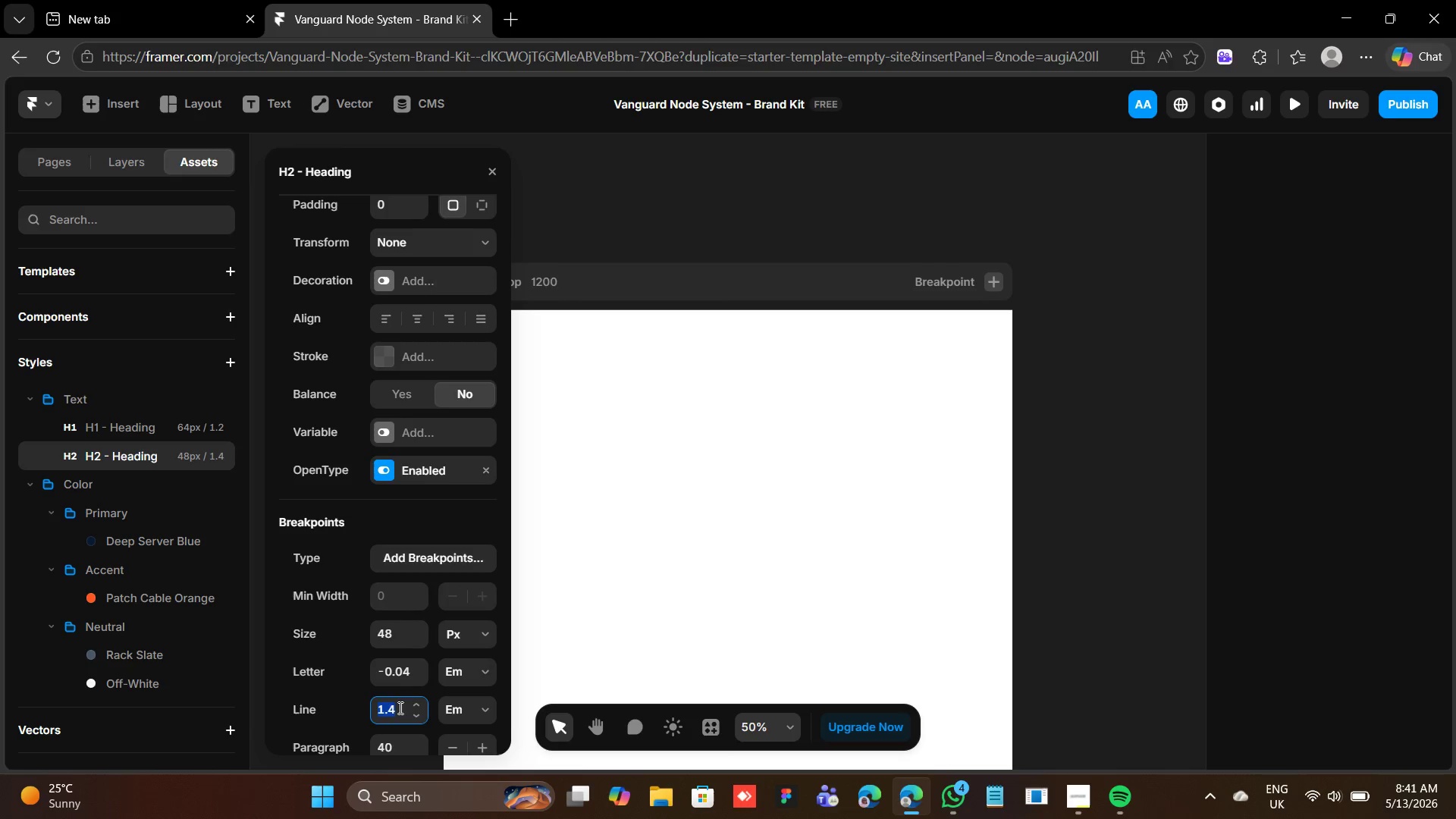 
key(1)
 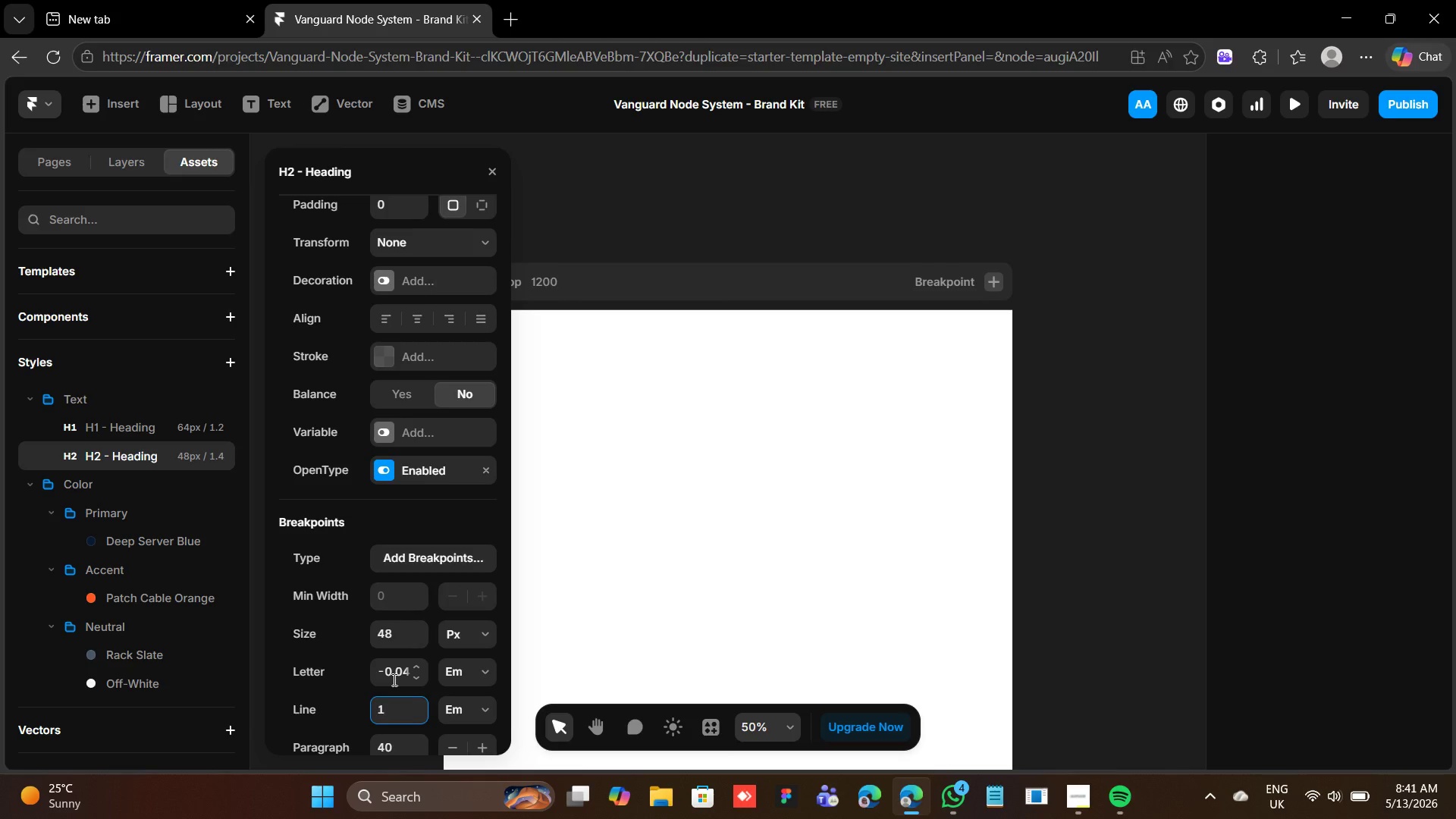 
key(Period)
 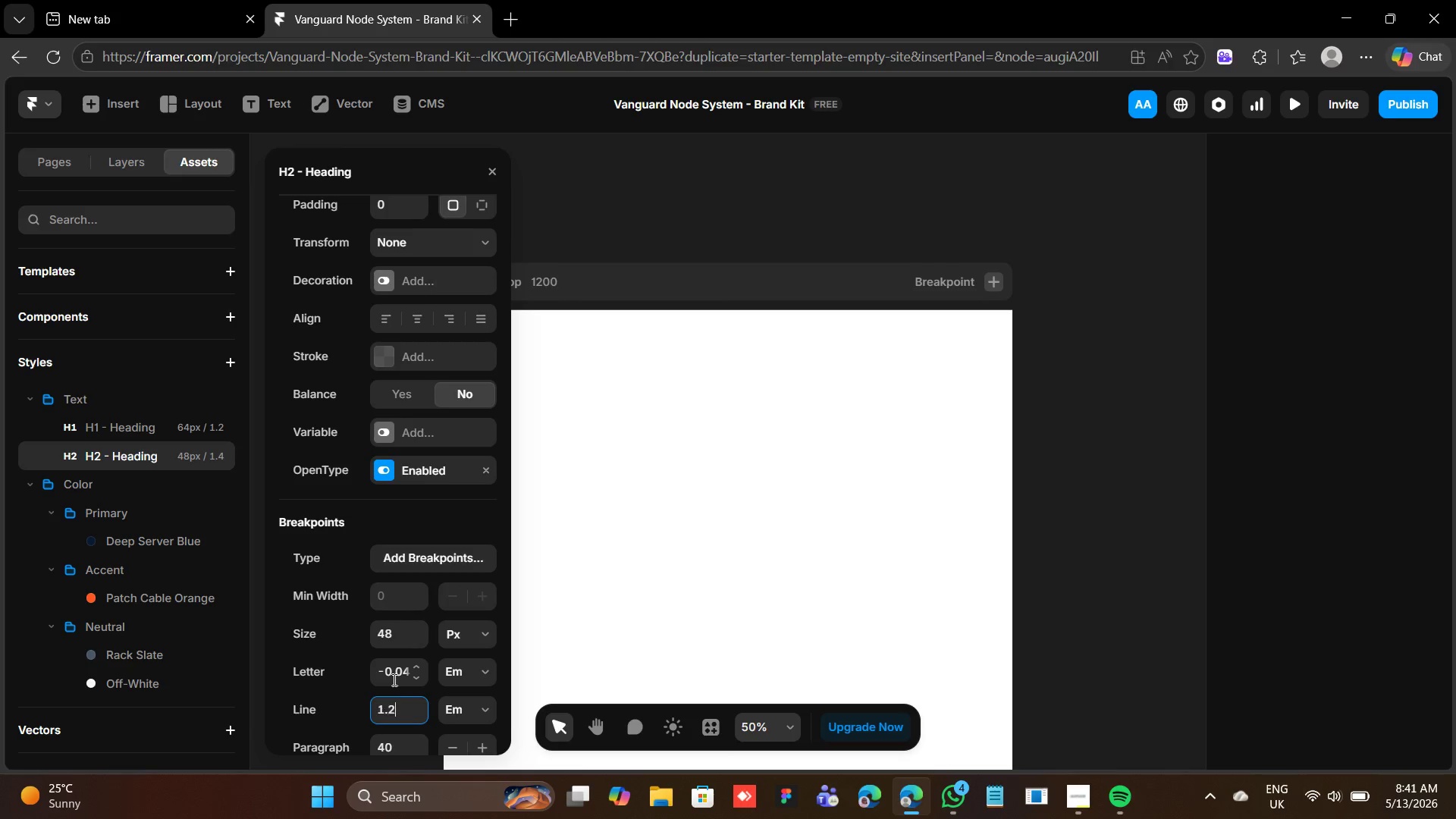 
key(2)
 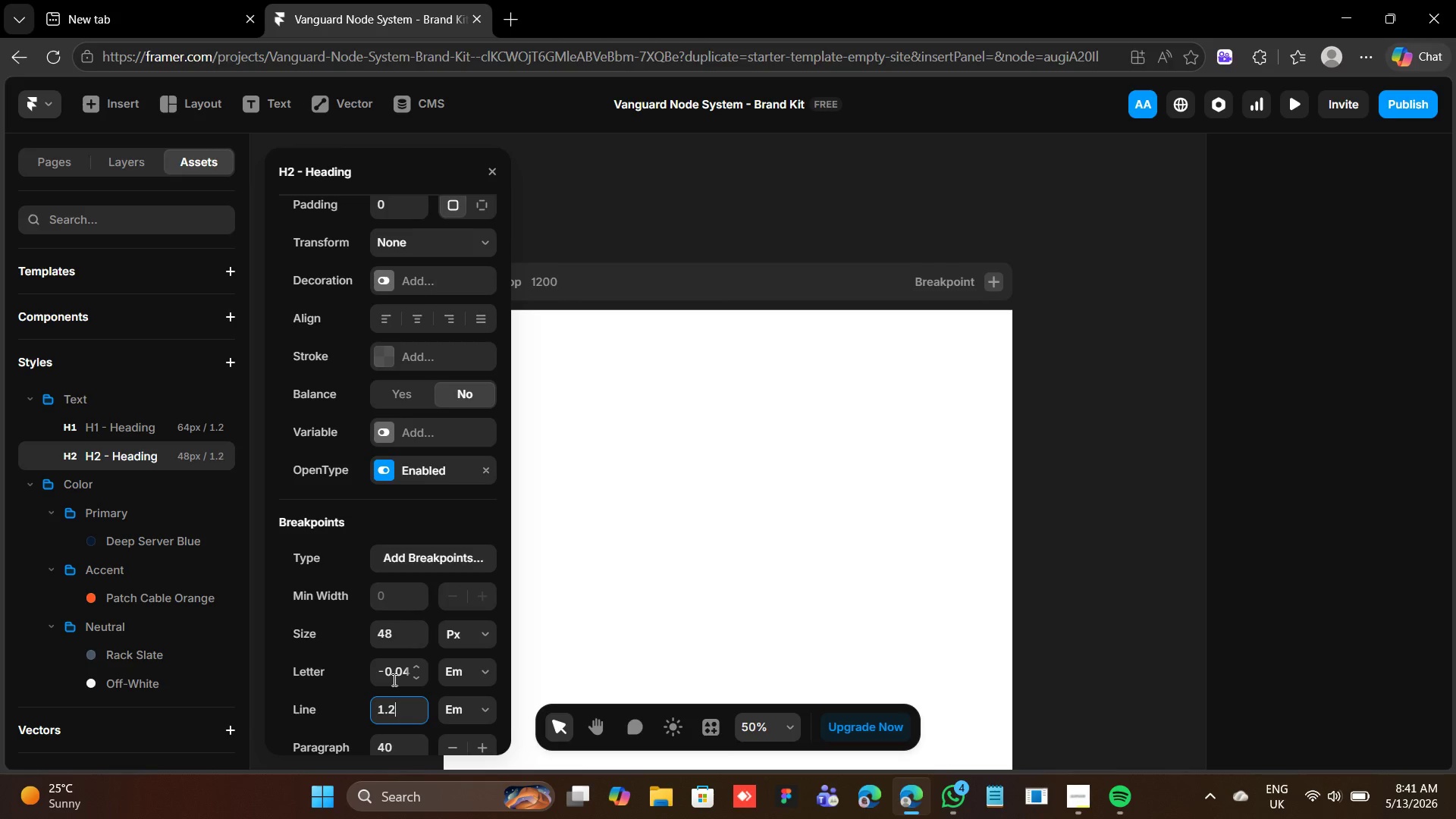 
key(Enter)
 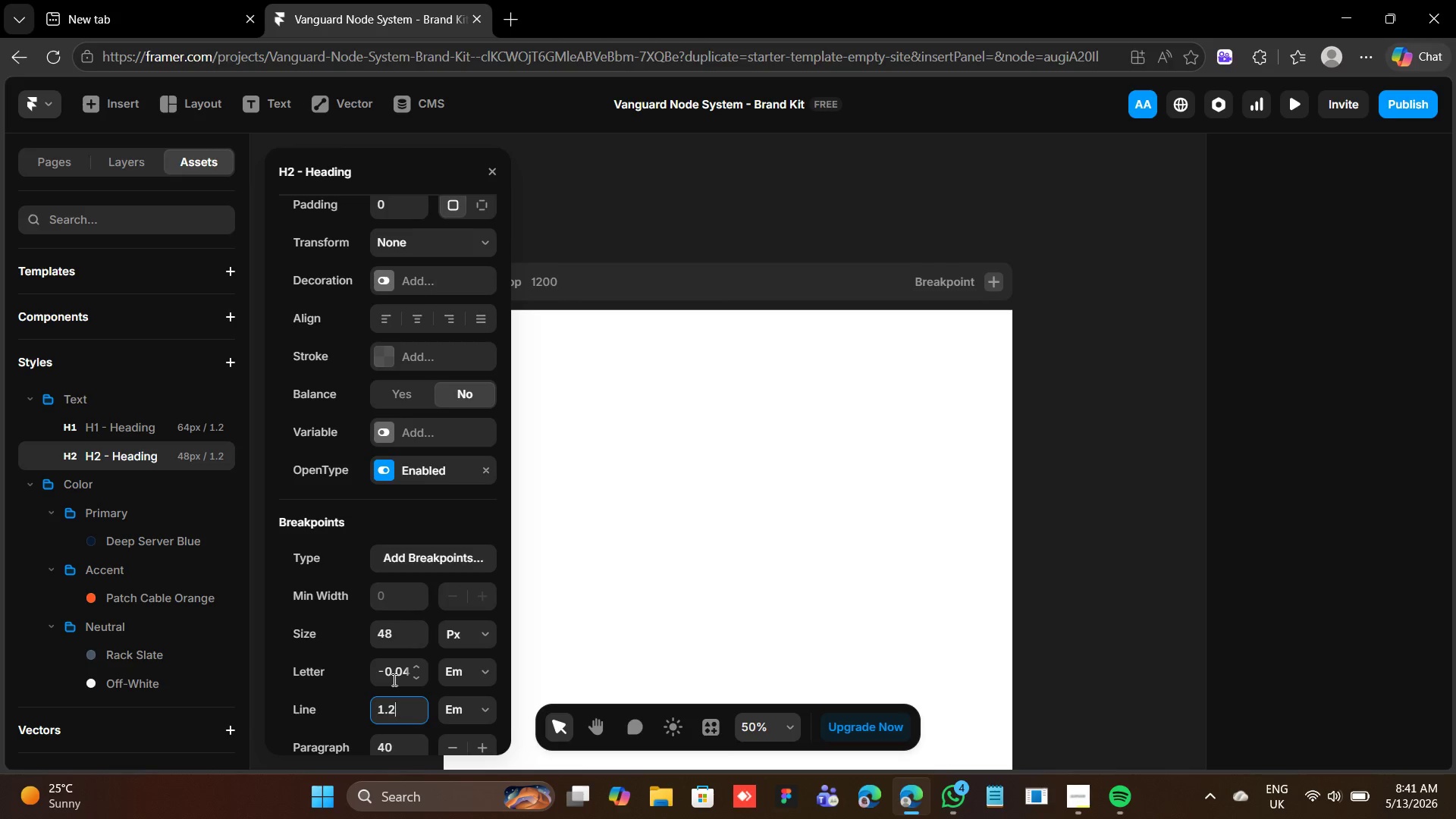 
key(Enter)
 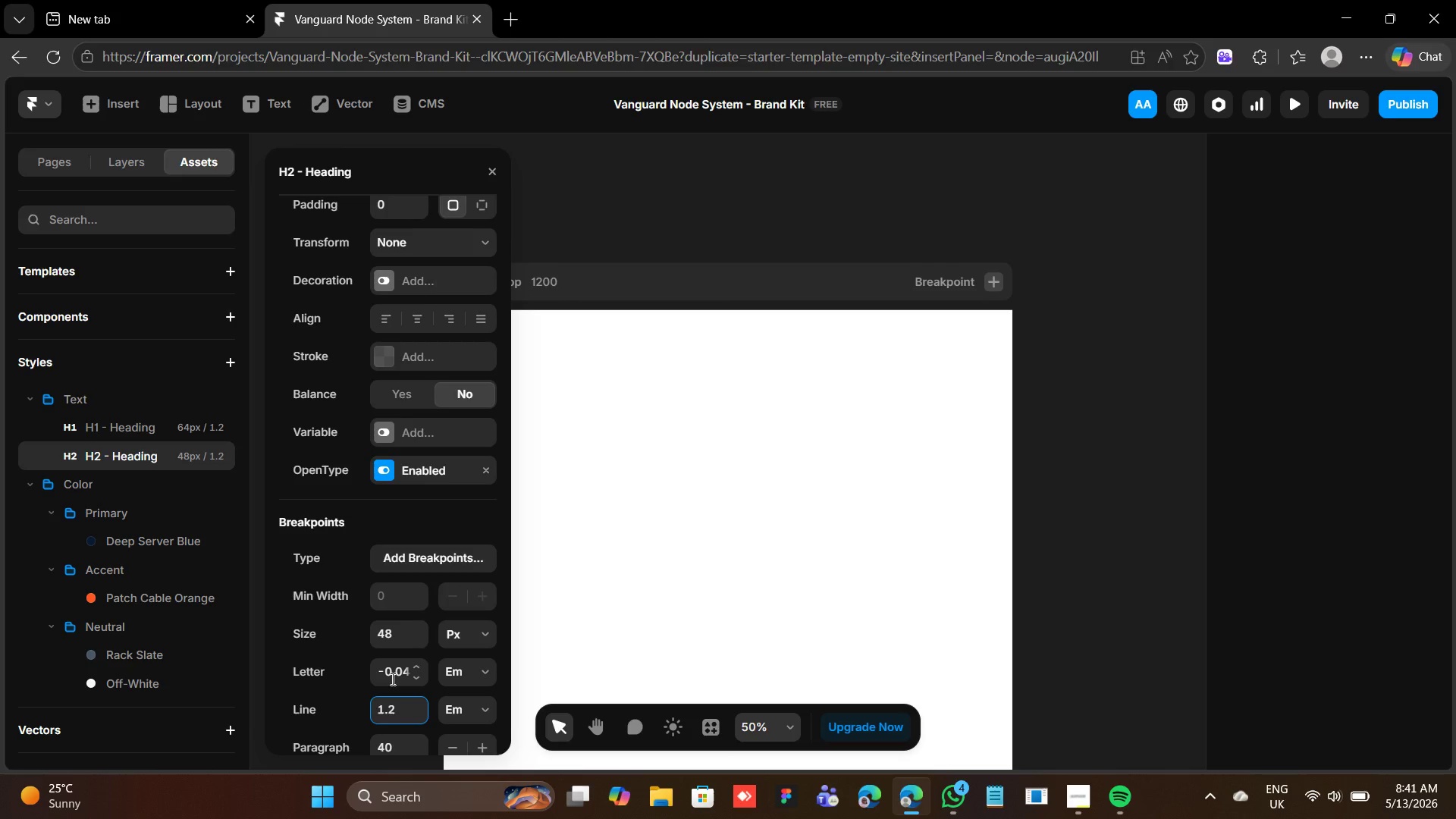 
wait(6.61)
 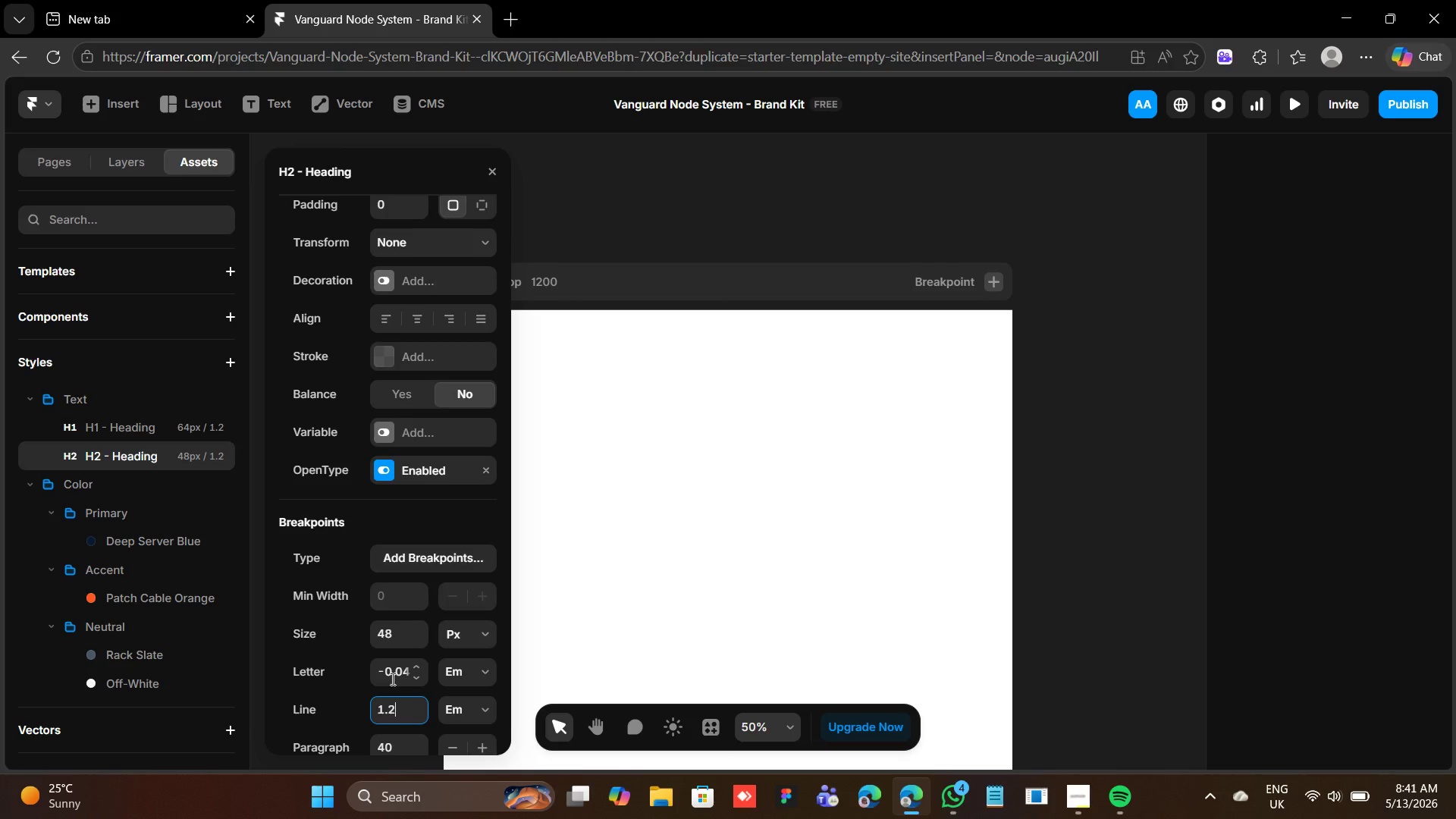 
left_click([68, 452])
 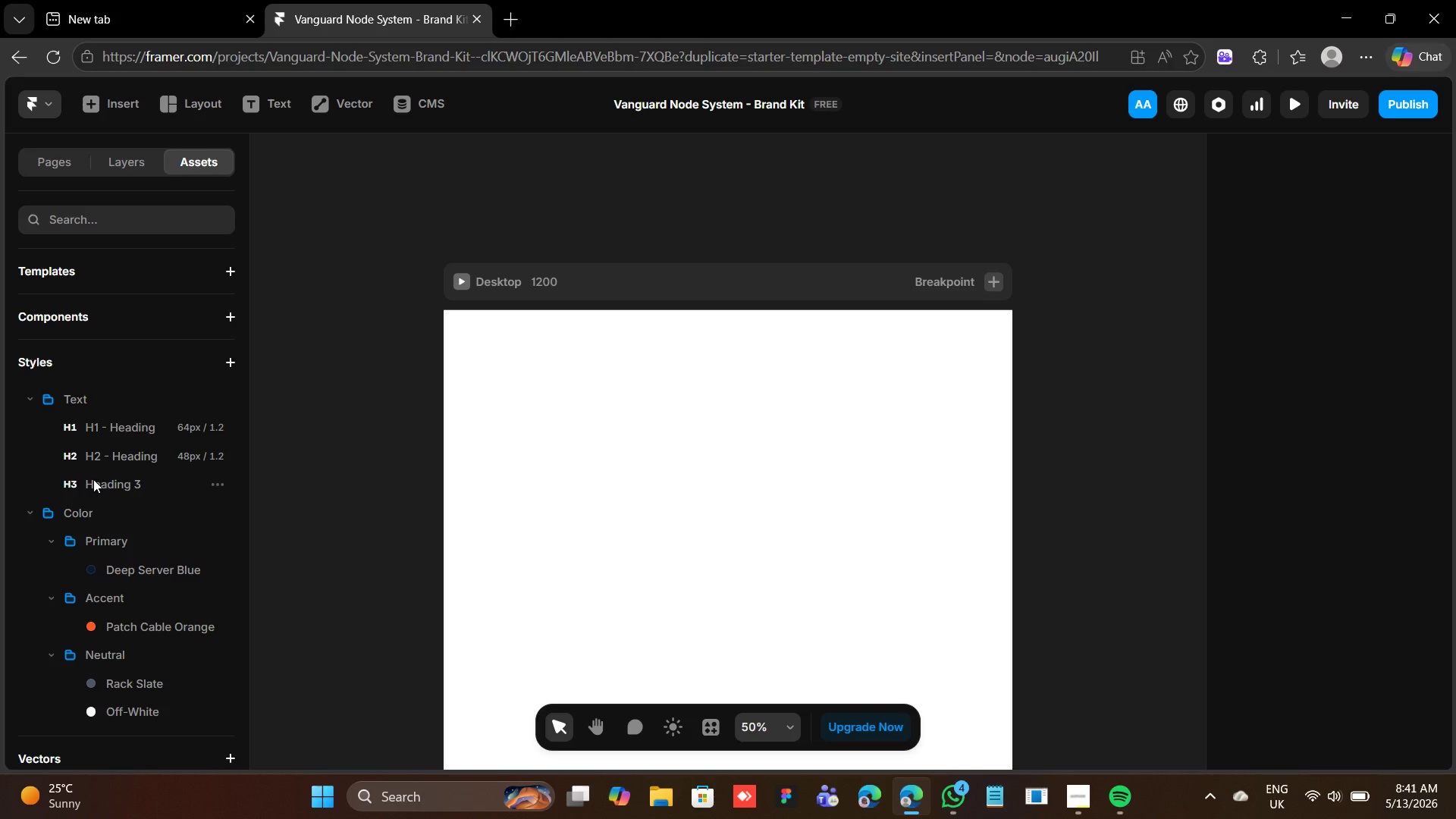 
wait(6.36)
 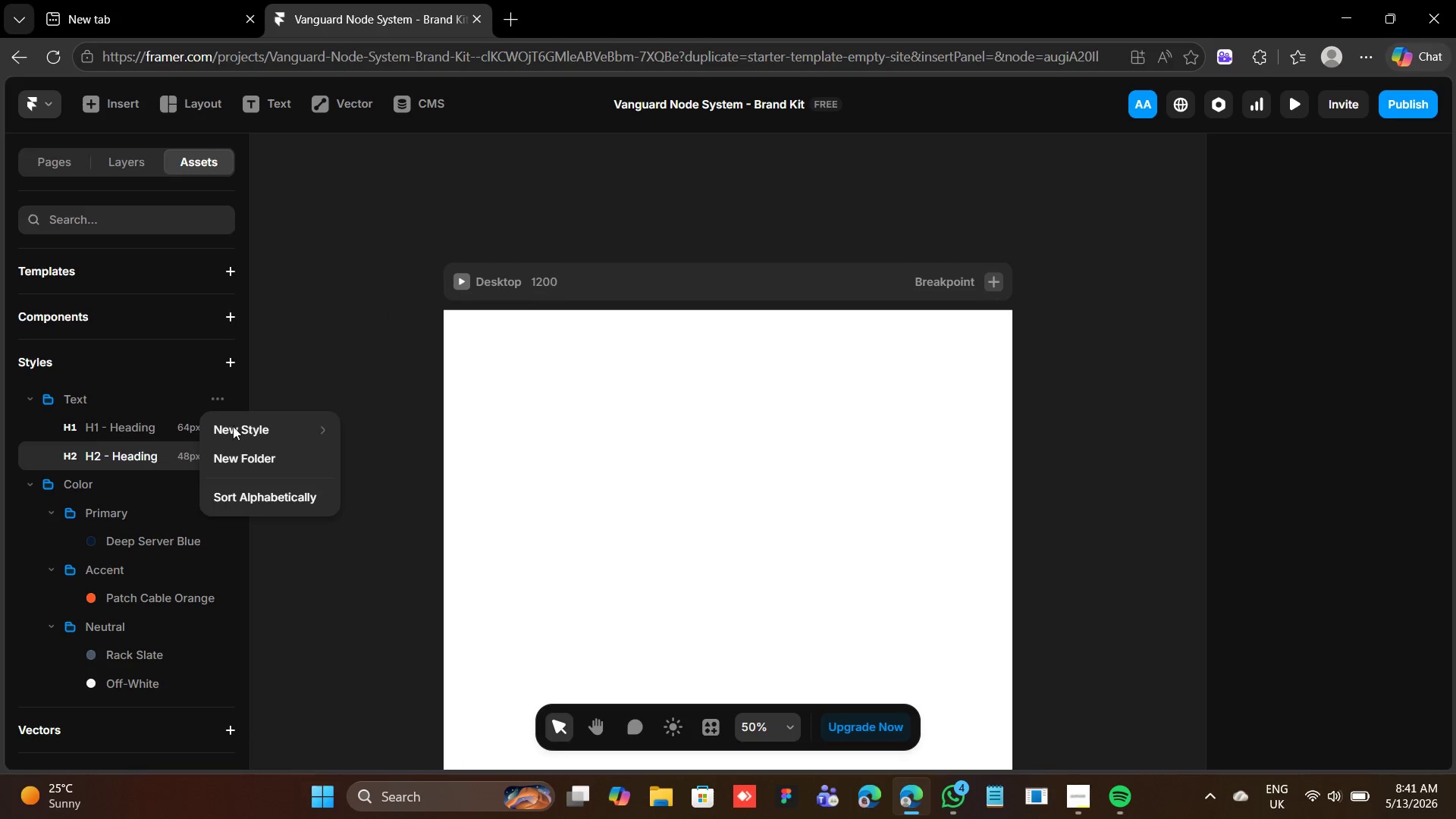 
double_click([124, 482])
 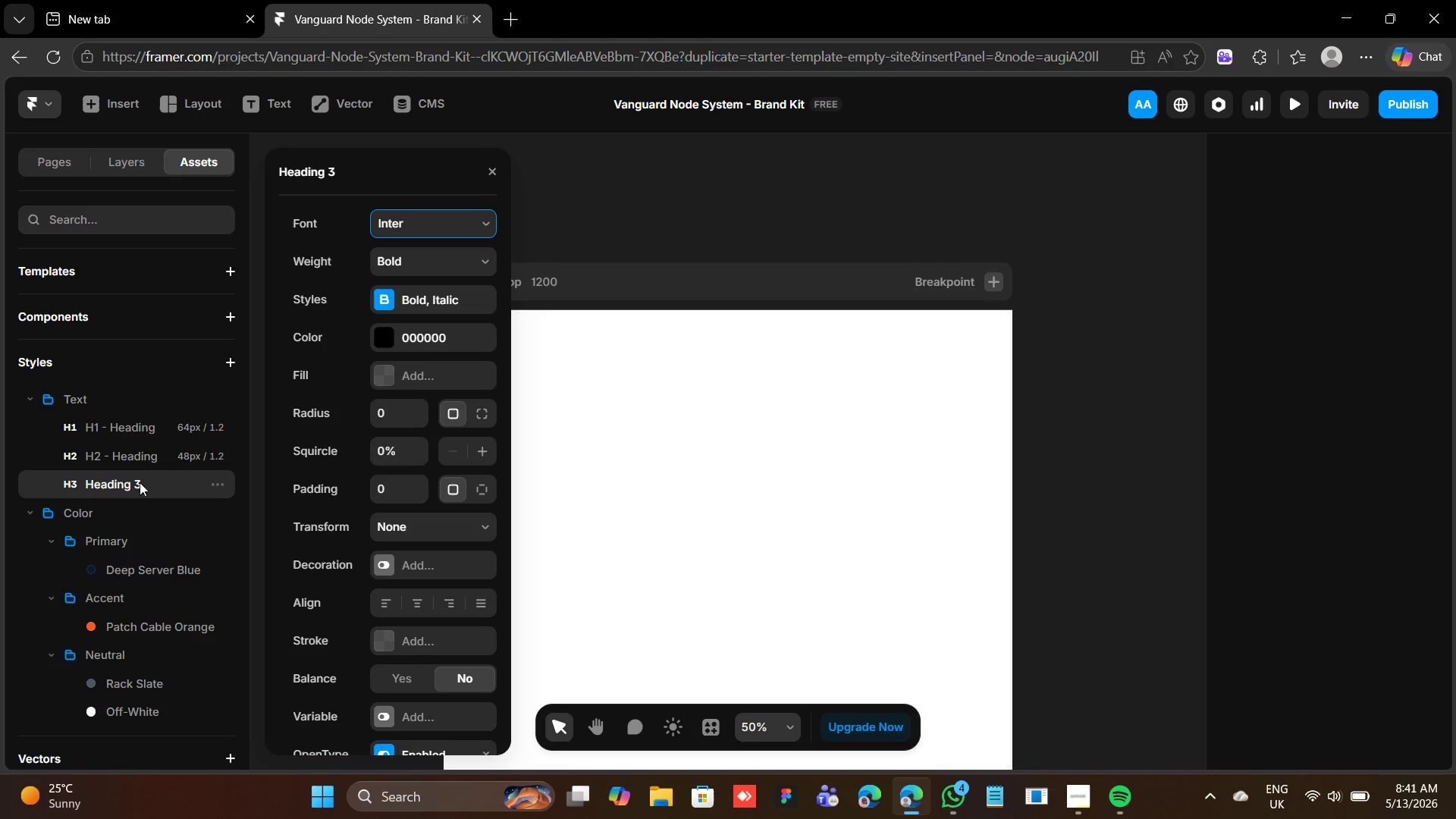 
left_click([143, 480])
 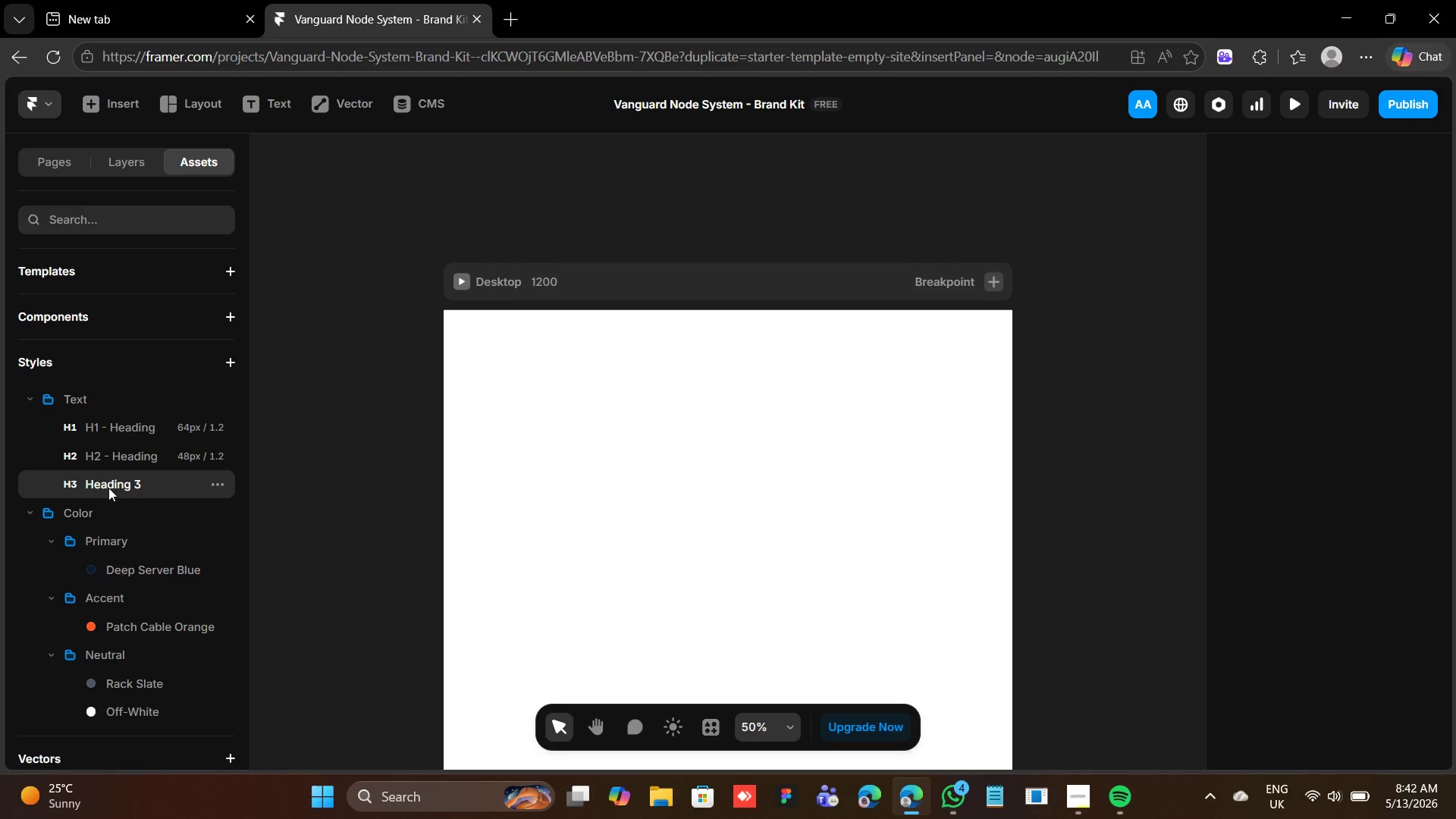 
double_click([100, 484])
 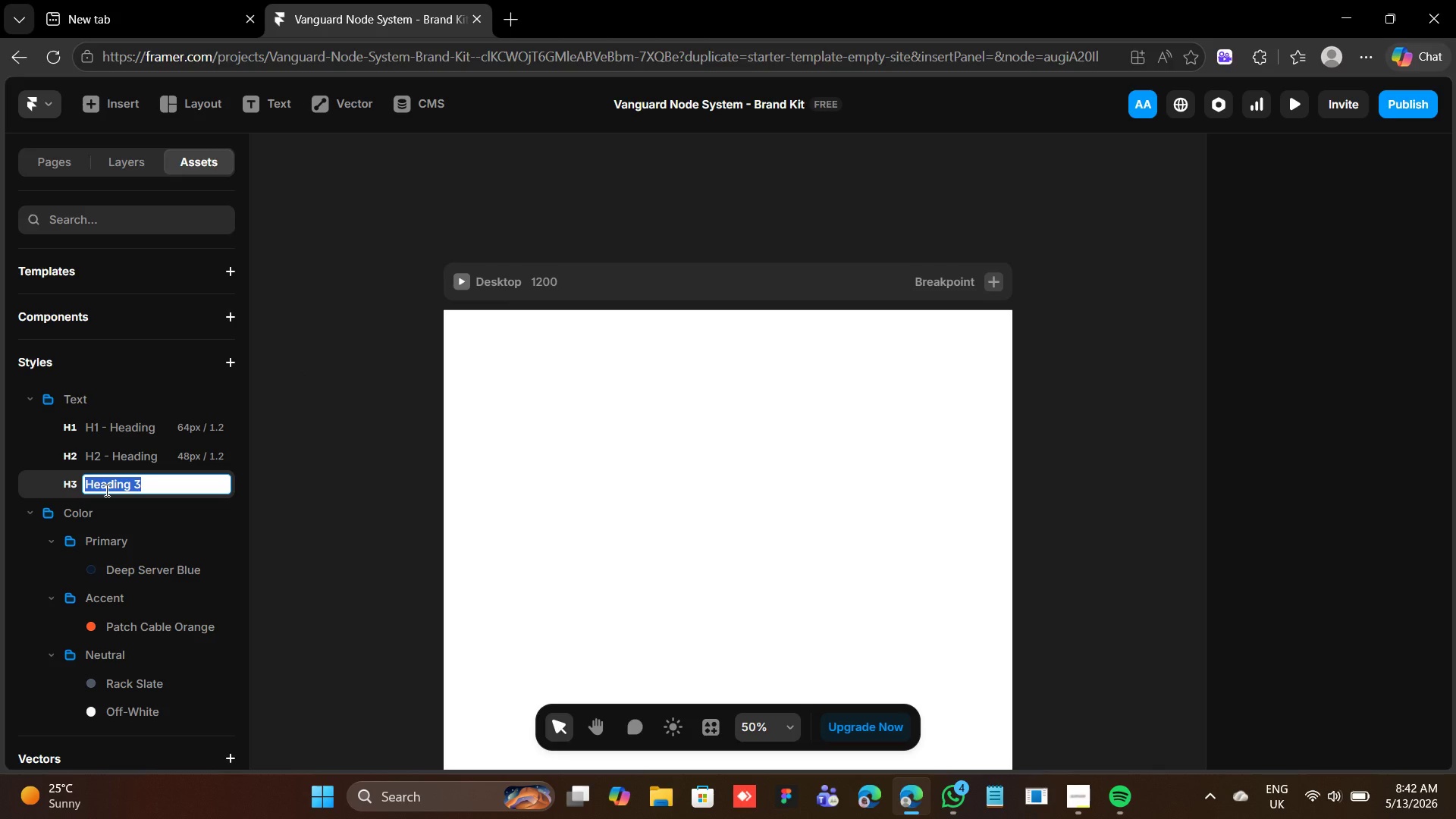 
type(H3 - Heading)
 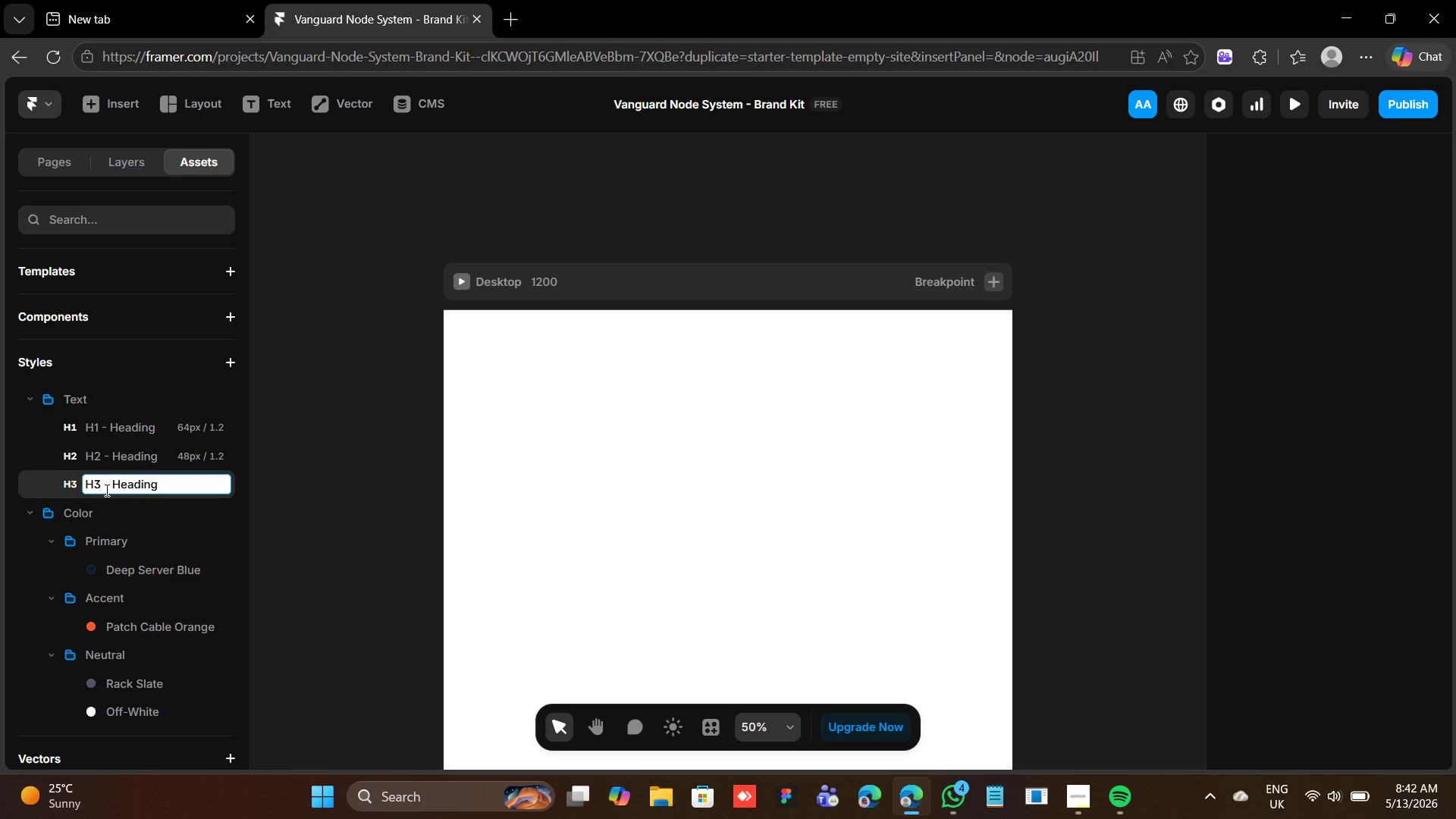 
key(Enter)
 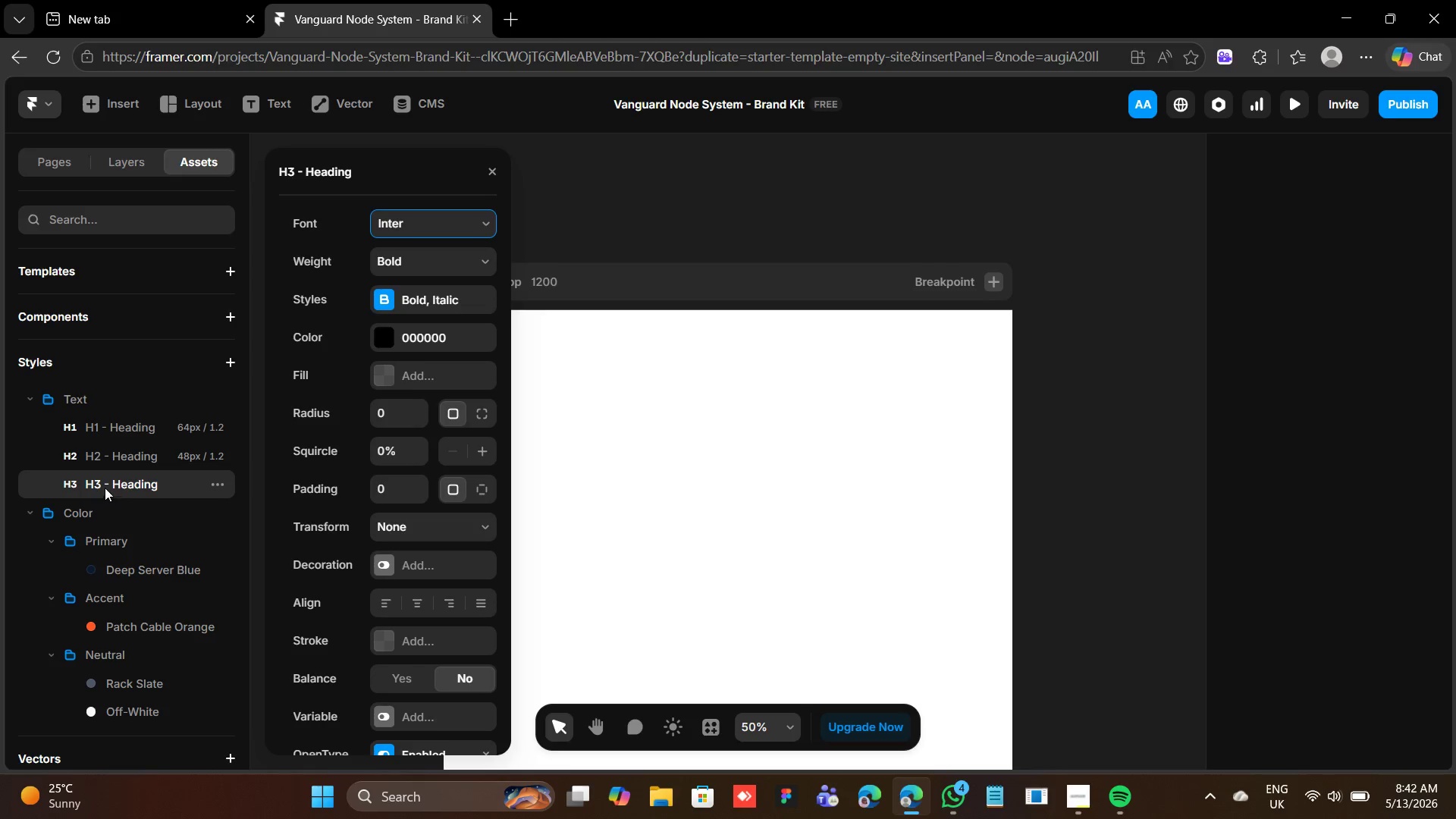 
scroll: coordinate [428, 554], scroll_direction: down, amount: 3.0
 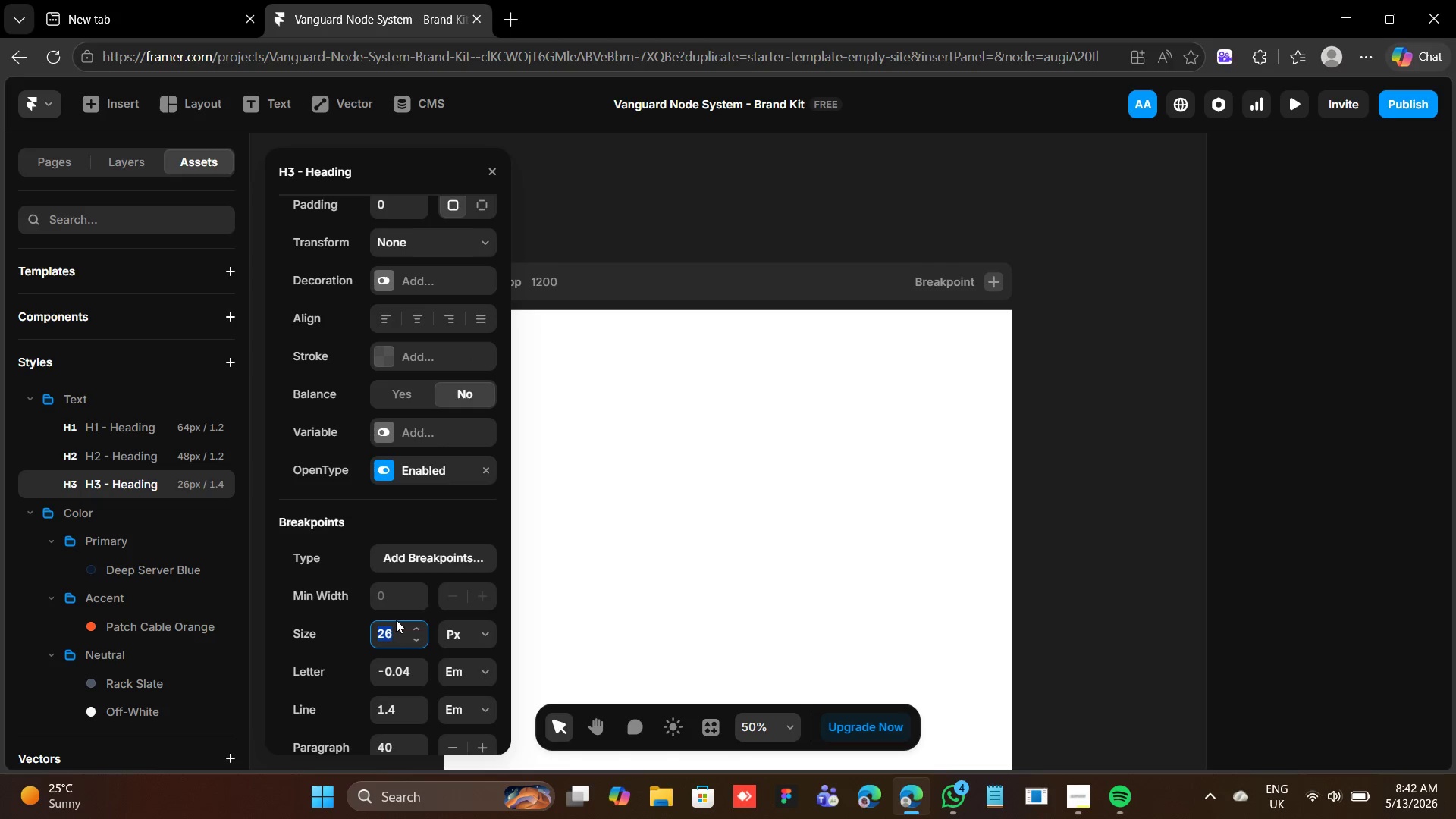 
type(32)
 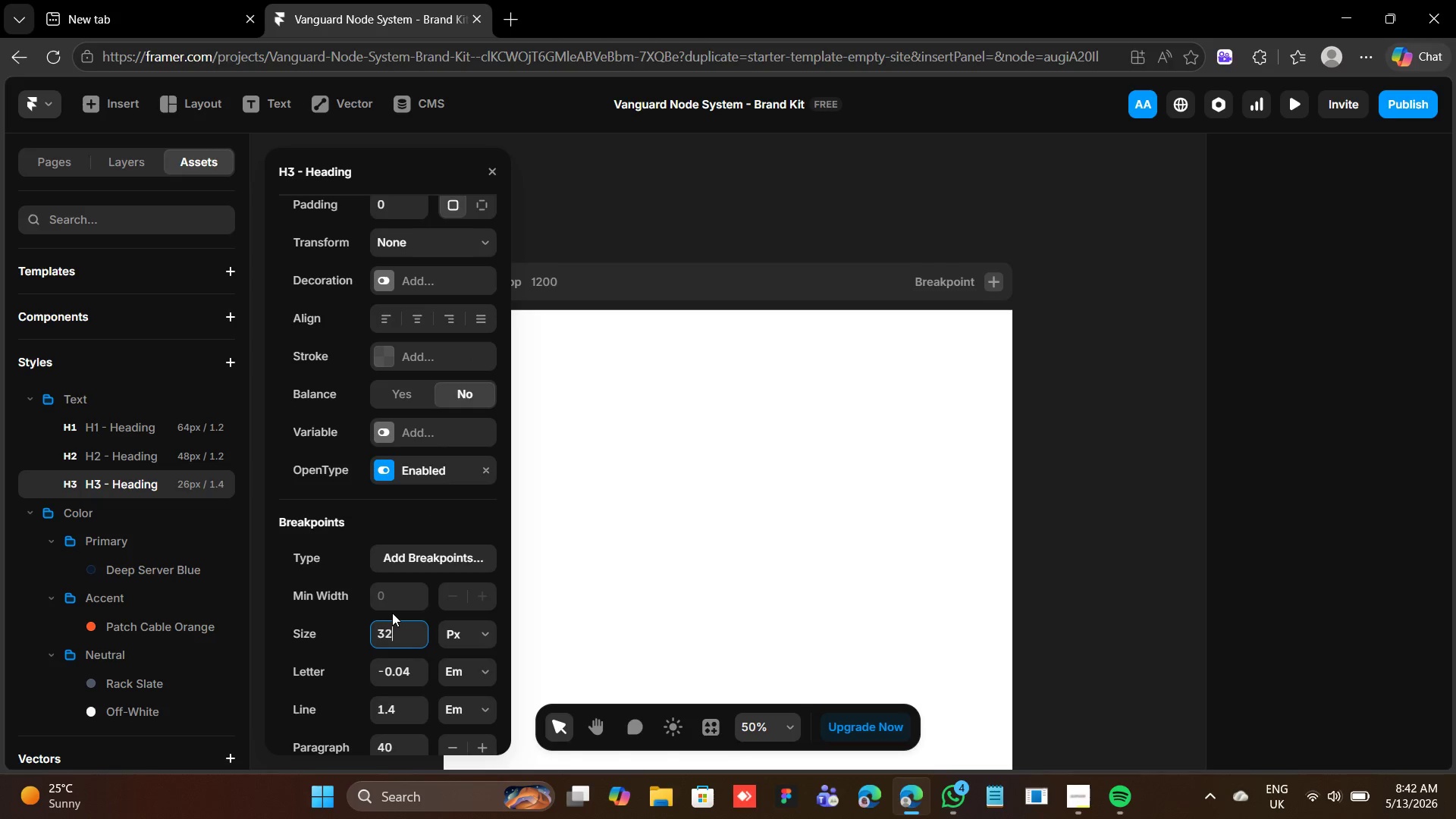 
scroll: coordinate [392, 610], scroll_direction: down, amount: 1.0
 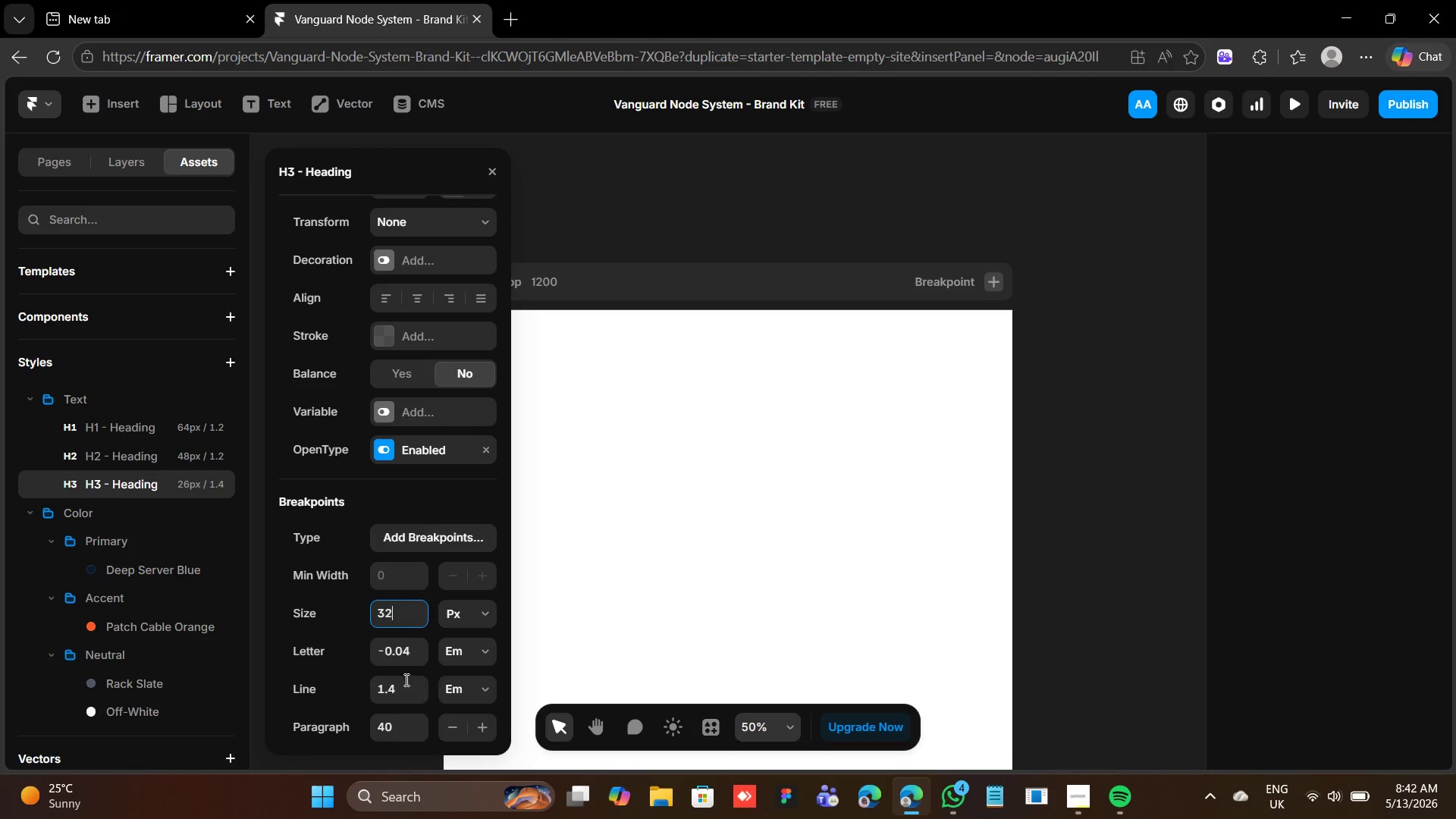 
left_click([394, 687])
 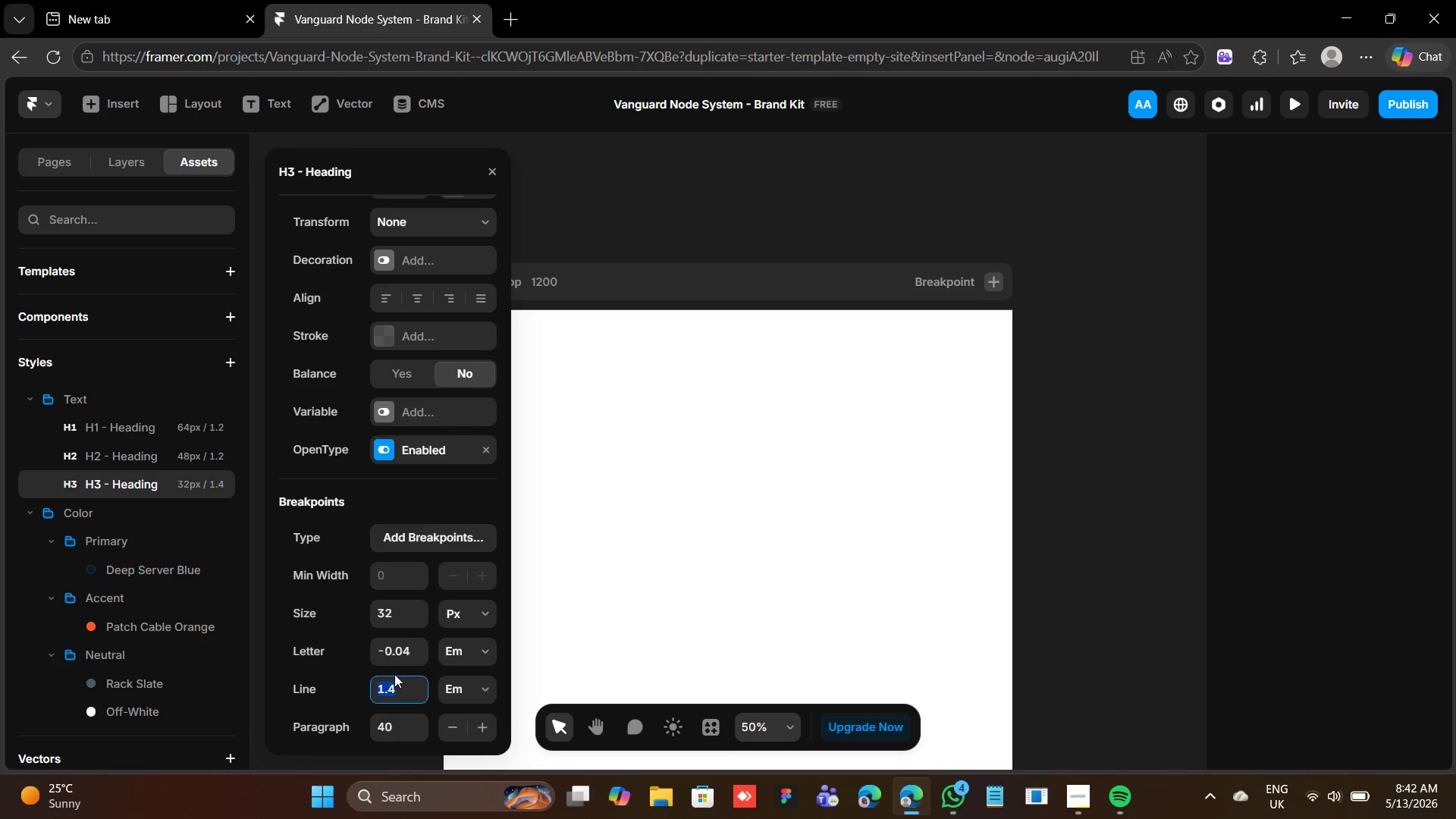 
key(1)
 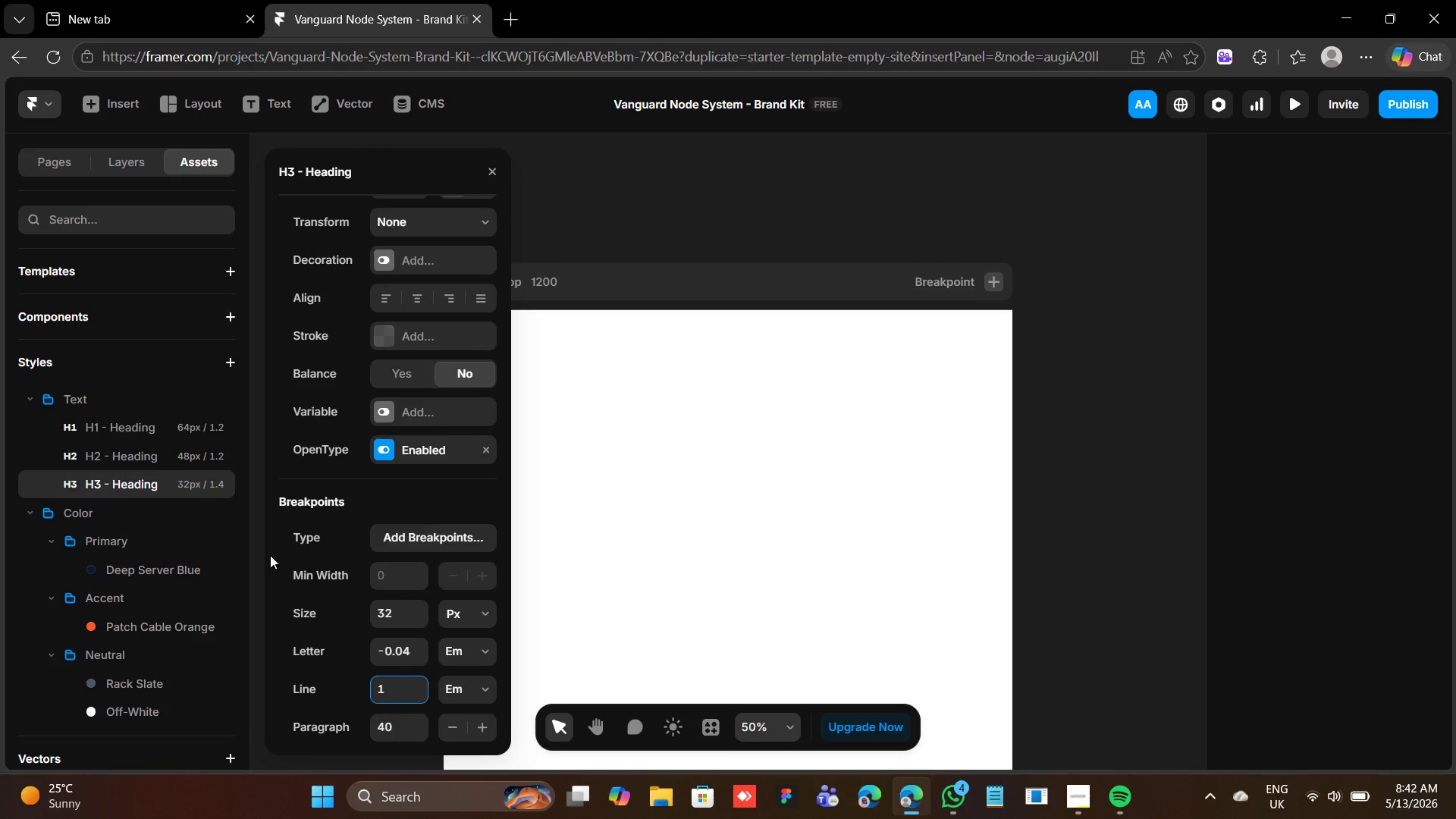 
key(Period)
 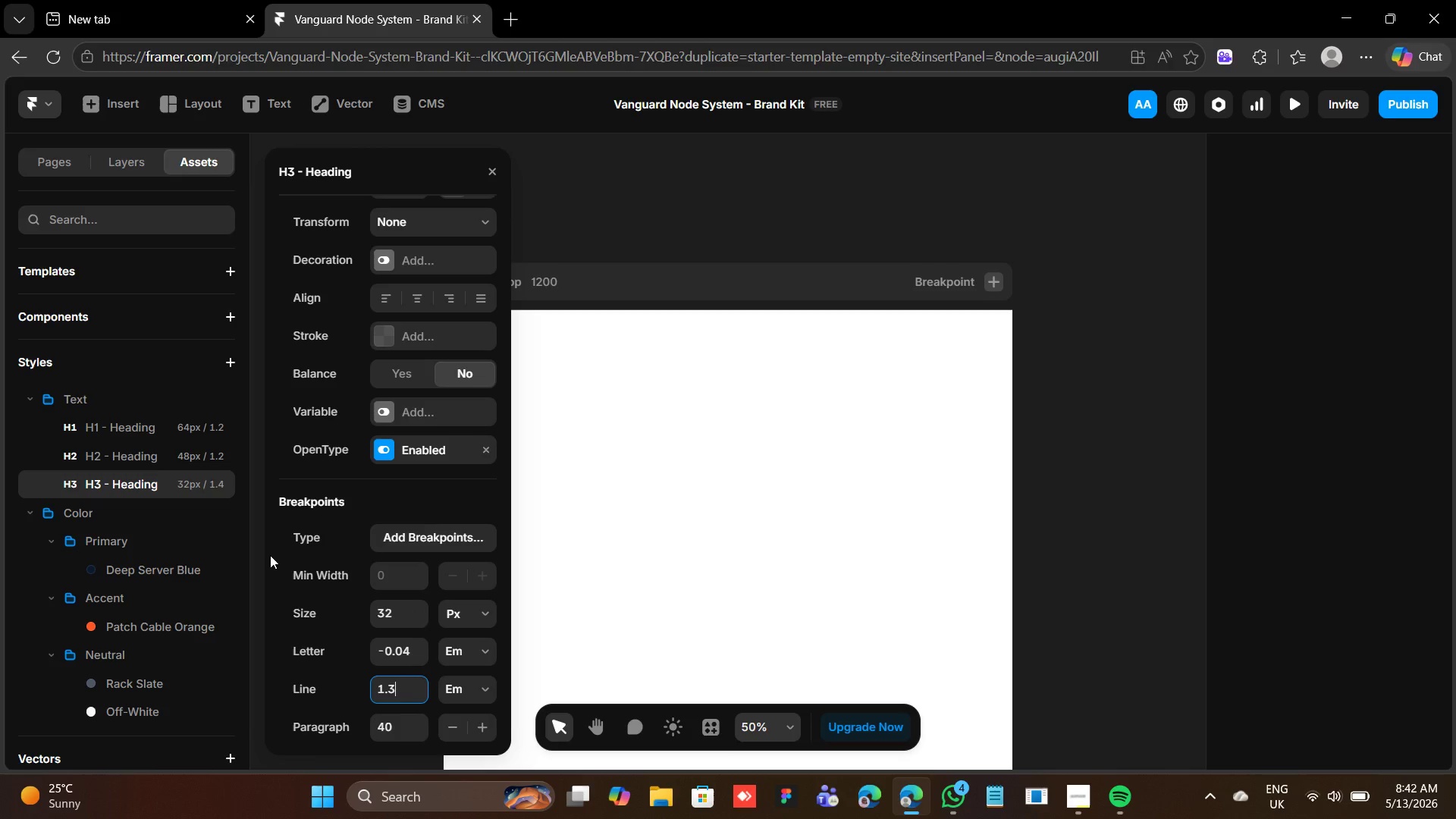 
key(3)
 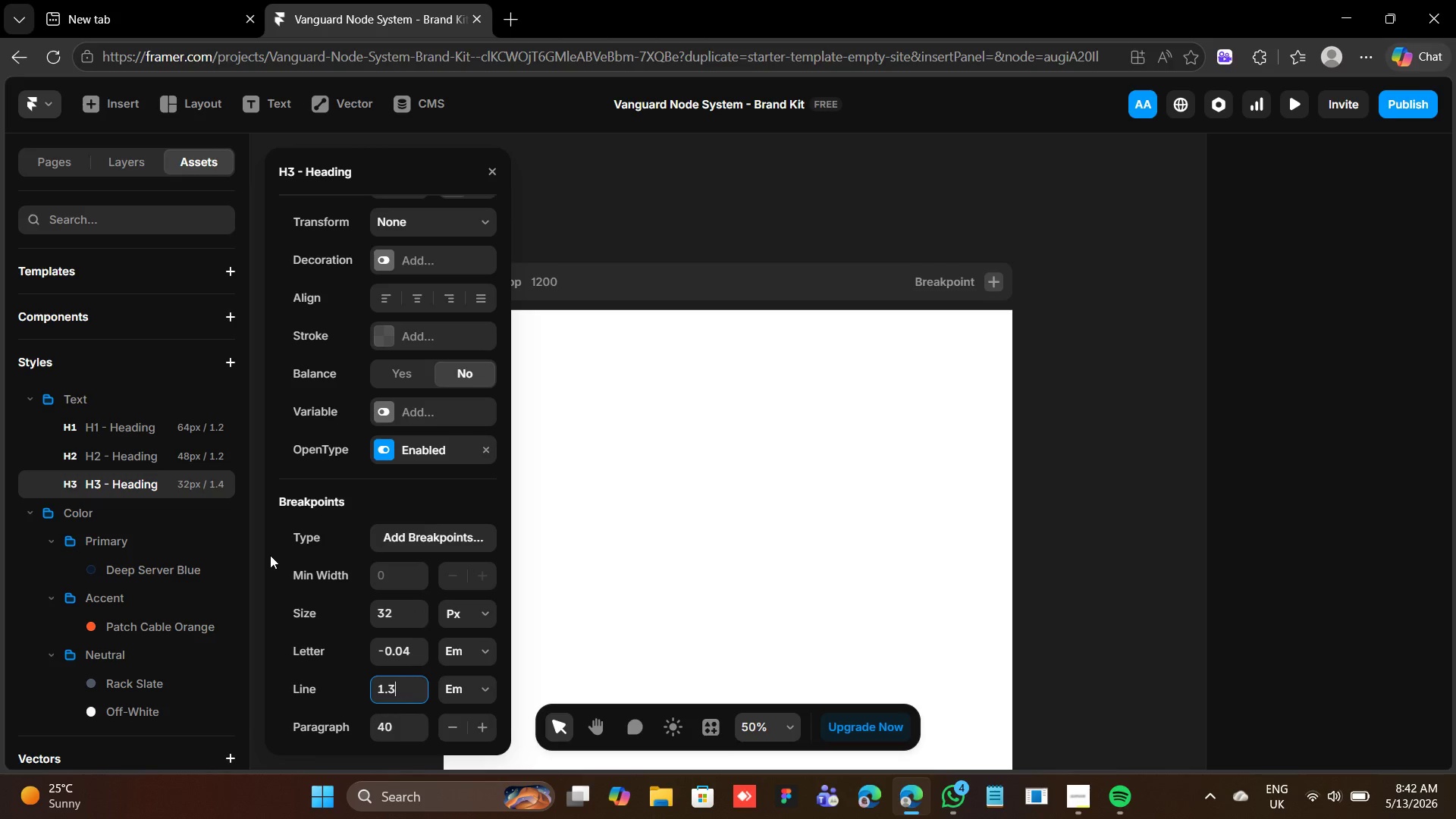 
key(Enter)
 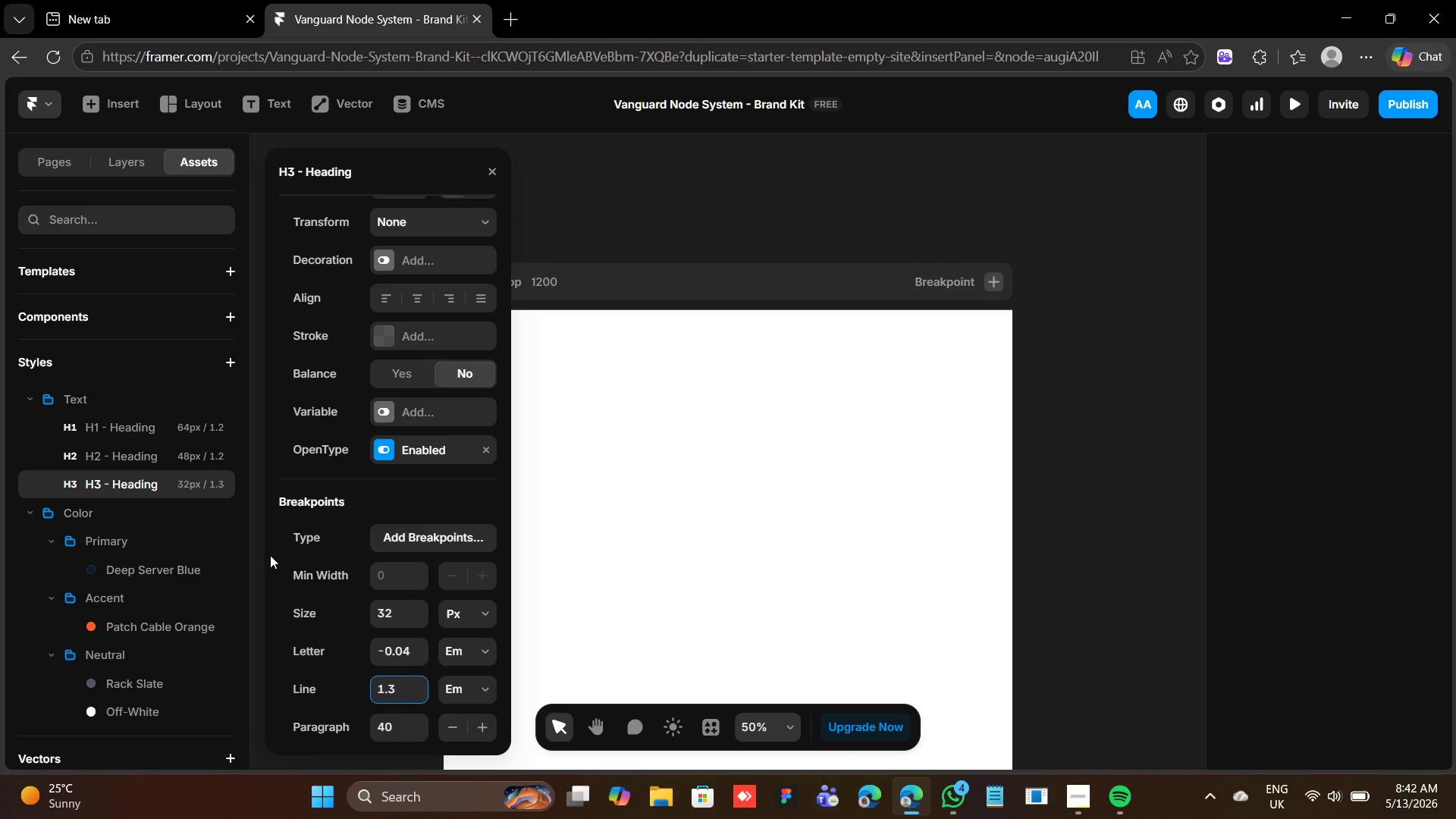 
wait(5.78)
 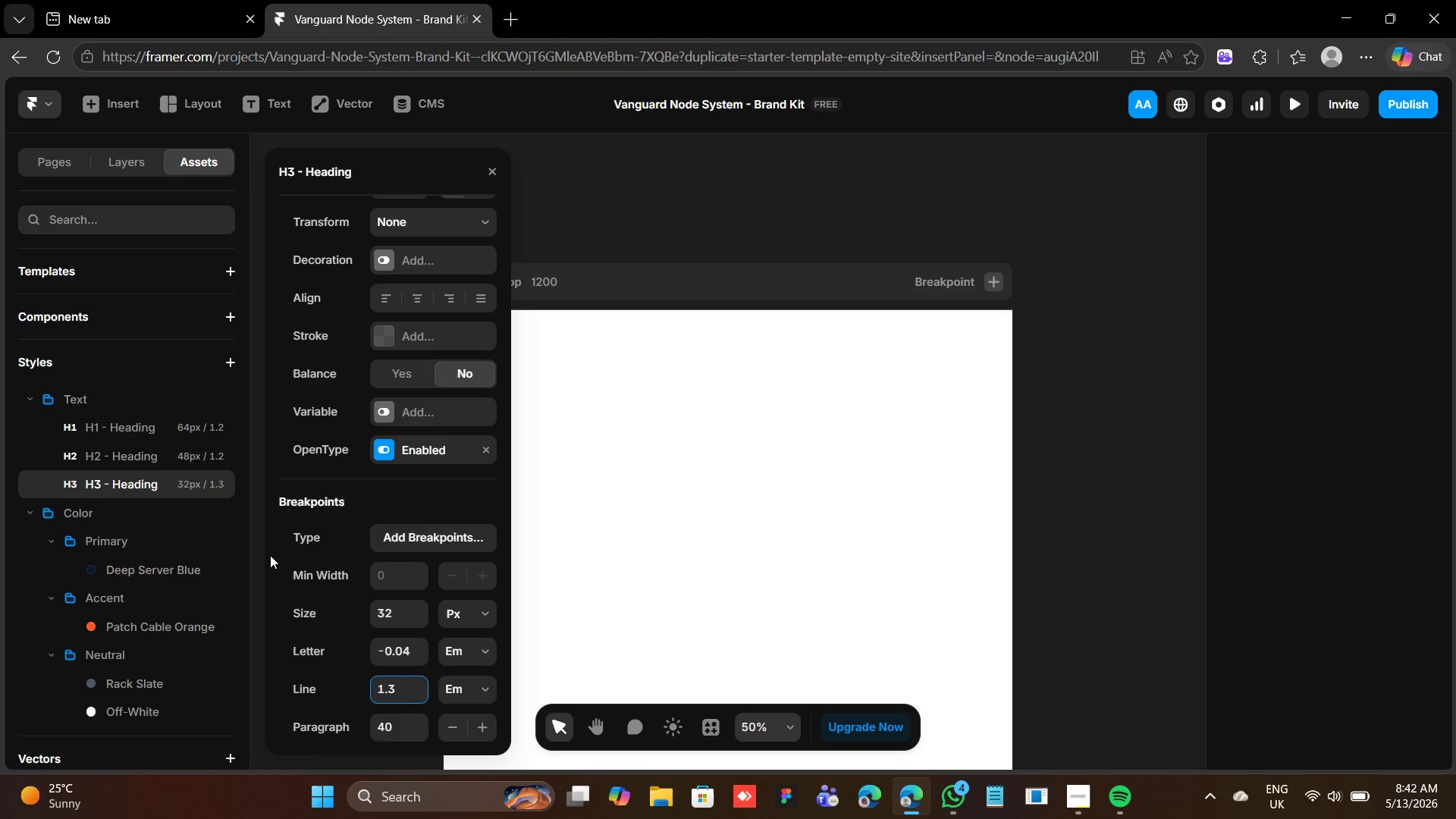 
left_click([213, 394])
 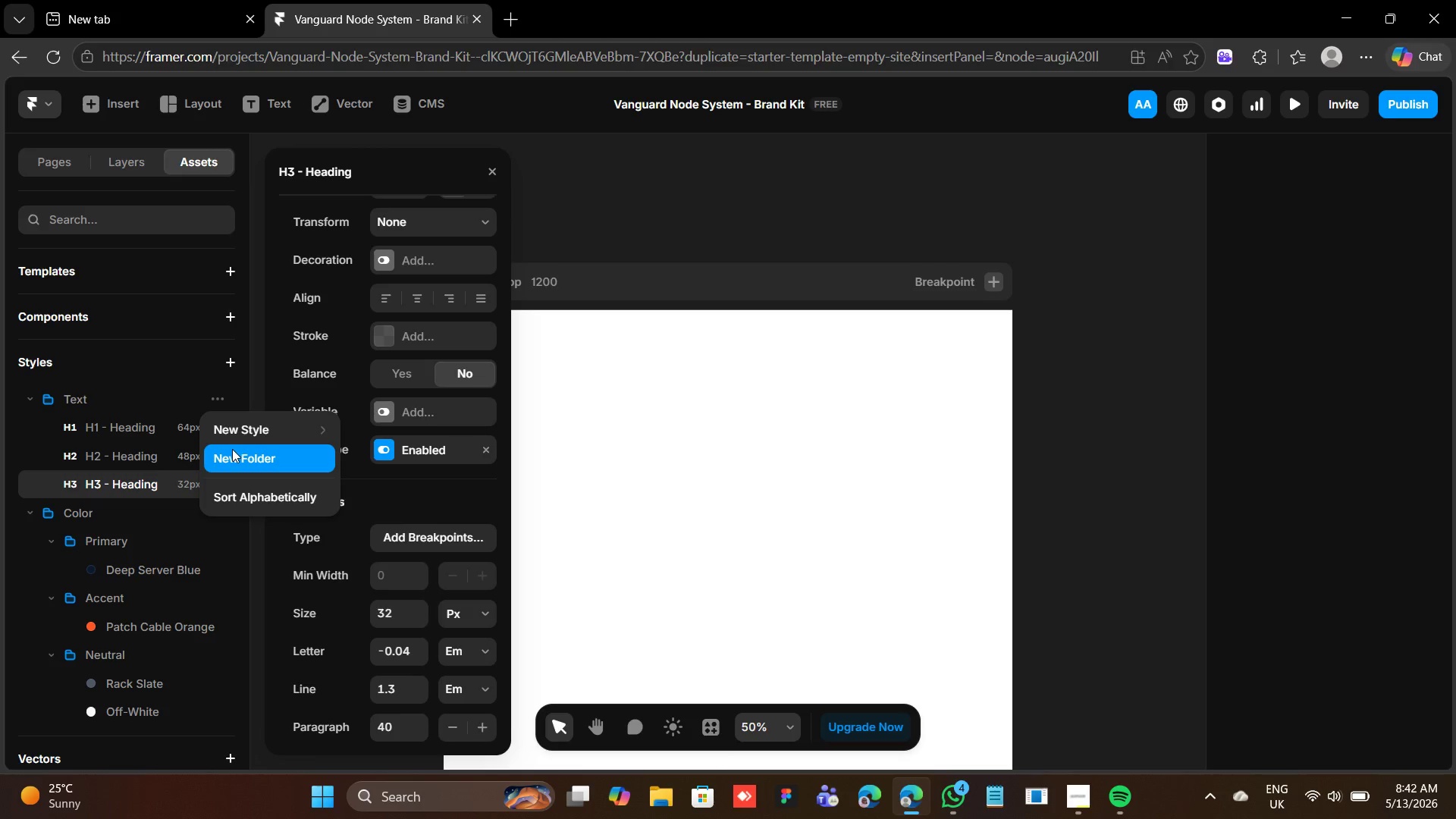 
mouse_move([259, 422])
 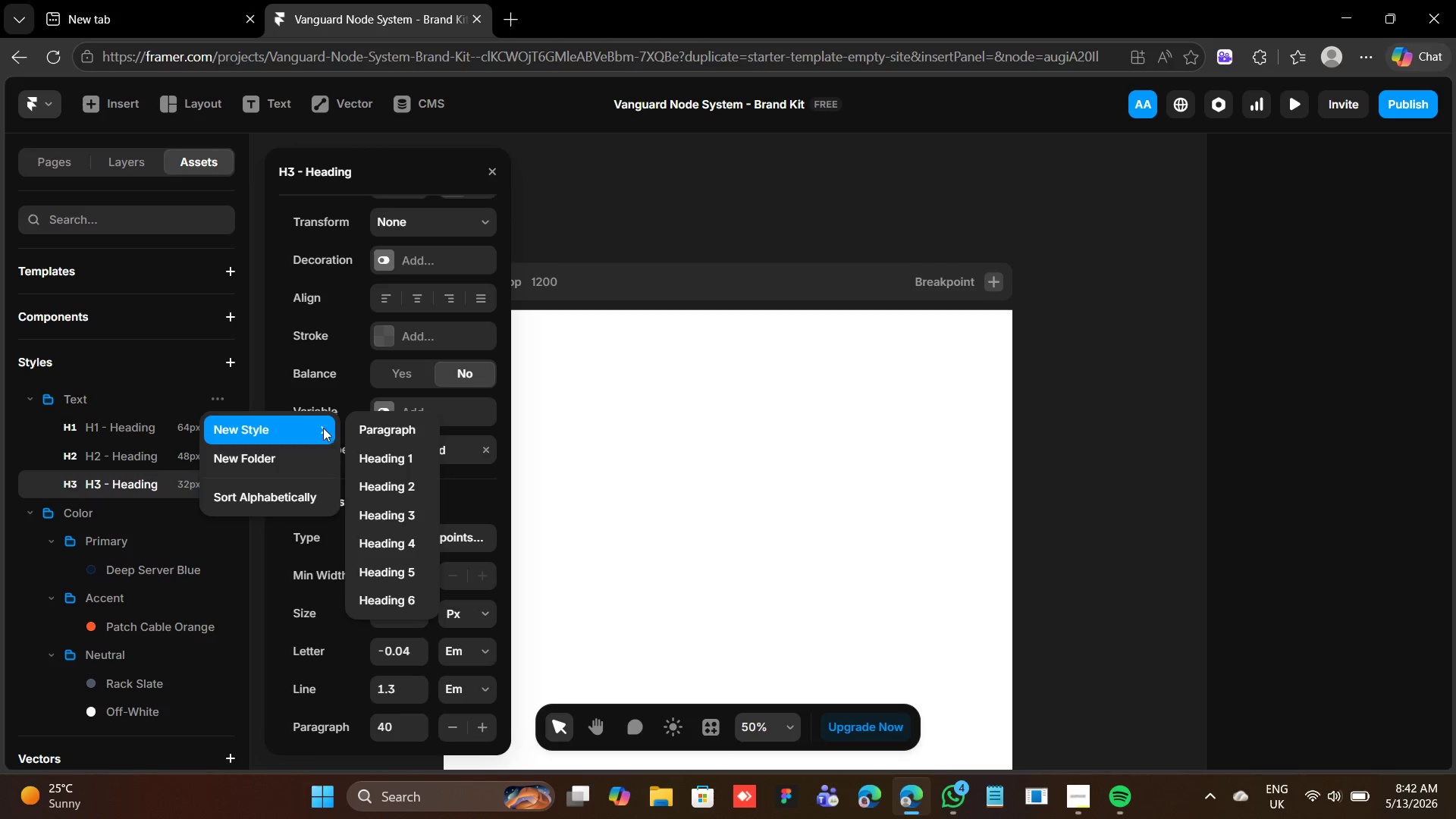 
left_click([366, 425])
 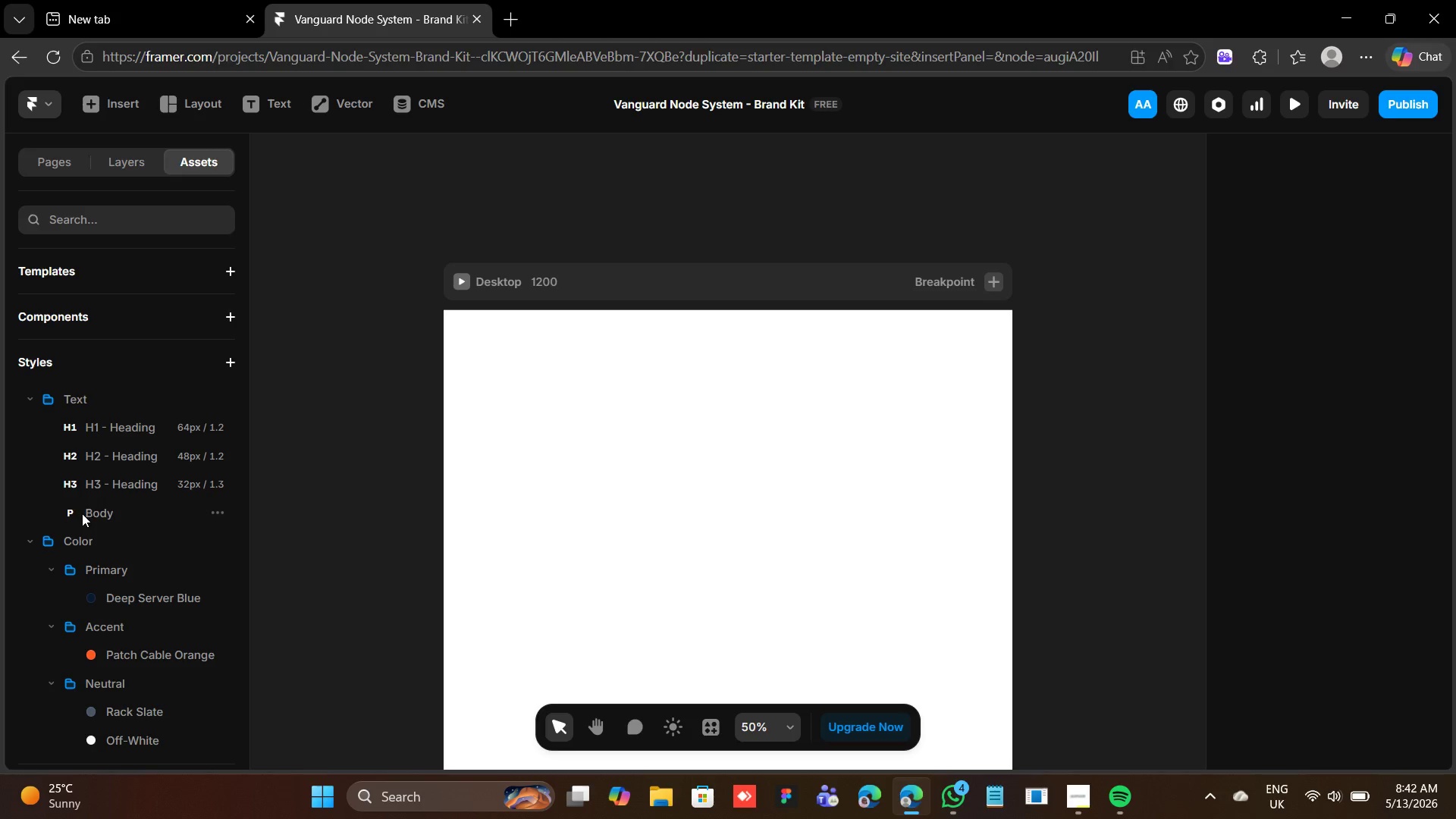 
double_click([91, 513])
 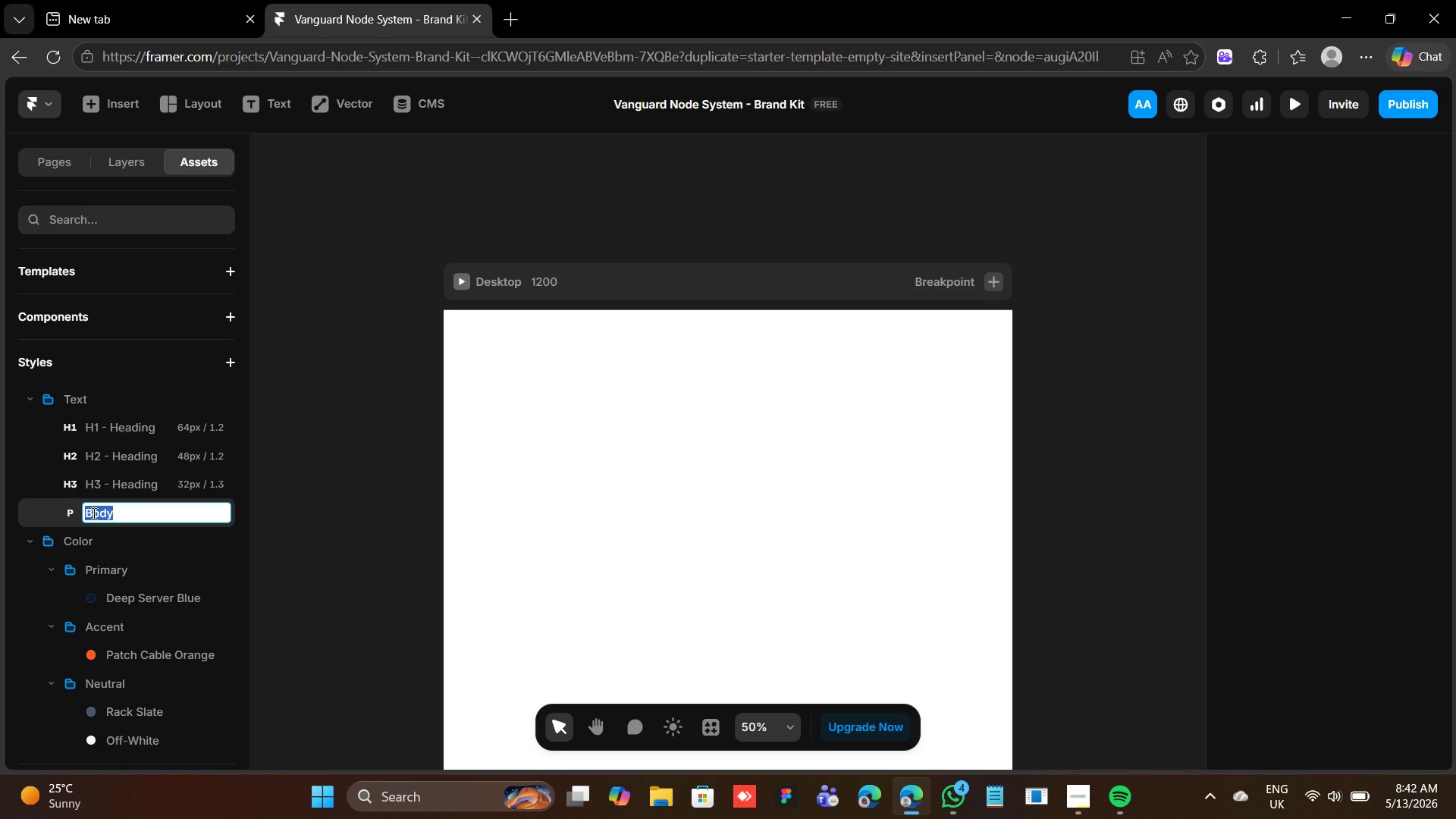 
type(Body - Regular)
 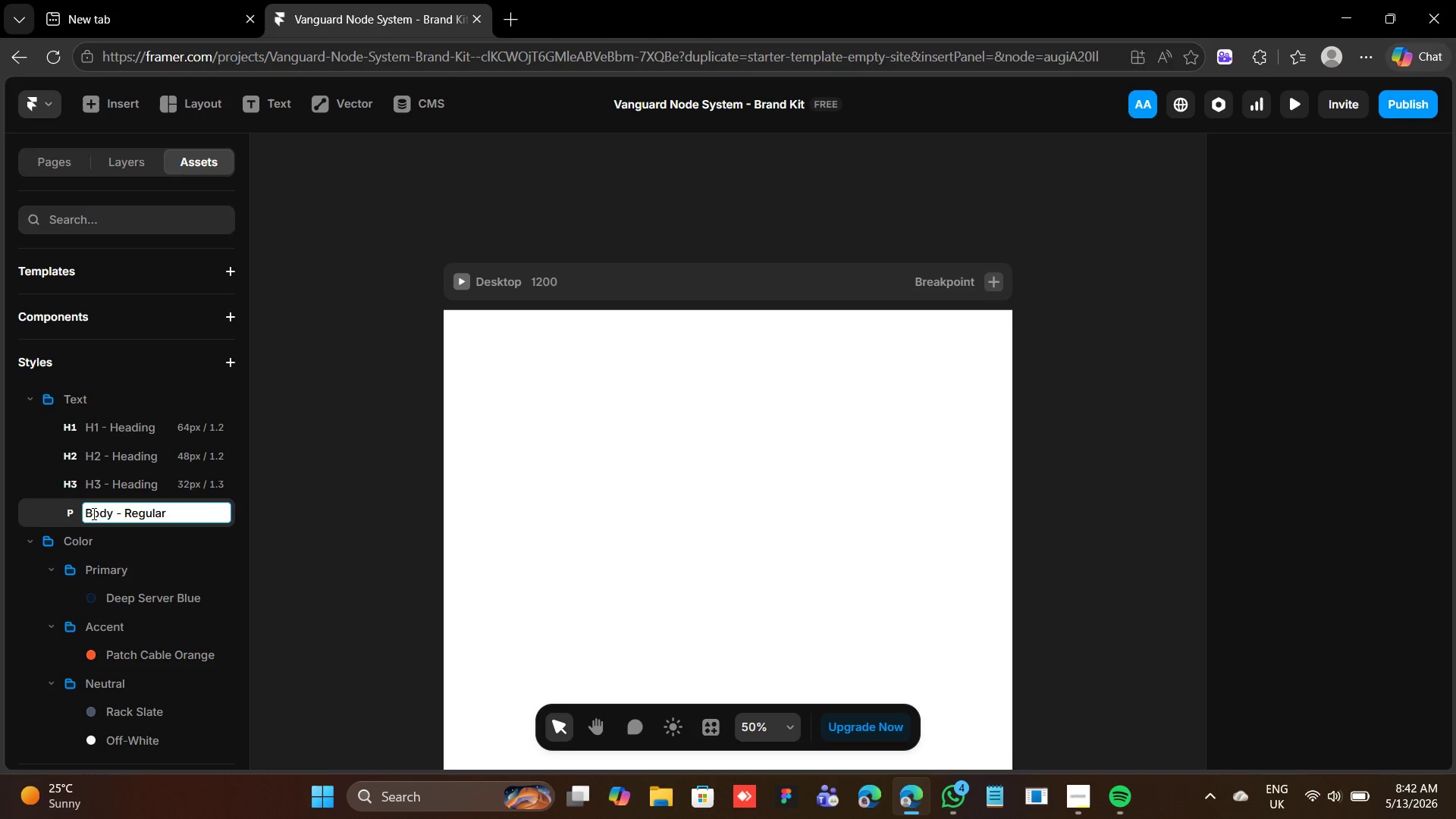 
key(Enter)
 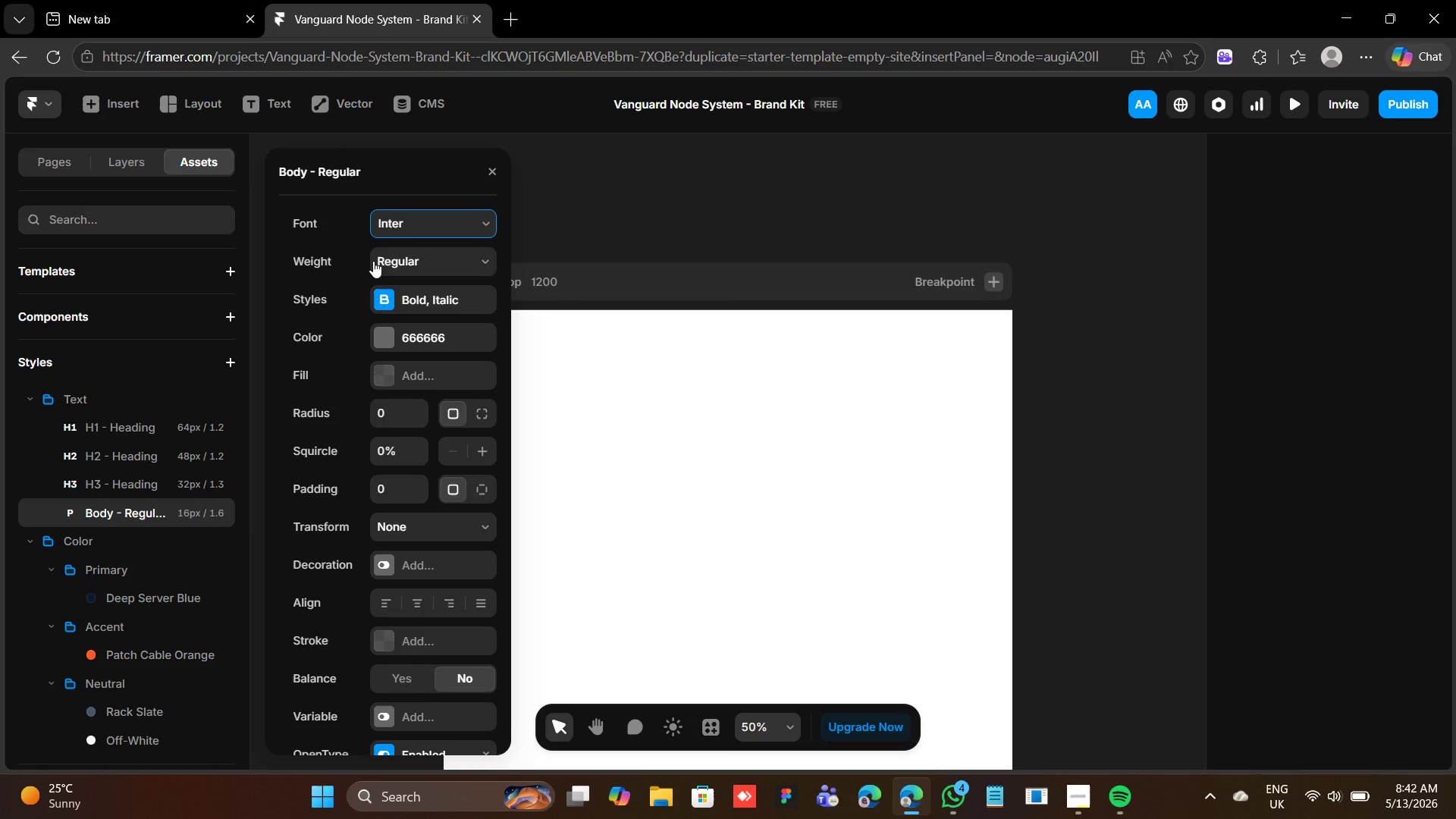 
wait(7.12)
 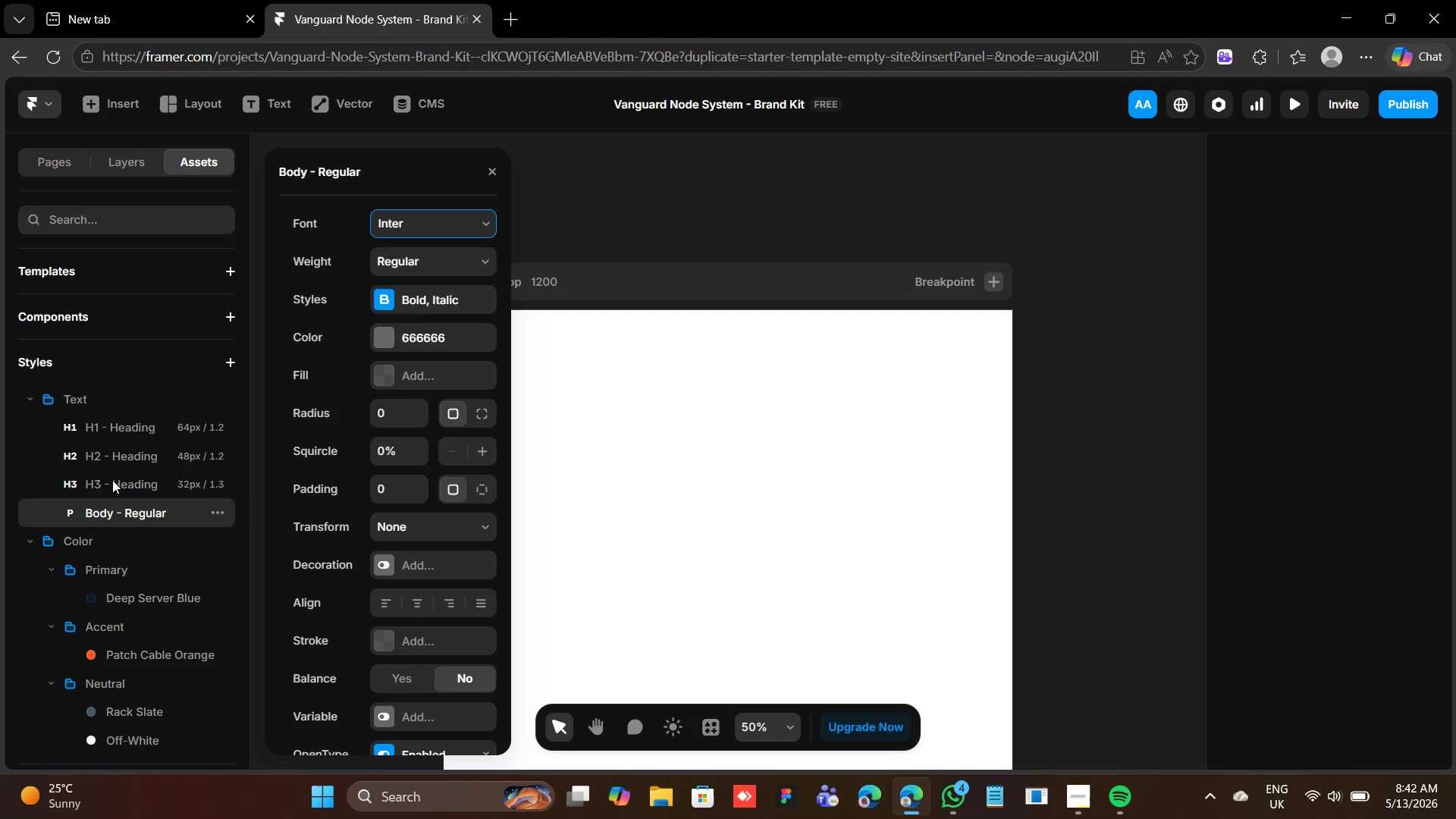 
scroll: coordinate [385, 686], scroll_direction: down, amount: 6.0
 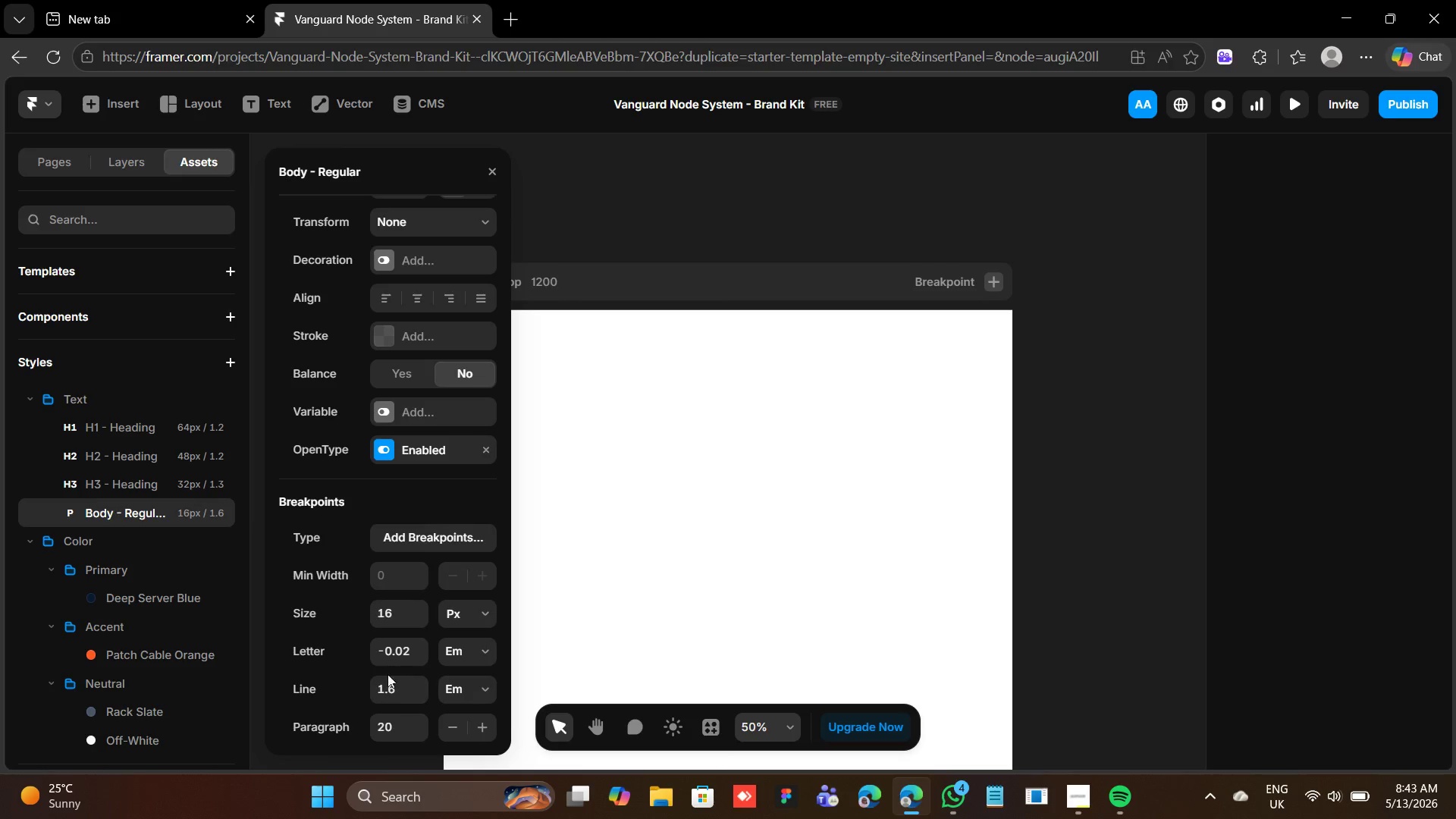 
key(Enter)
 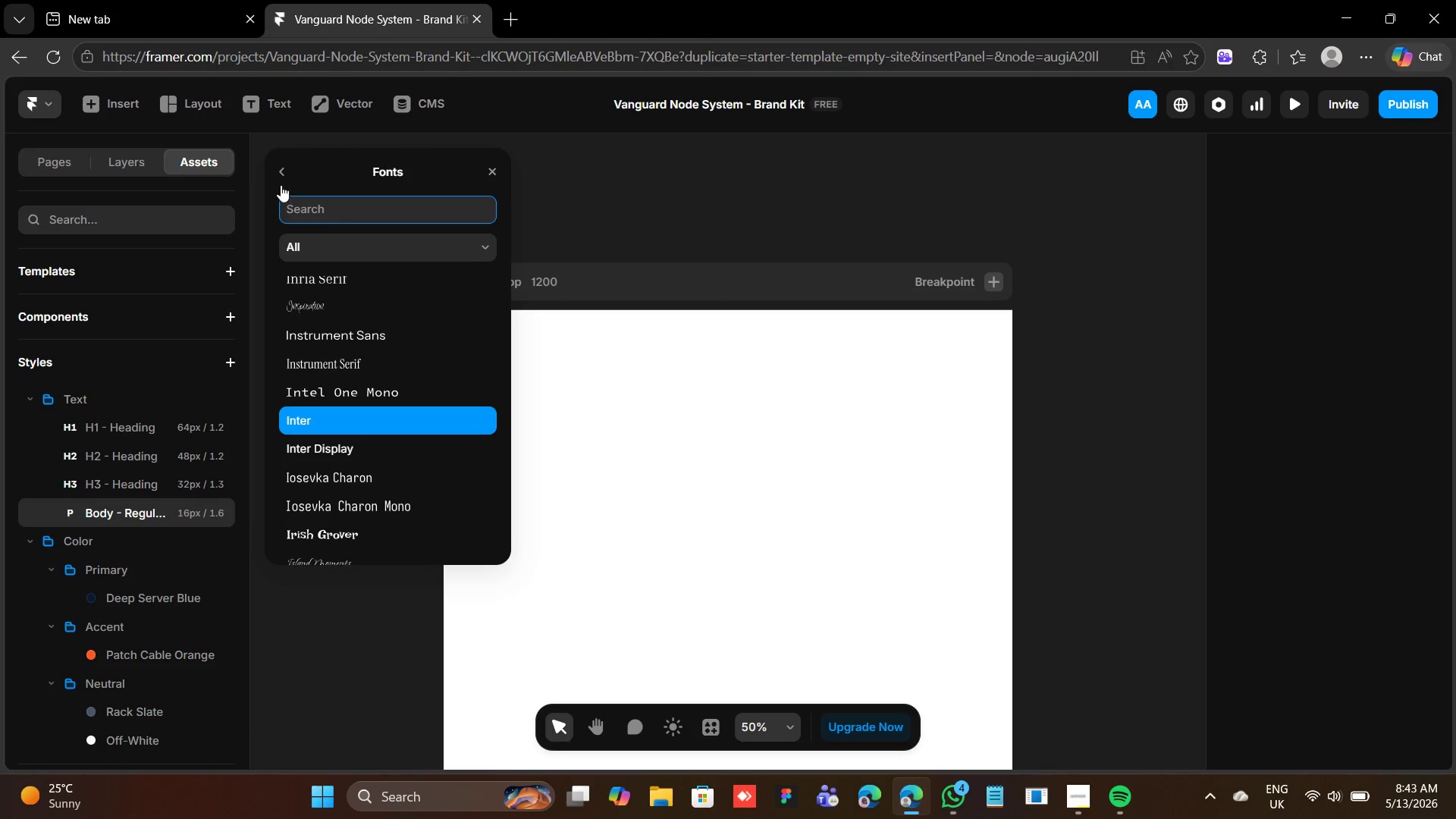 
mouse_move([224, 334])
 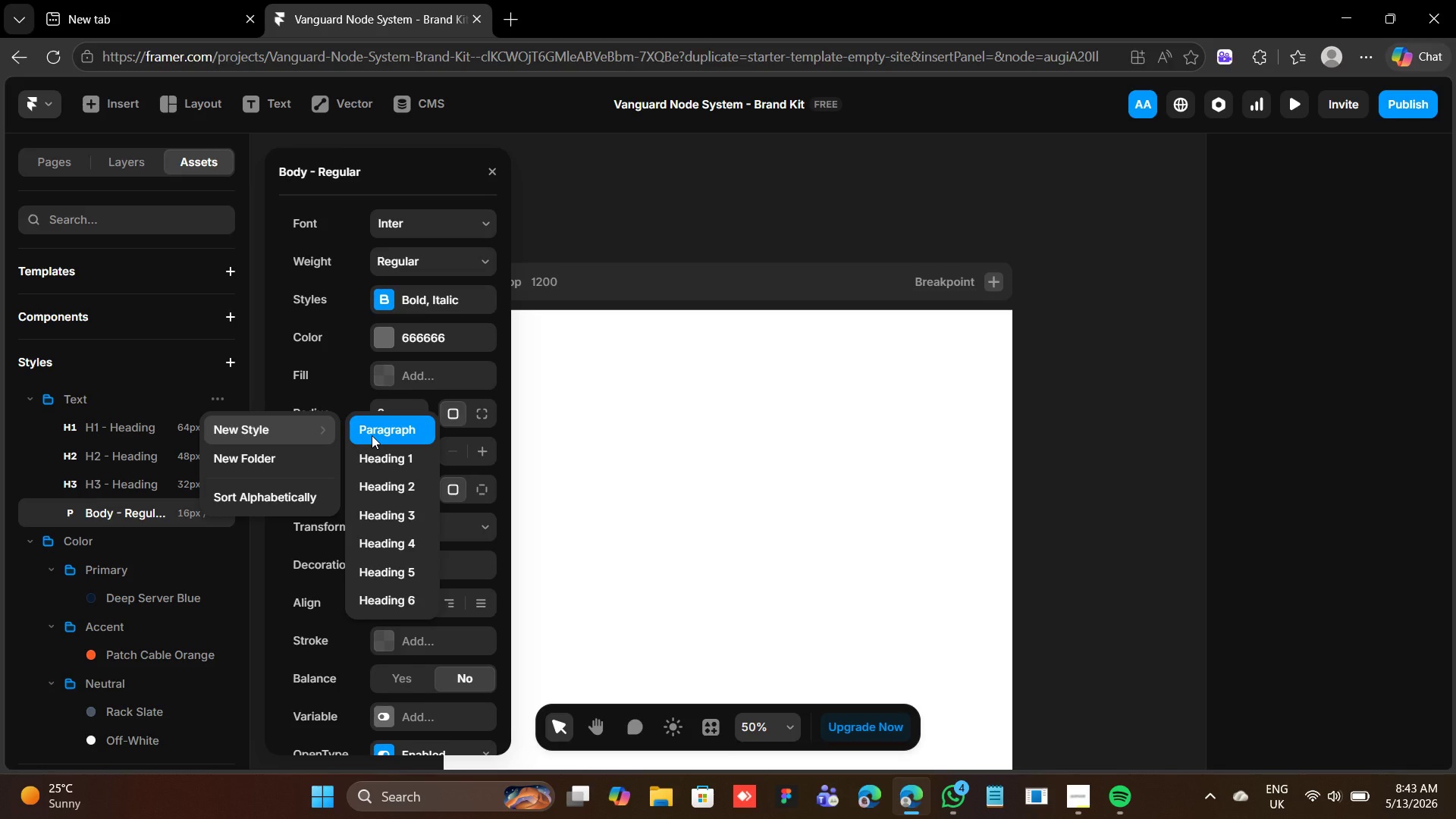 
left_click([372, 435])
 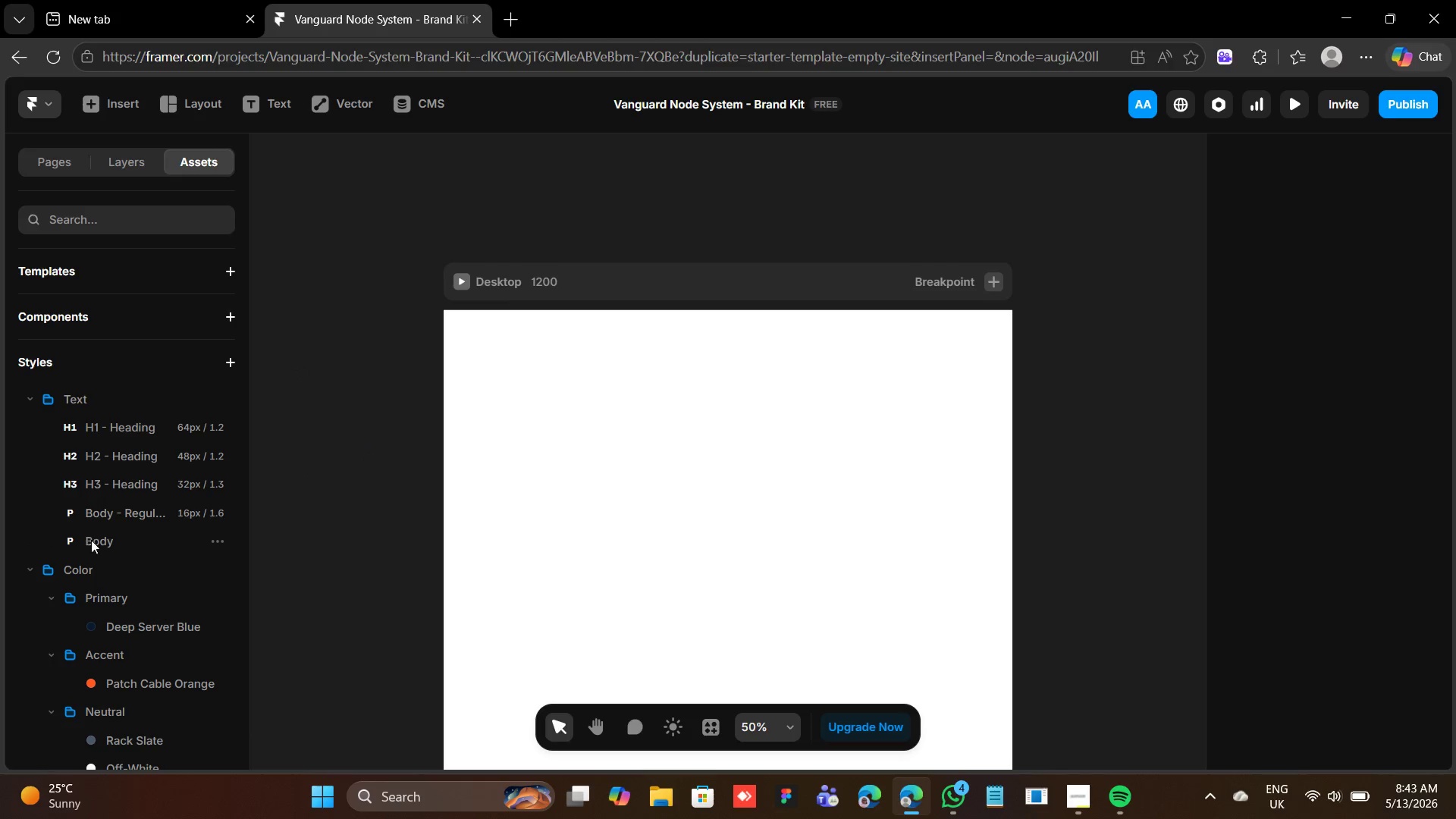 
double_click([92, 541])
 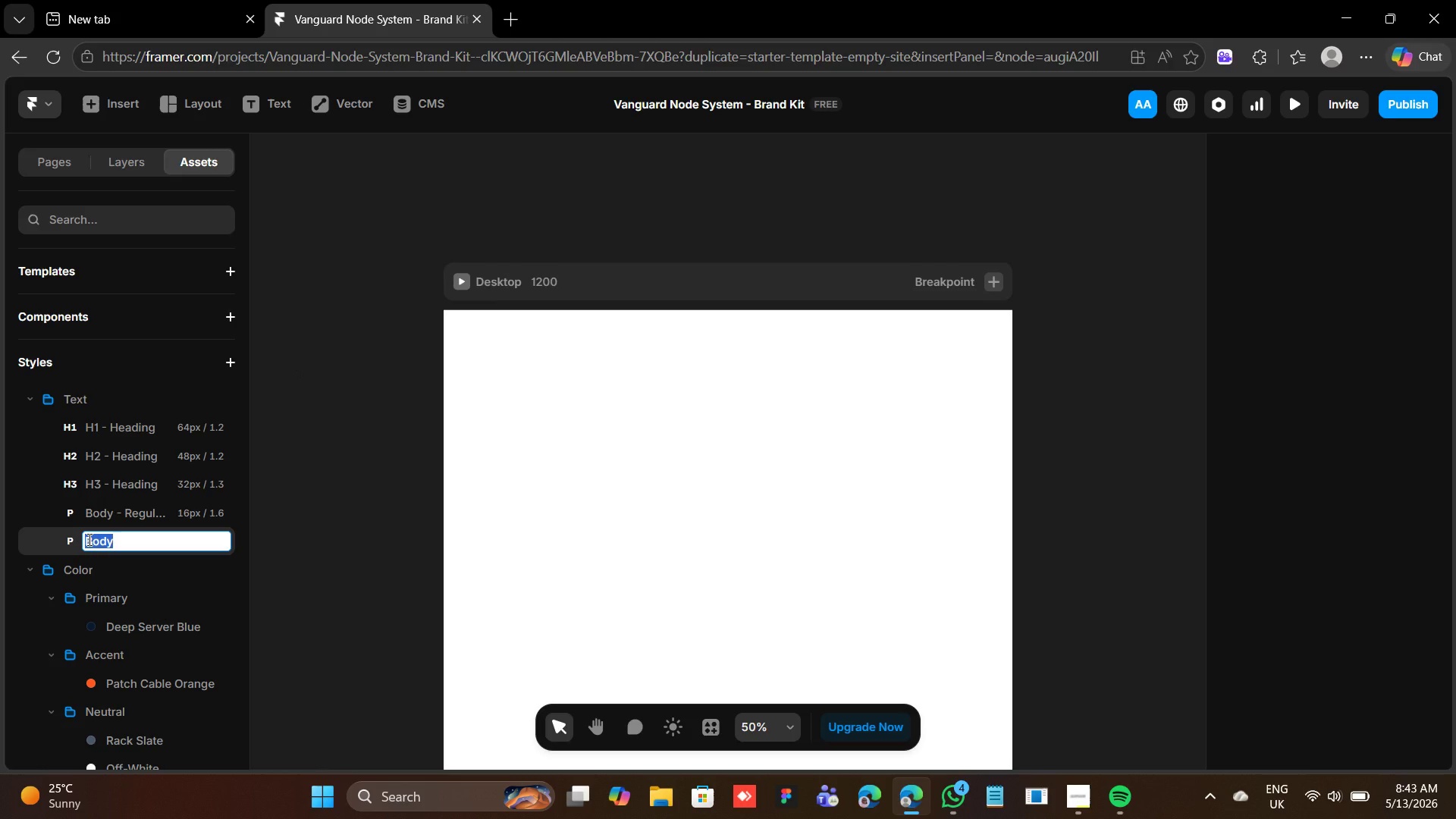 
wait(9.73)
 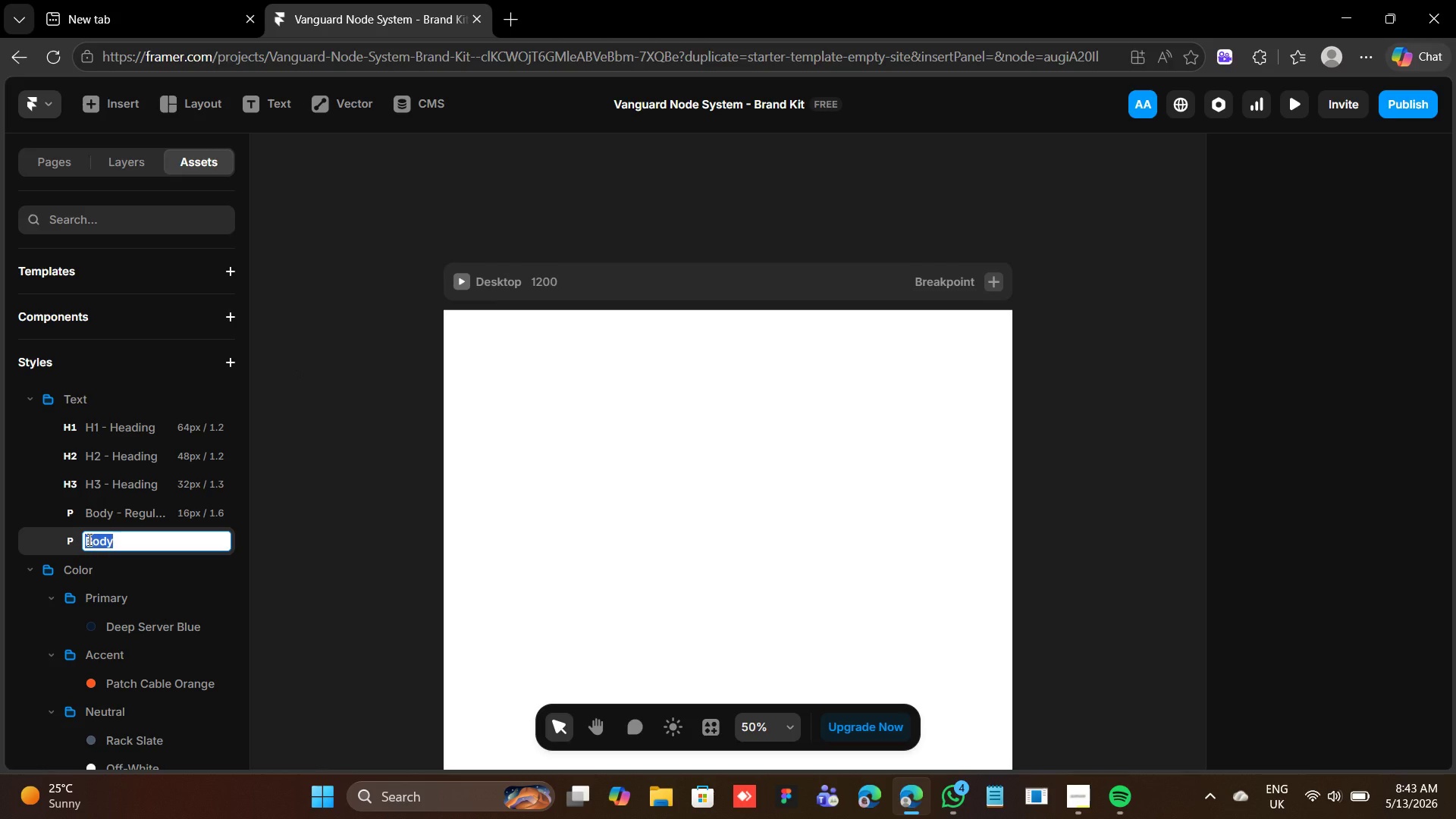 
type(Small Print)
 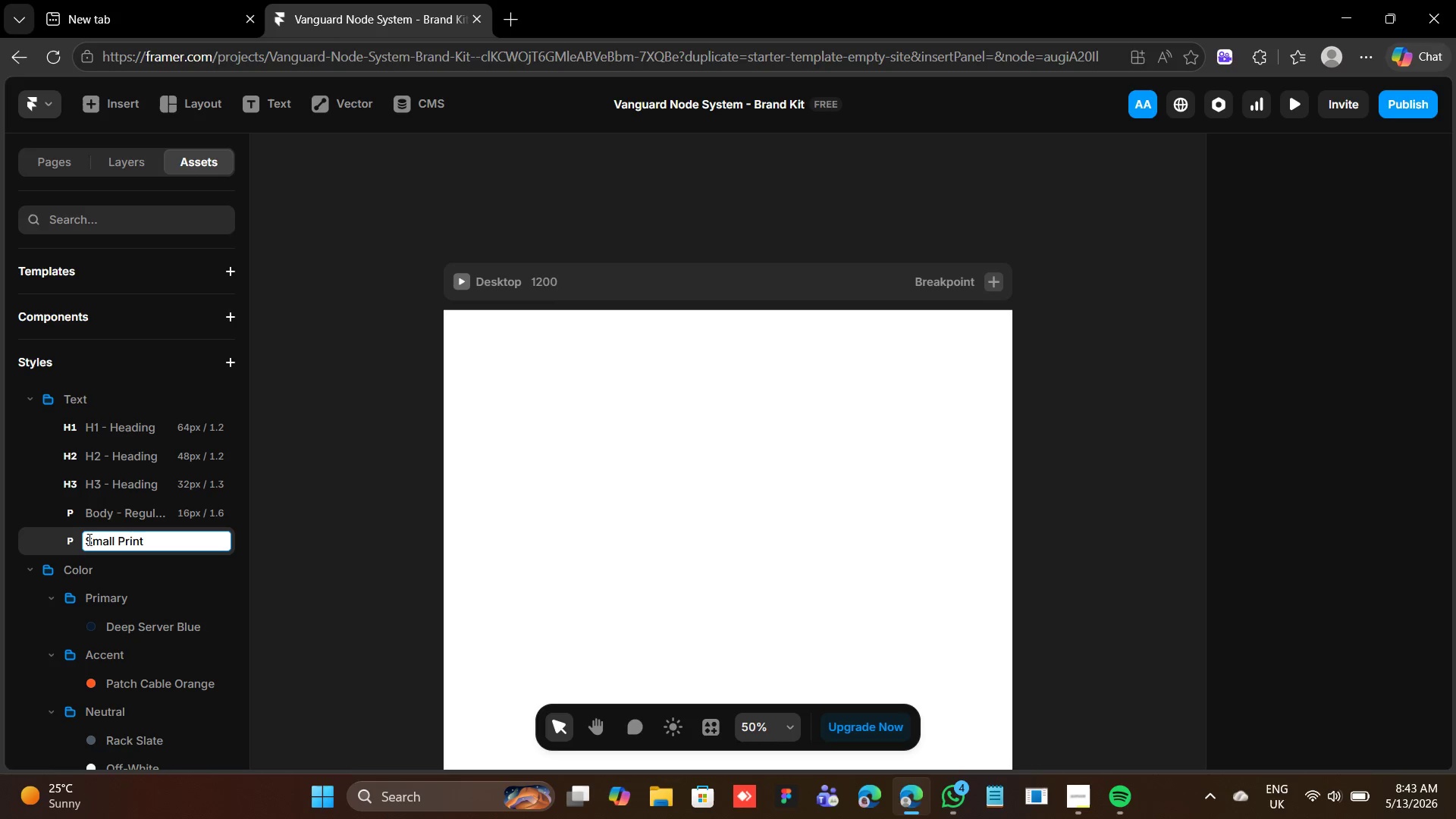 
key(Enter)
 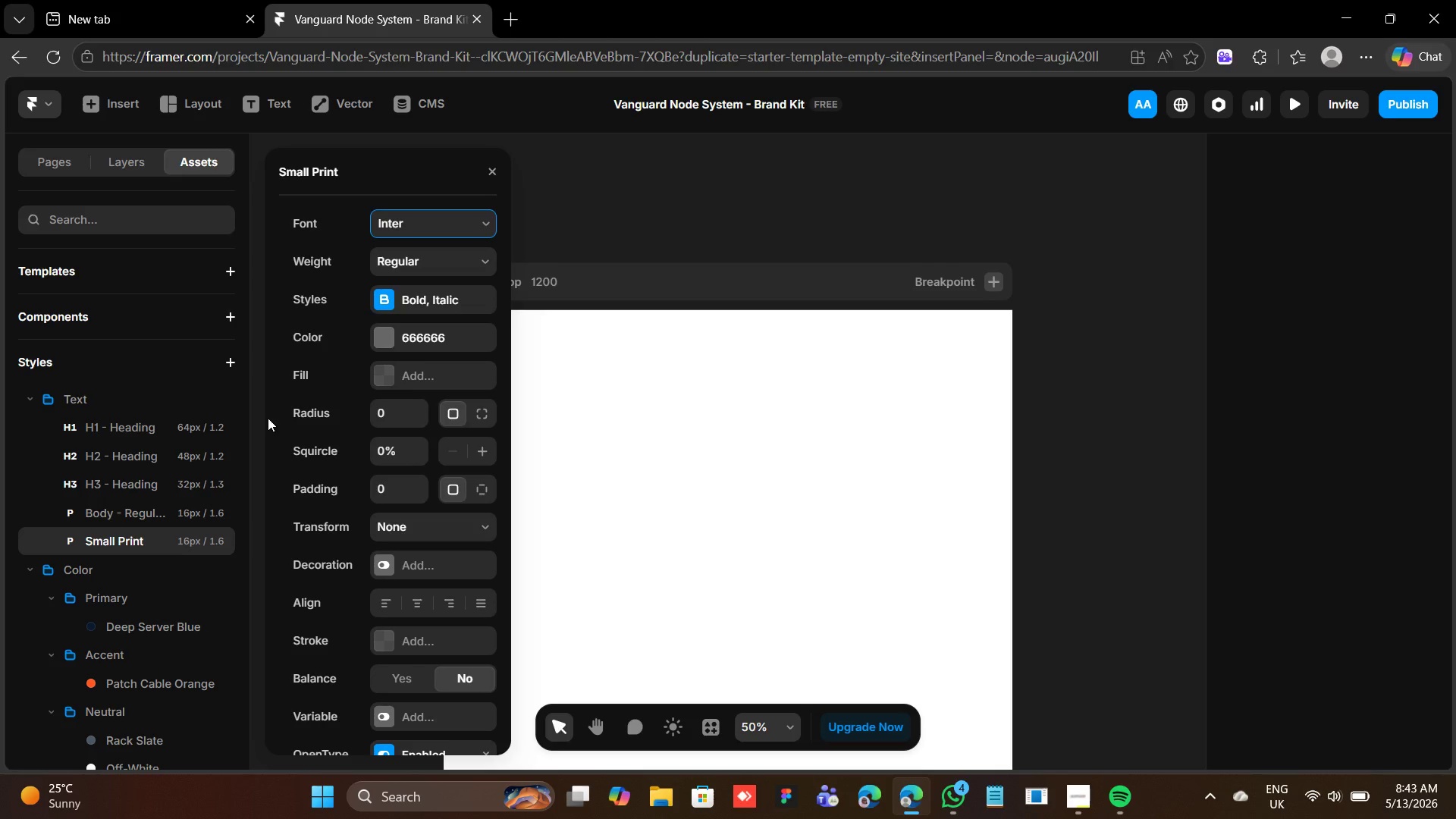 
mouse_move([385, 275])
 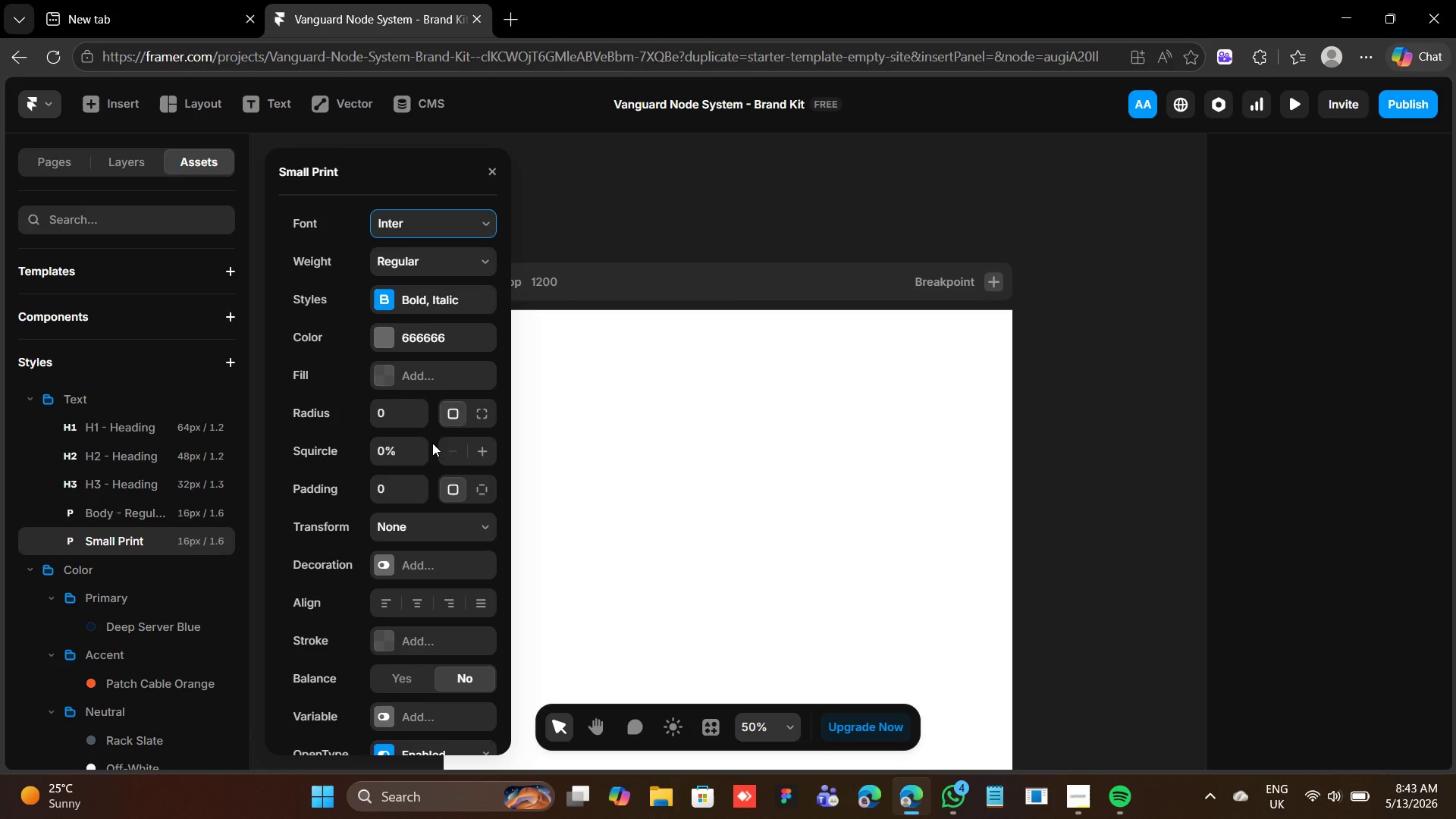 
scroll: coordinate [434, 447], scroll_direction: down, amount: 2.0
 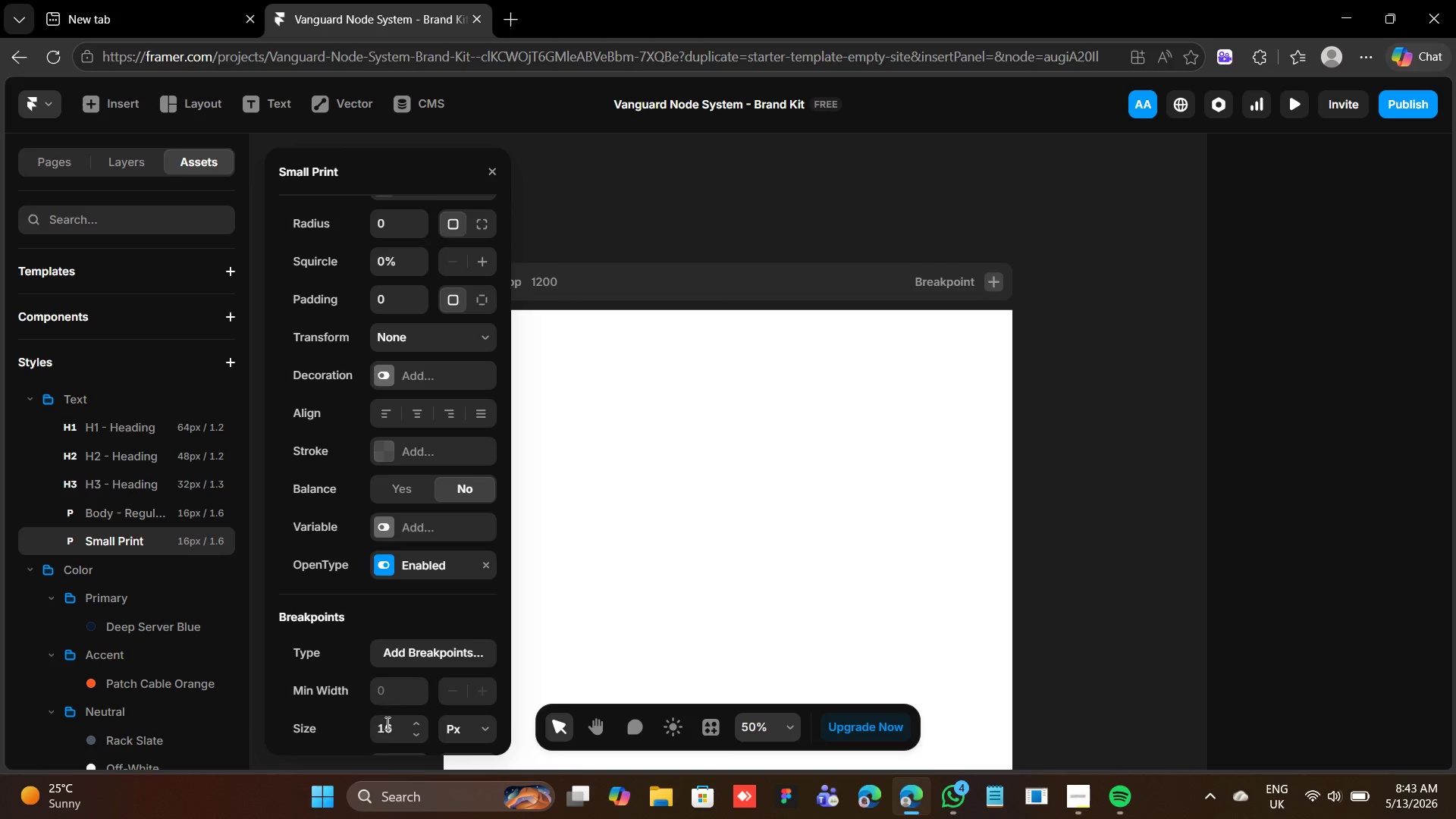 
left_click([387, 723])
 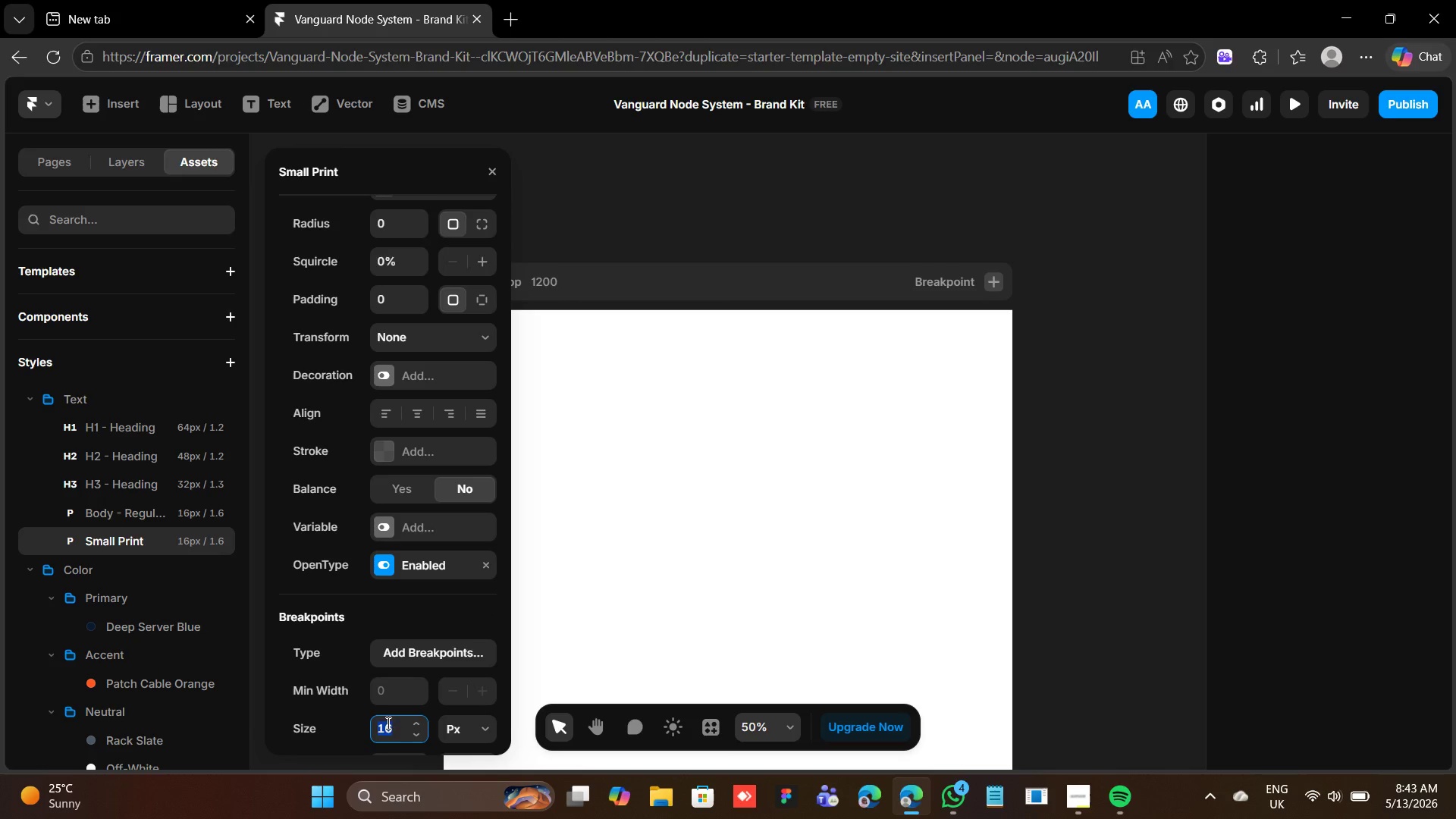 
type(12)
 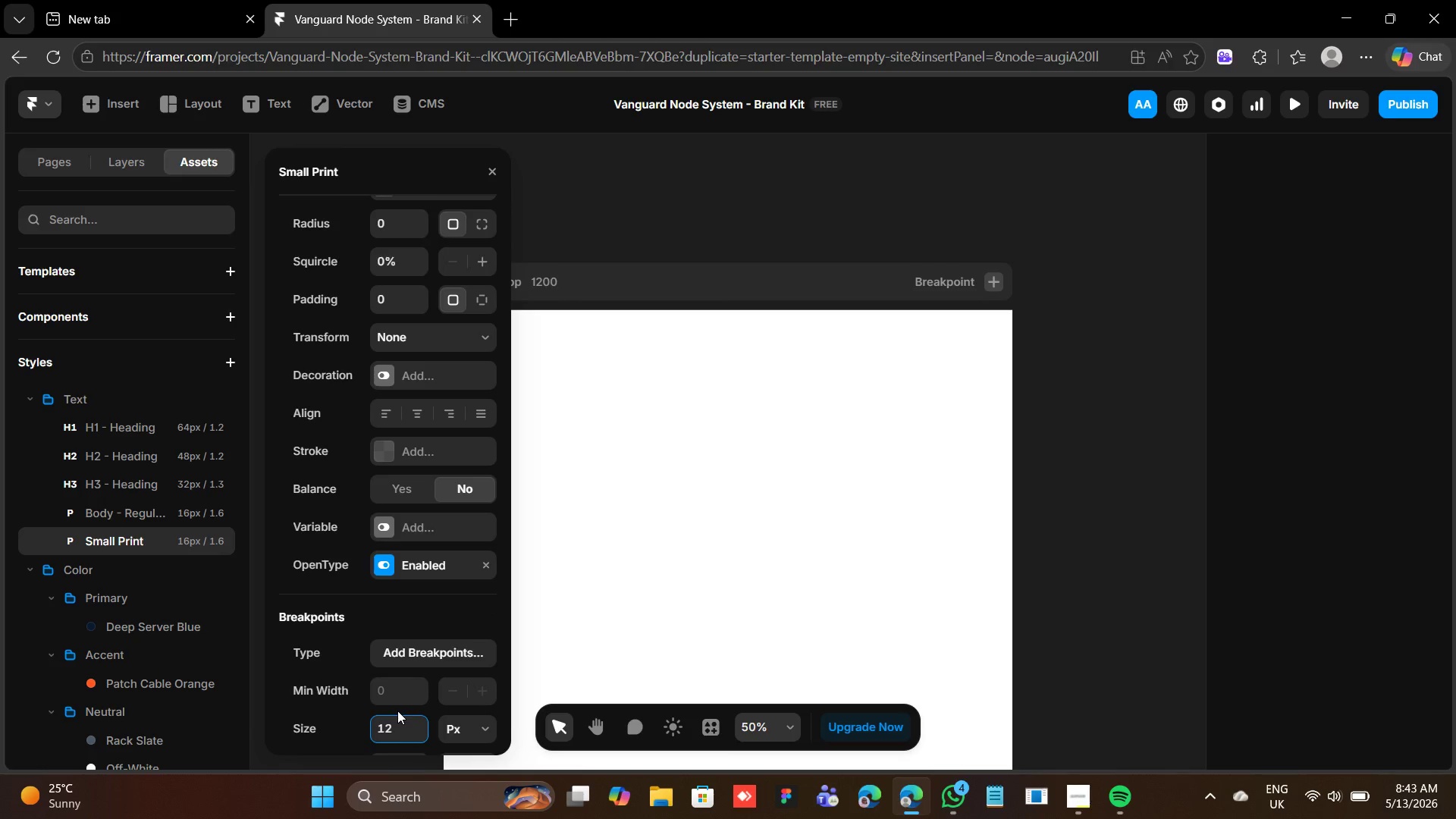 
scroll: coordinate [397, 706], scroll_direction: down, amount: 3.0
 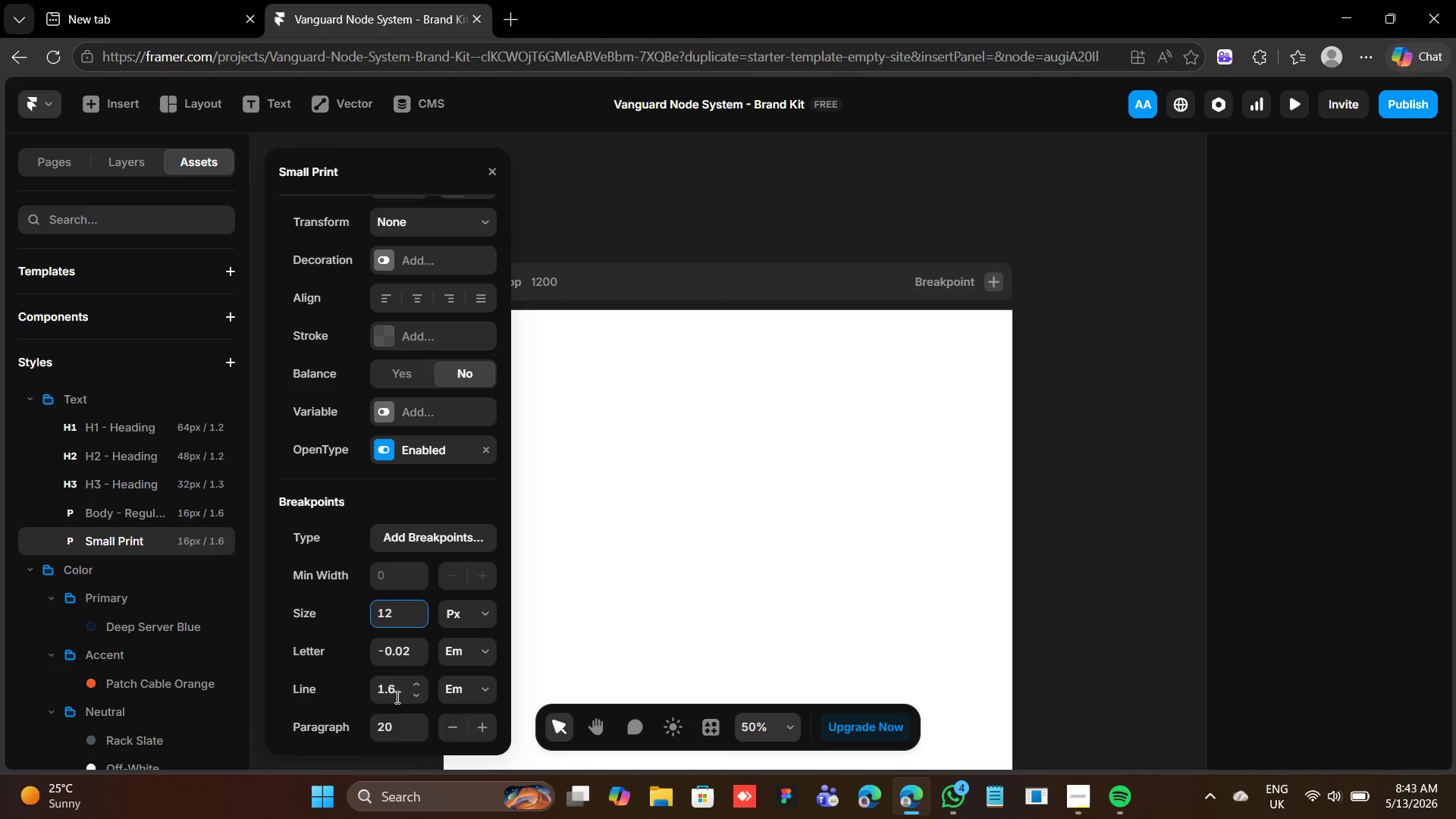 
left_click([396, 692])
 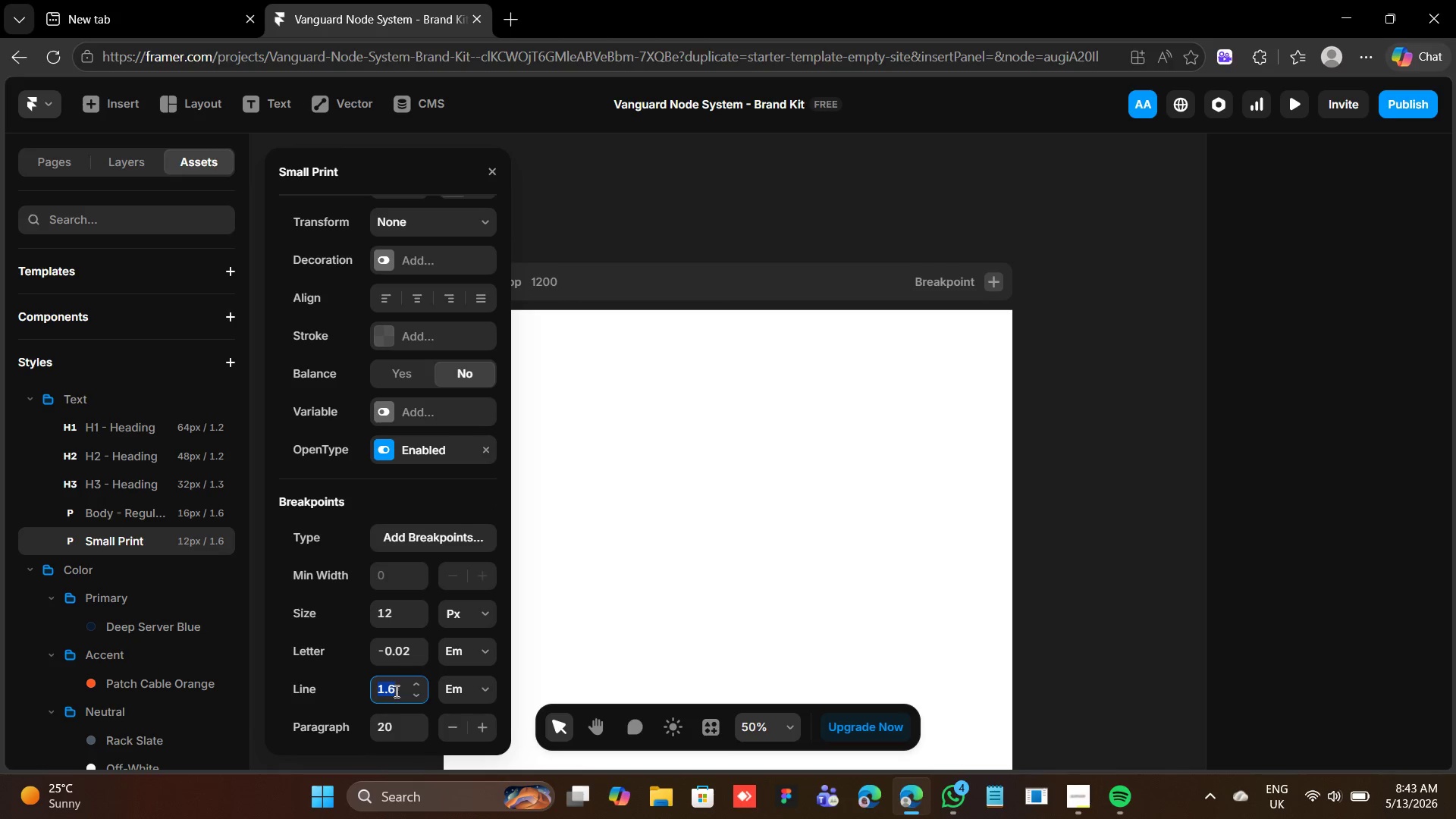 
key(1)
 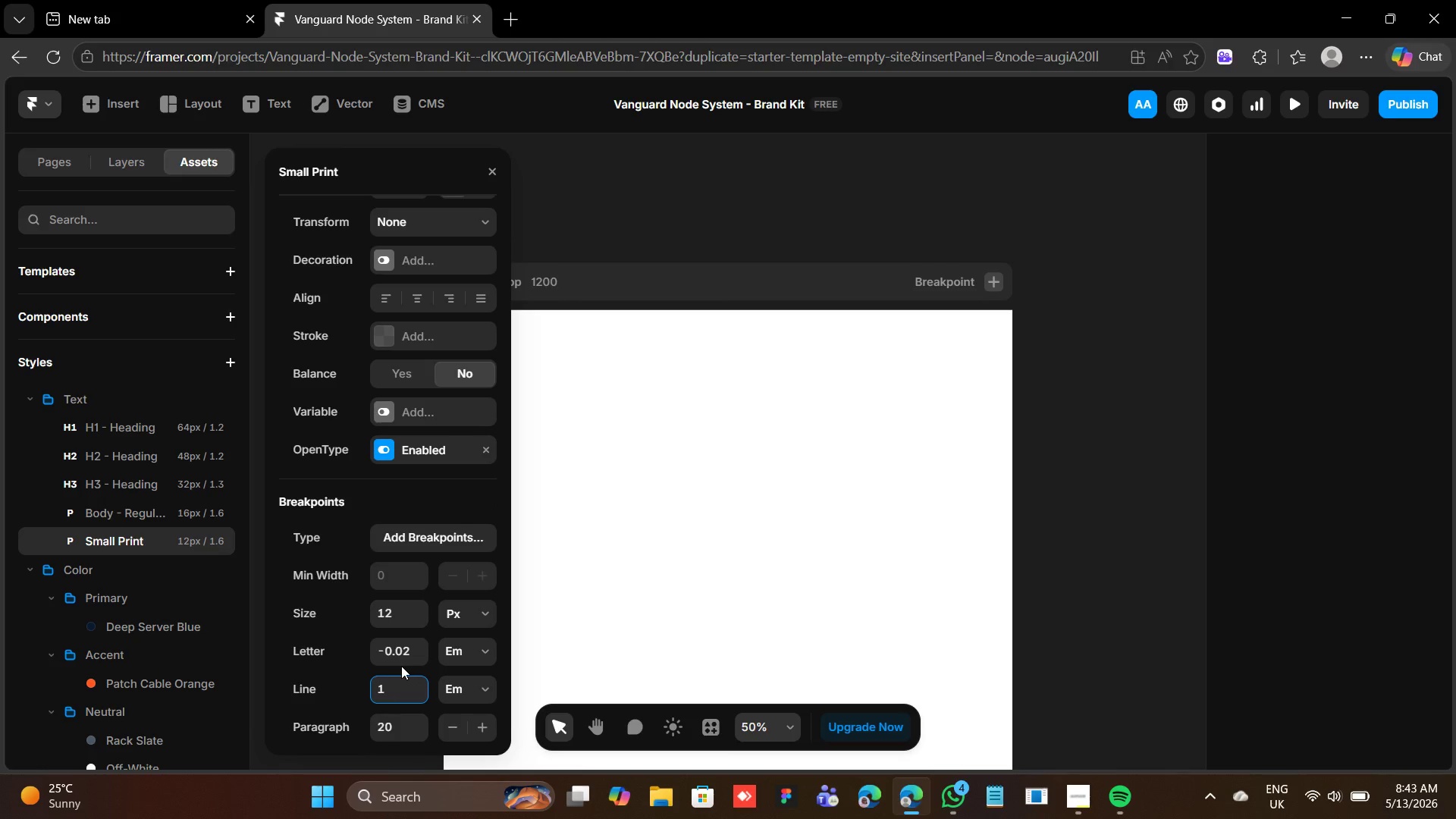 
key(Period)
 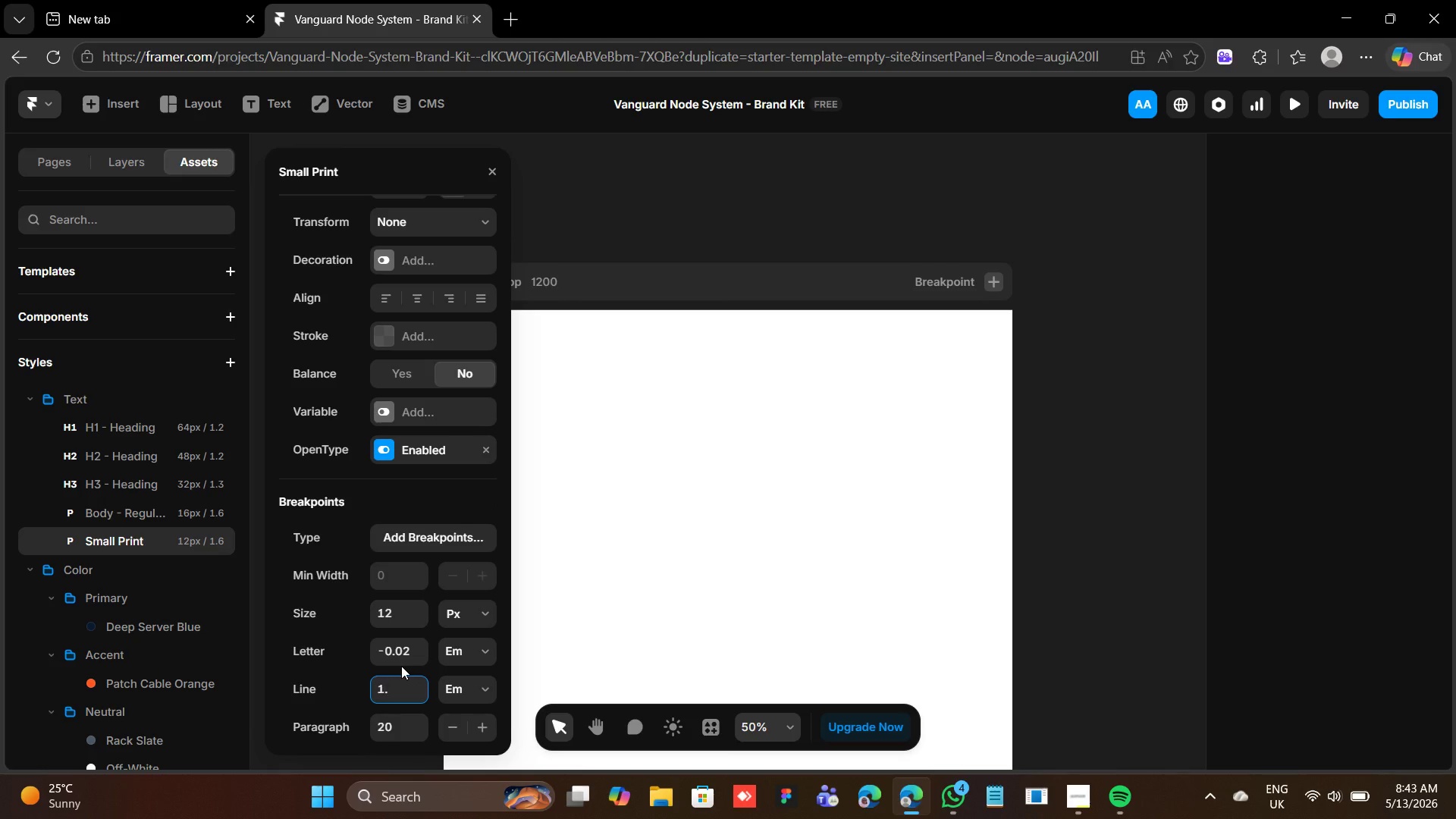 
key(5)
 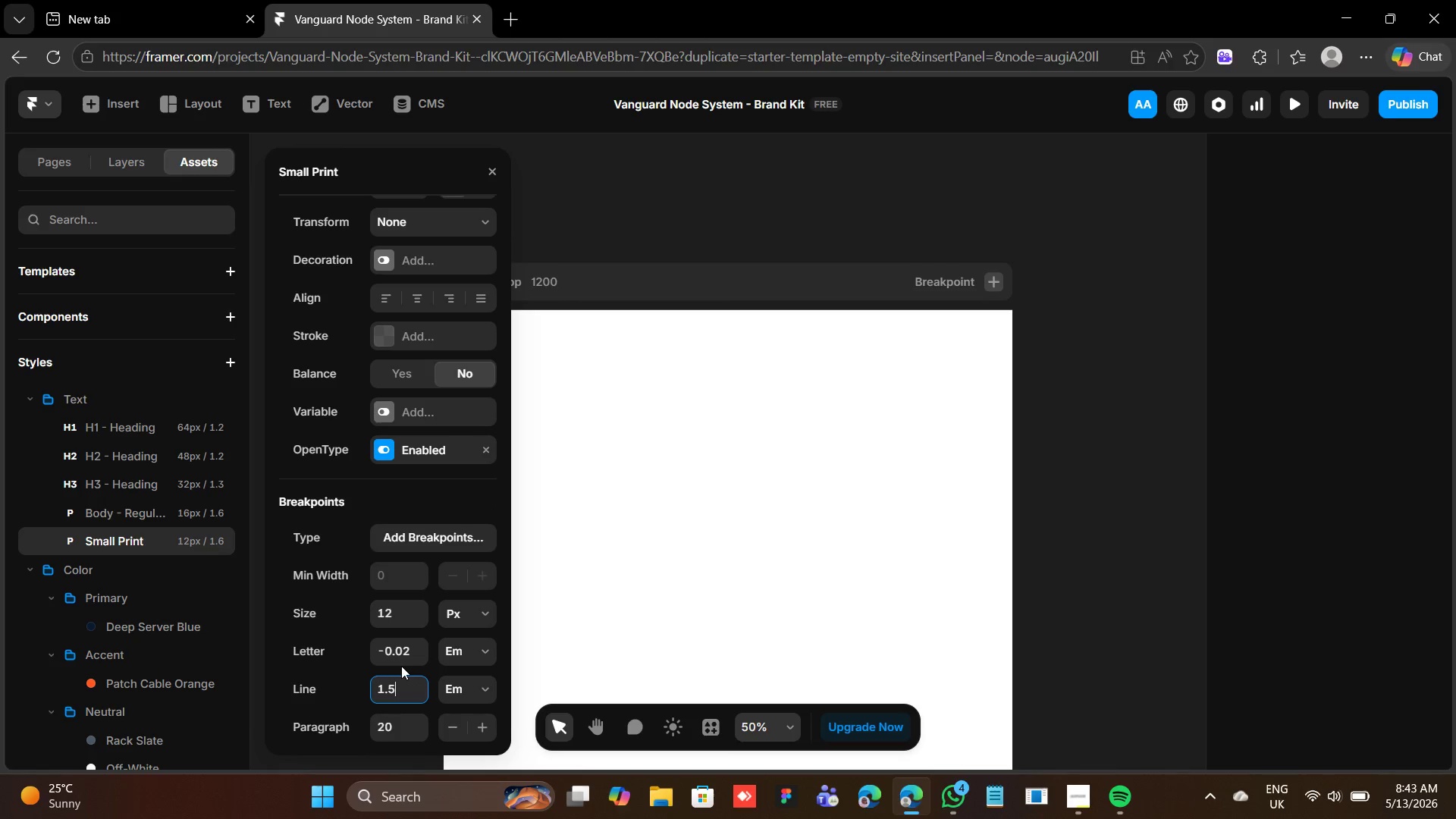 
key(Enter)
 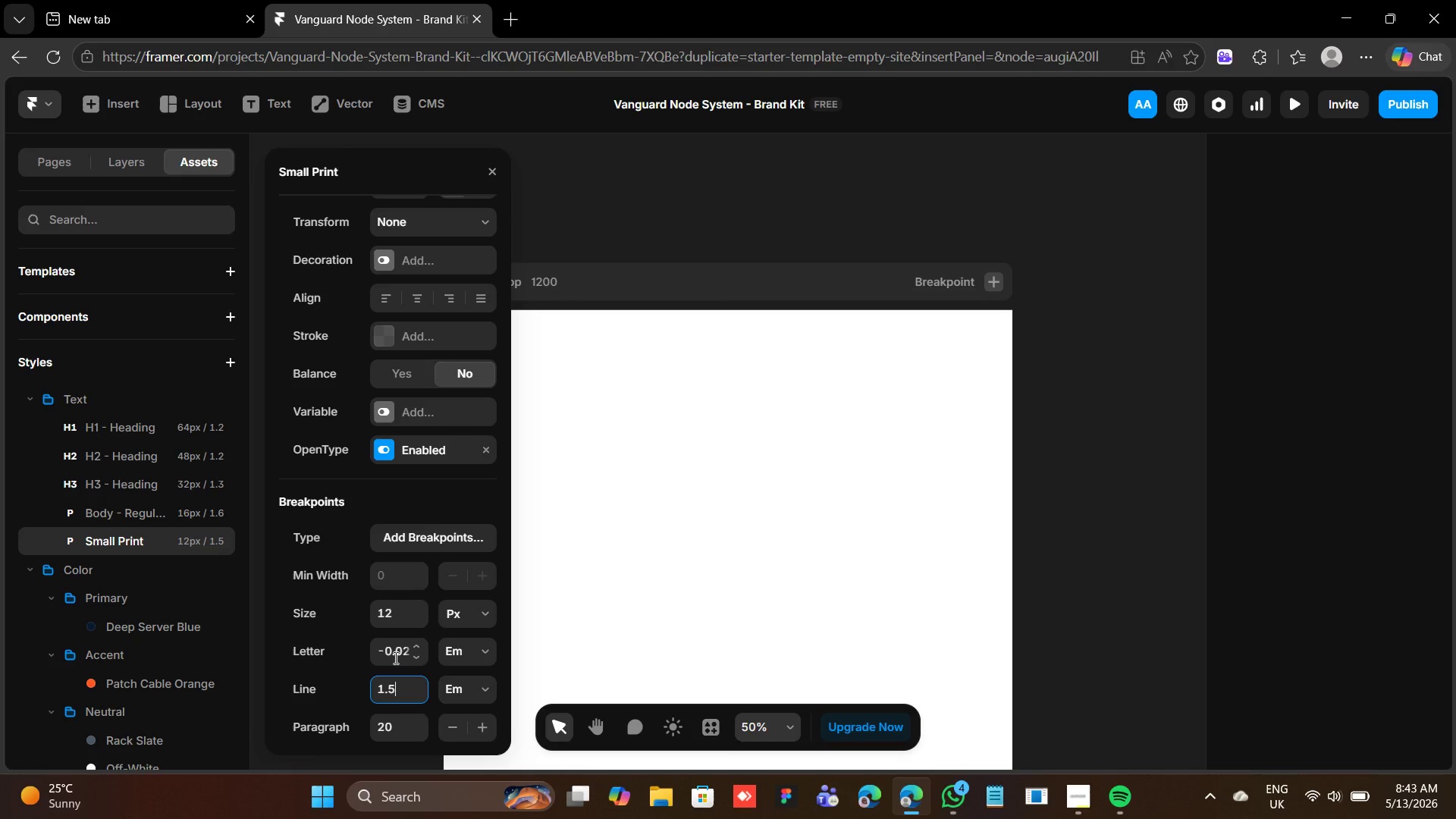 
wait(6.5)
 